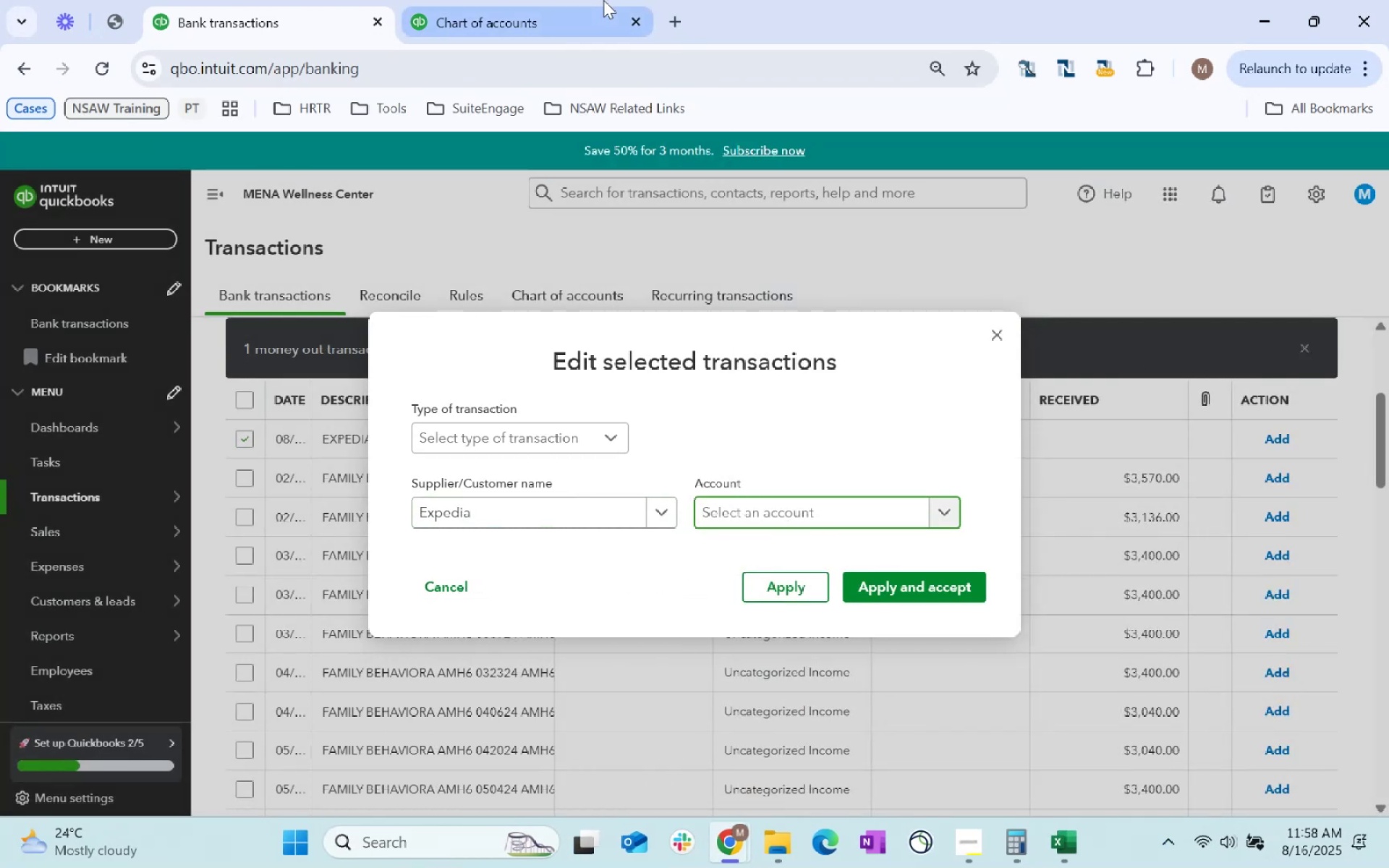 
key(Alt+Tab)
 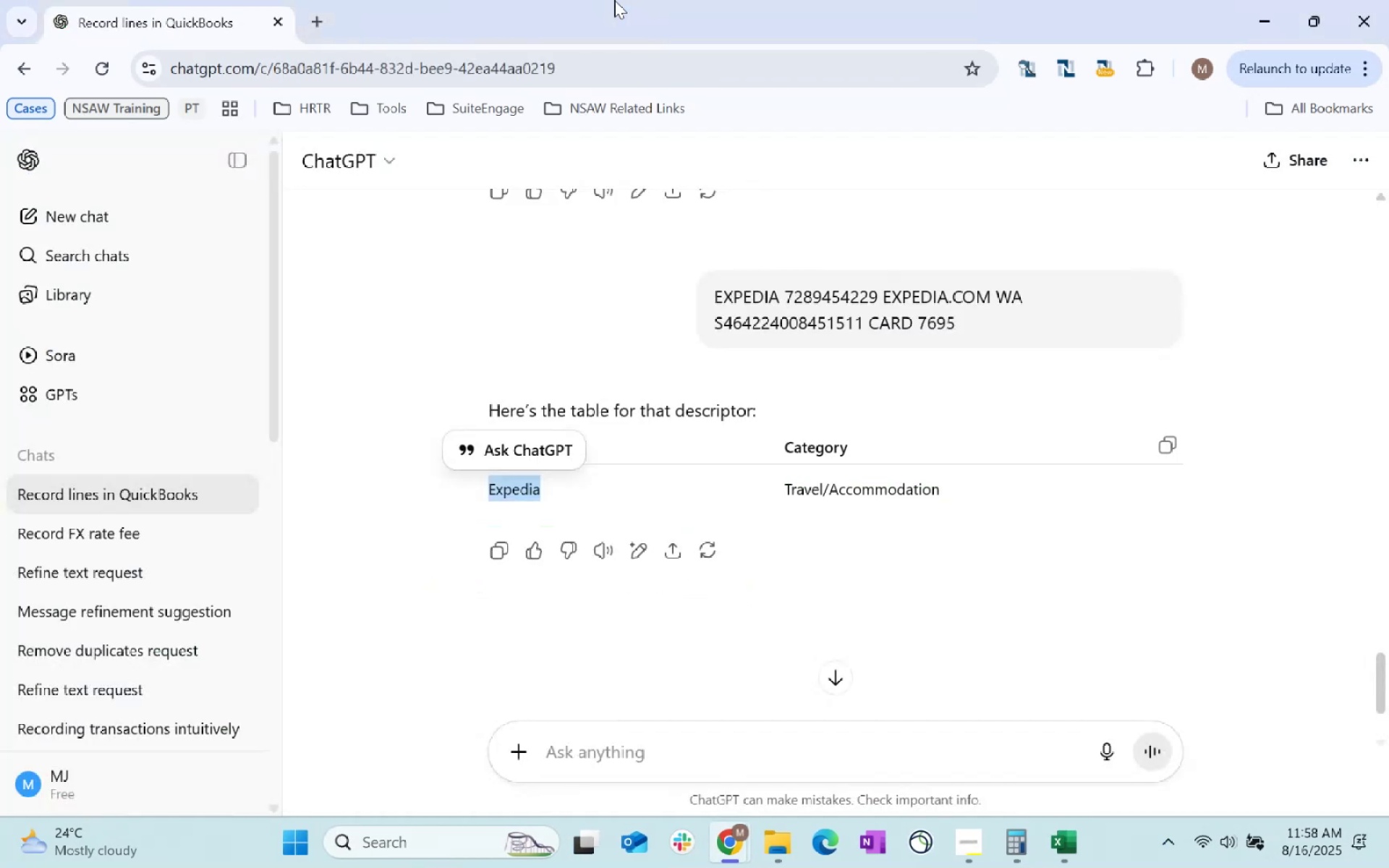 
key(Alt+AltLeft)
 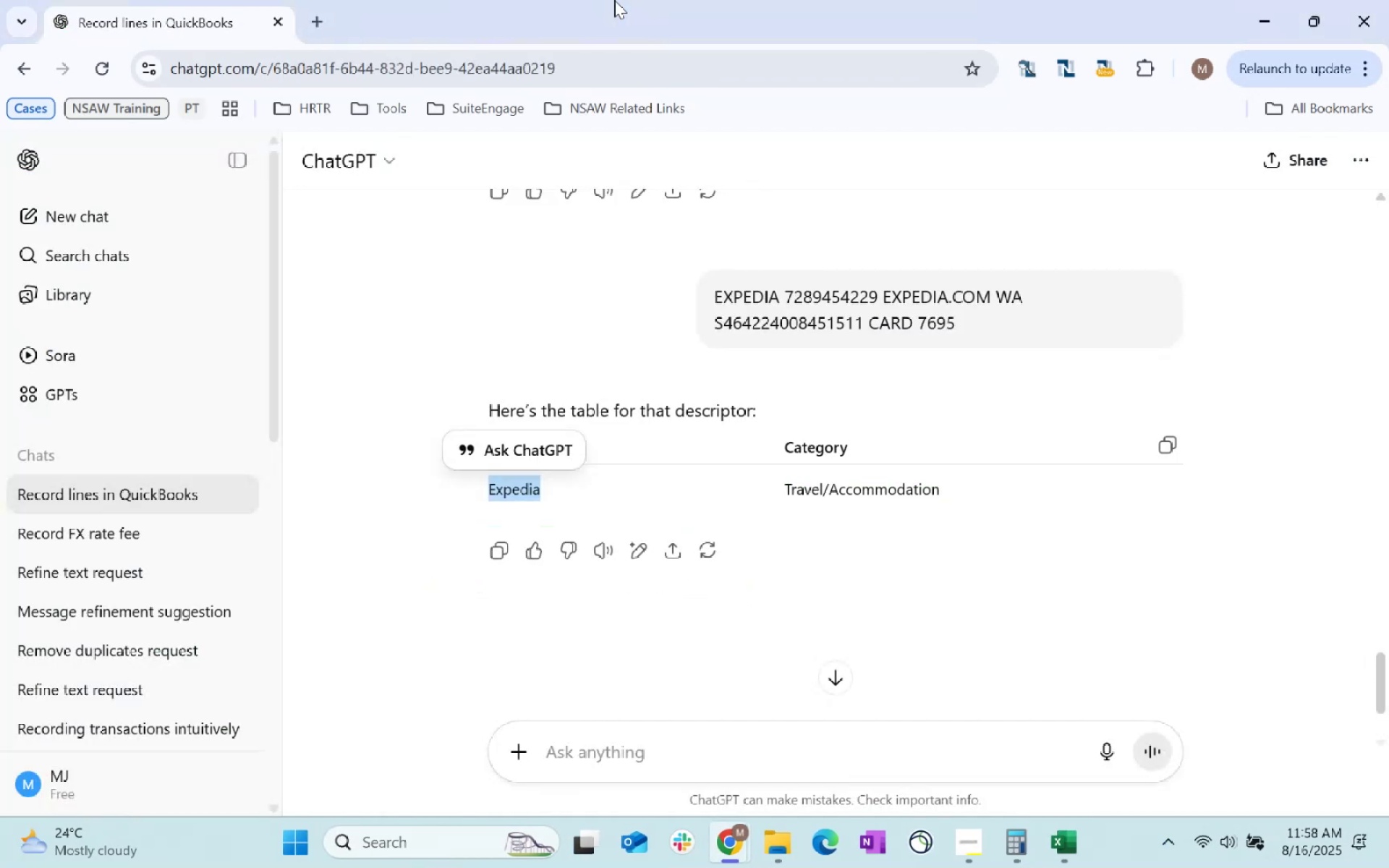 
key(Tab)
type(hote)
 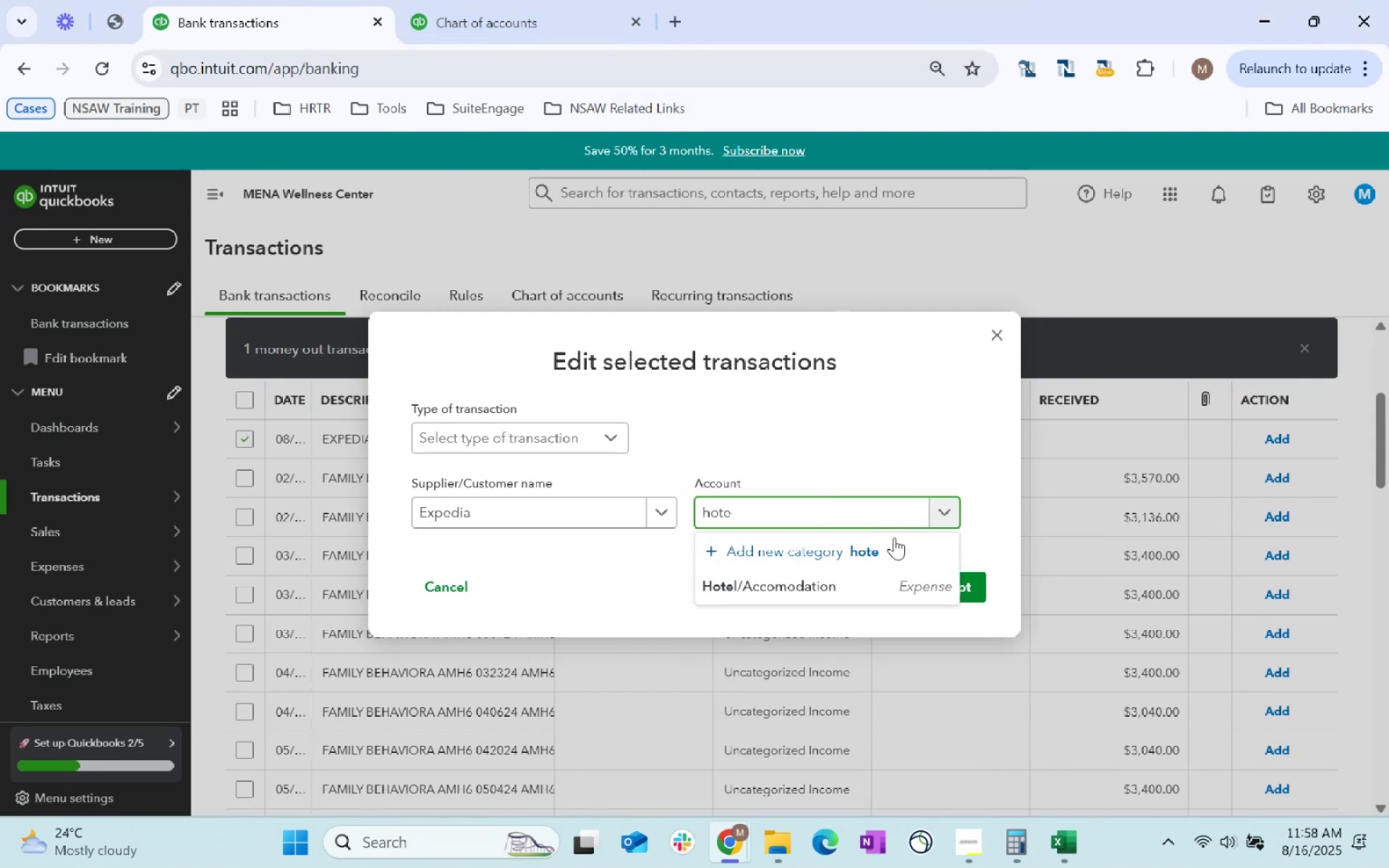 
left_click([870, 584])
 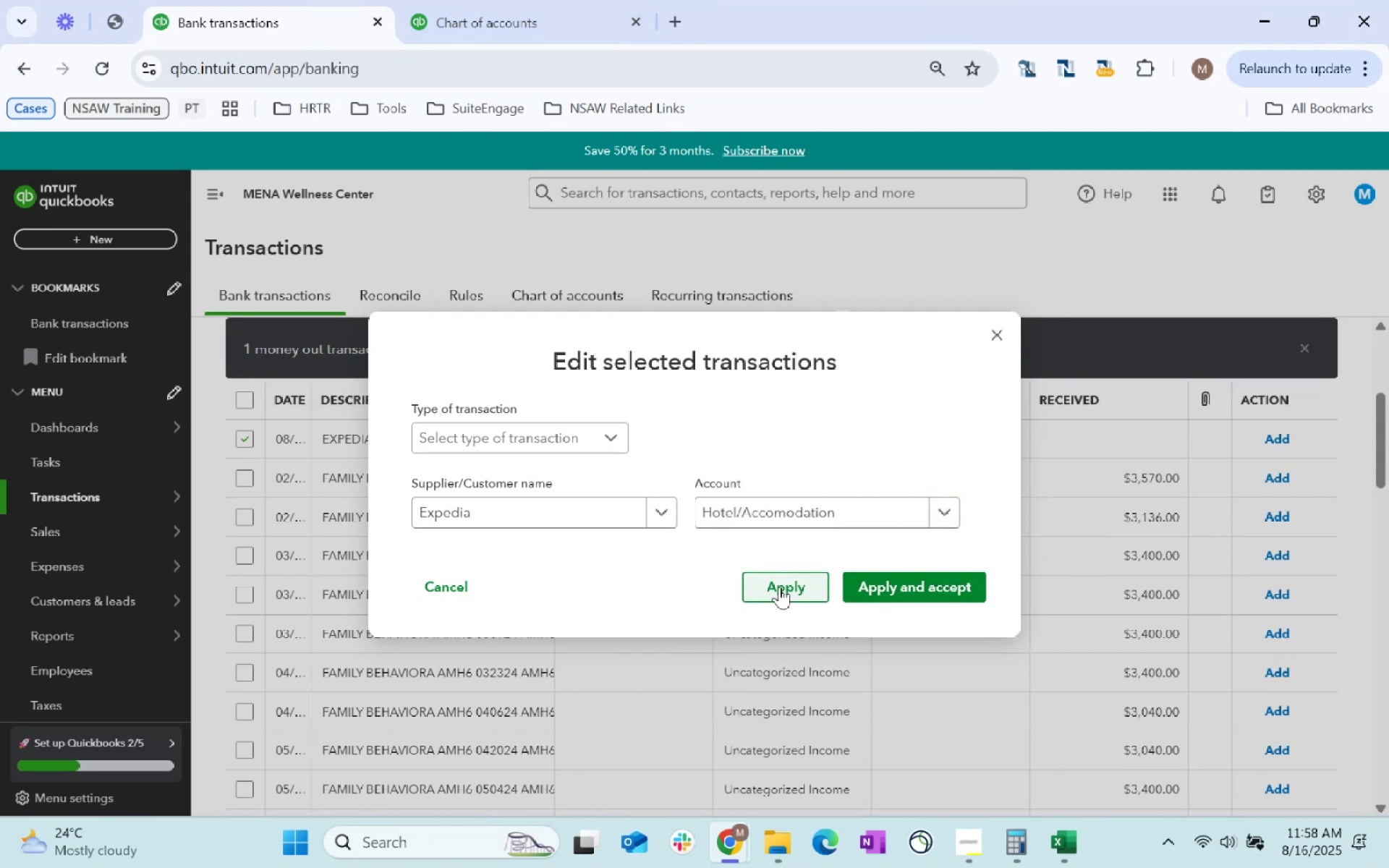 
left_click([779, 587])
 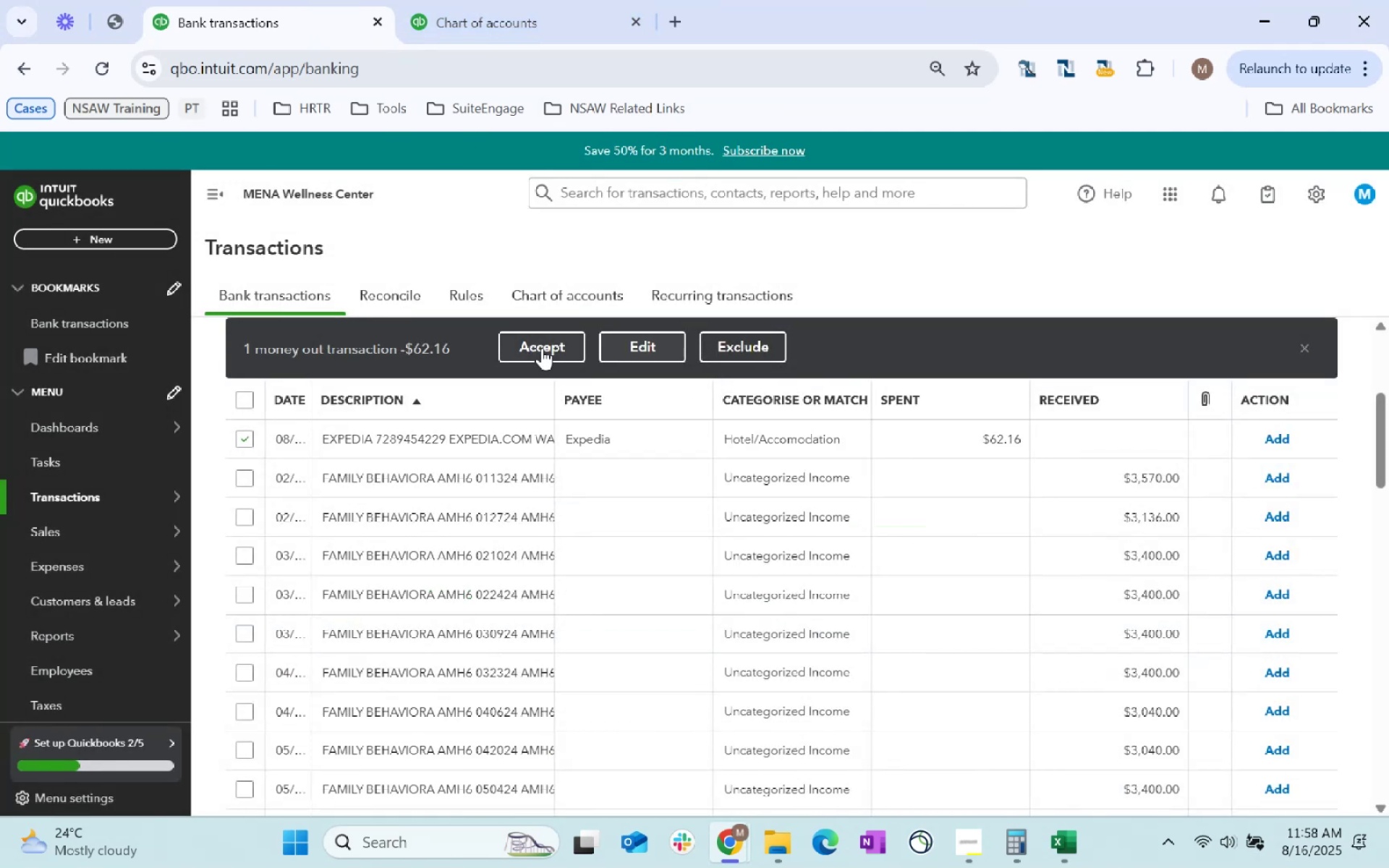 
left_click([542, 348])
 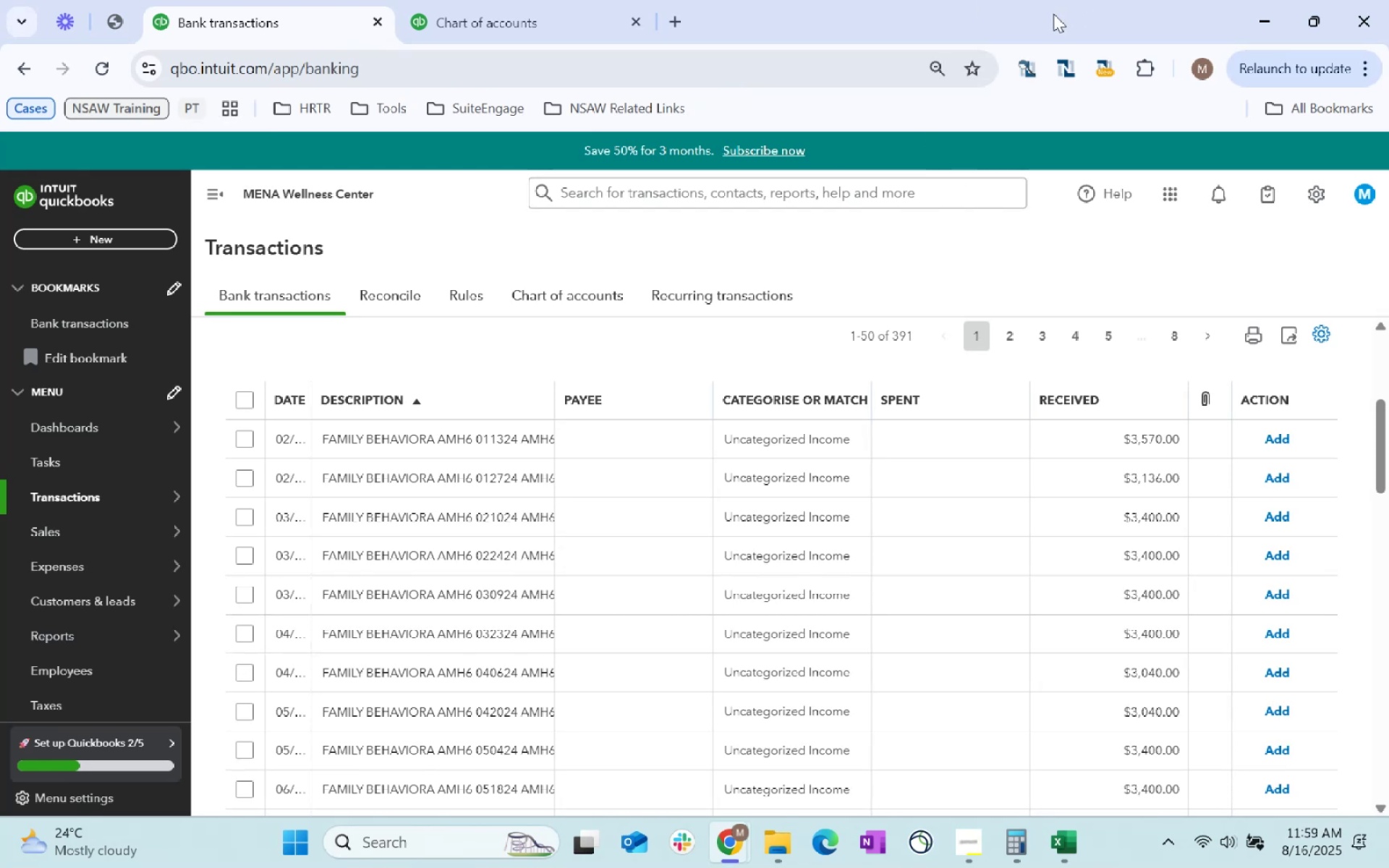 
wait(33.77)
 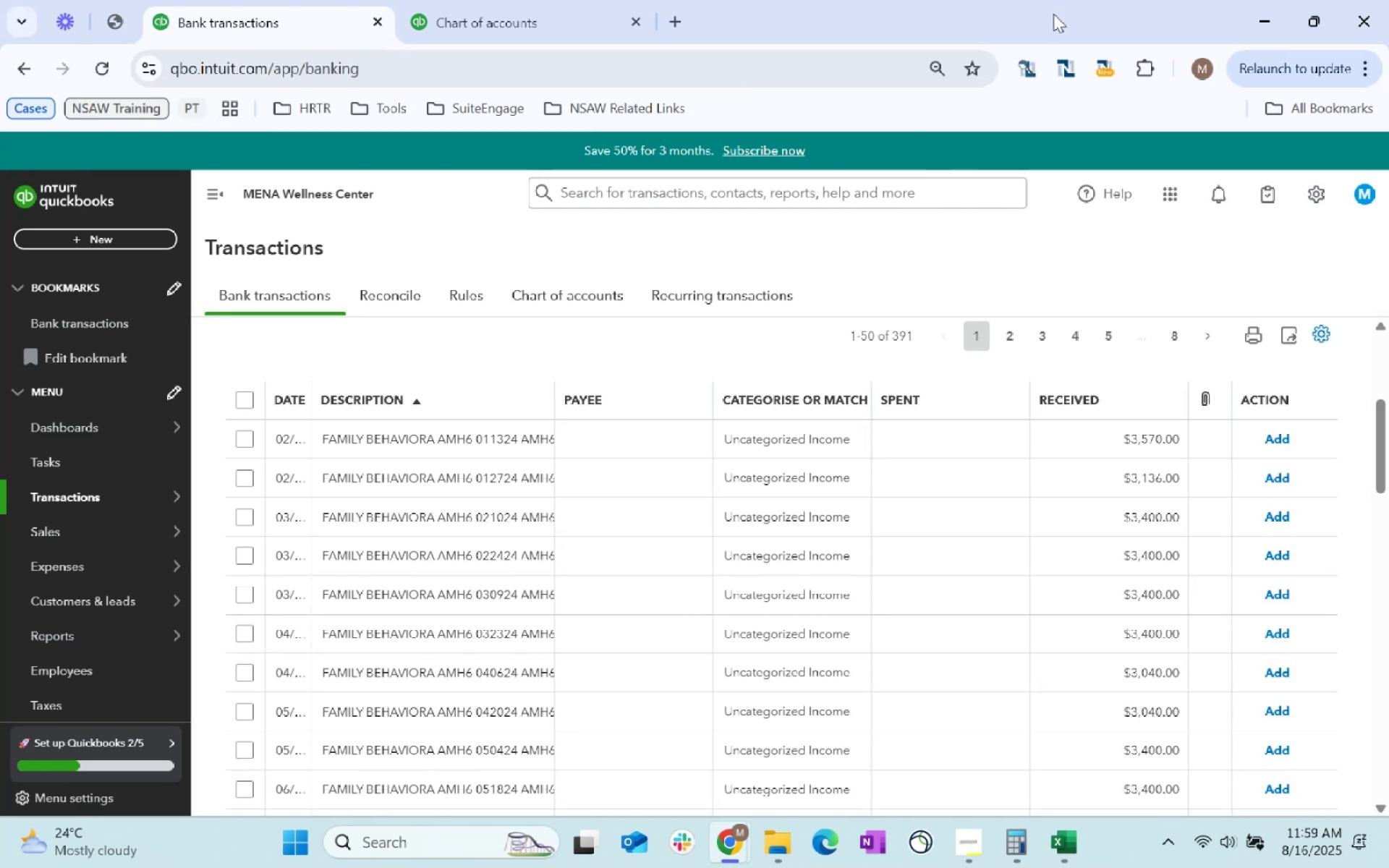 
key(Alt+AltLeft)
 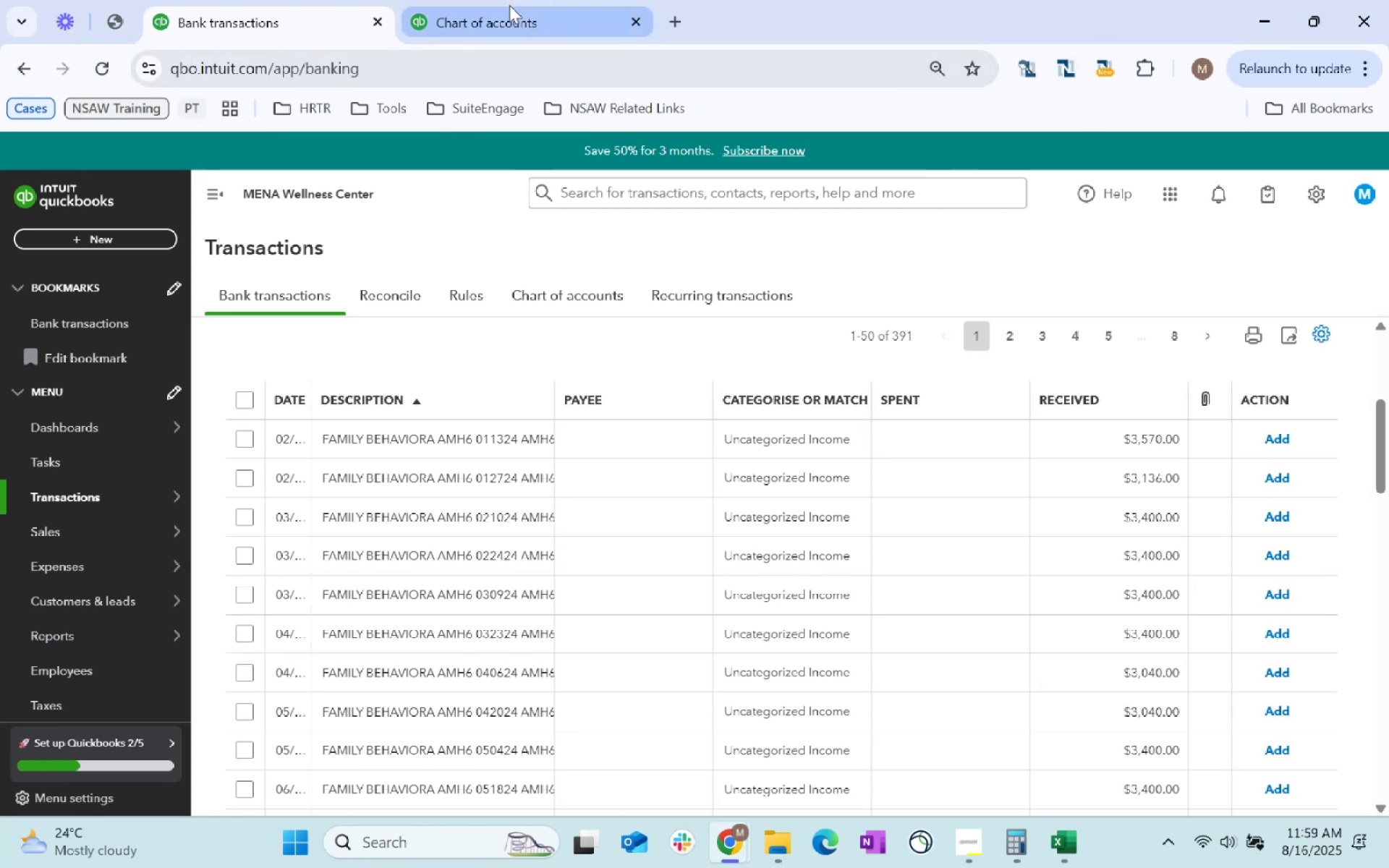 
key(Alt+Tab)
 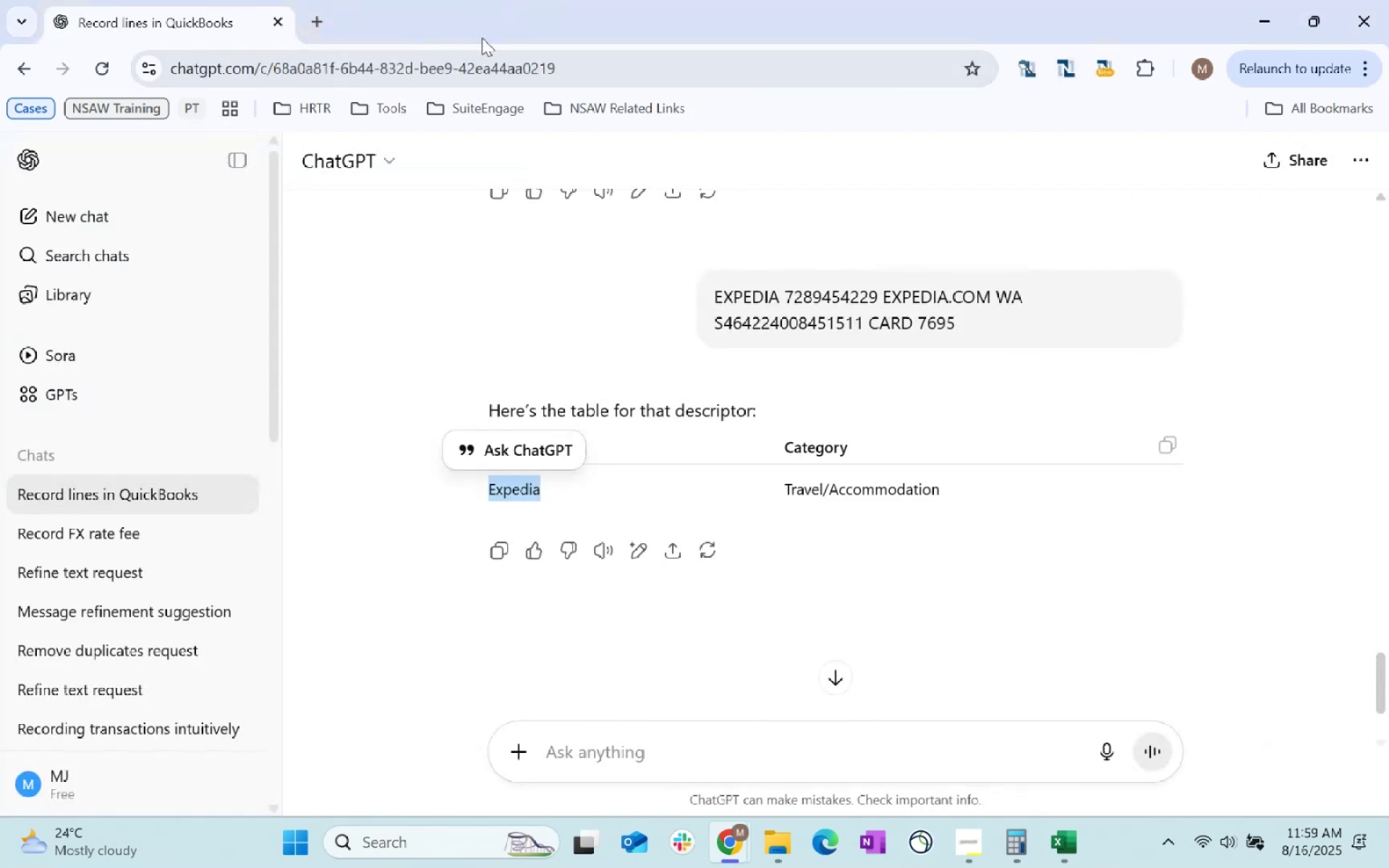 
key(Alt+AltLeft)
 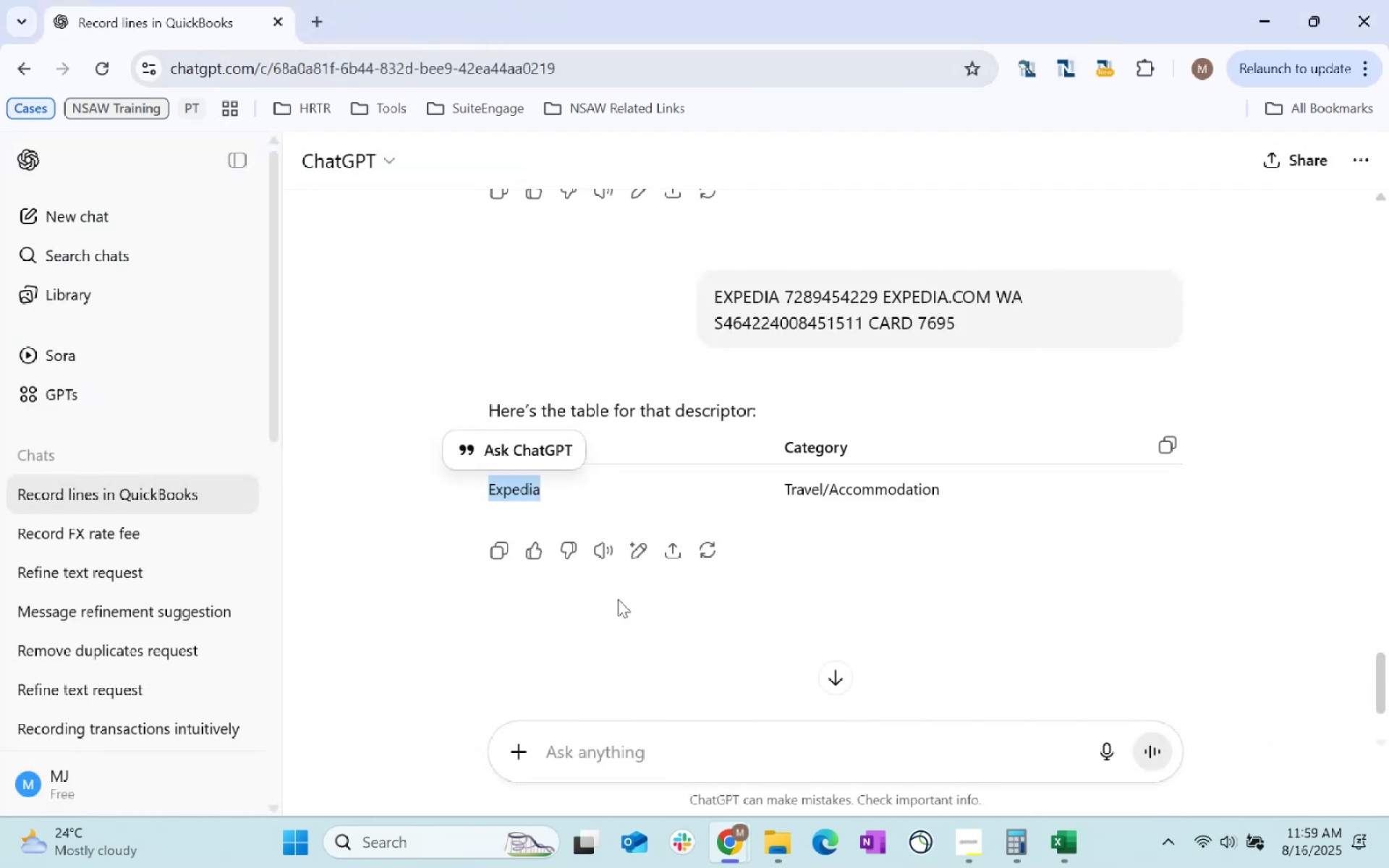 
key(Alt+Tab)
 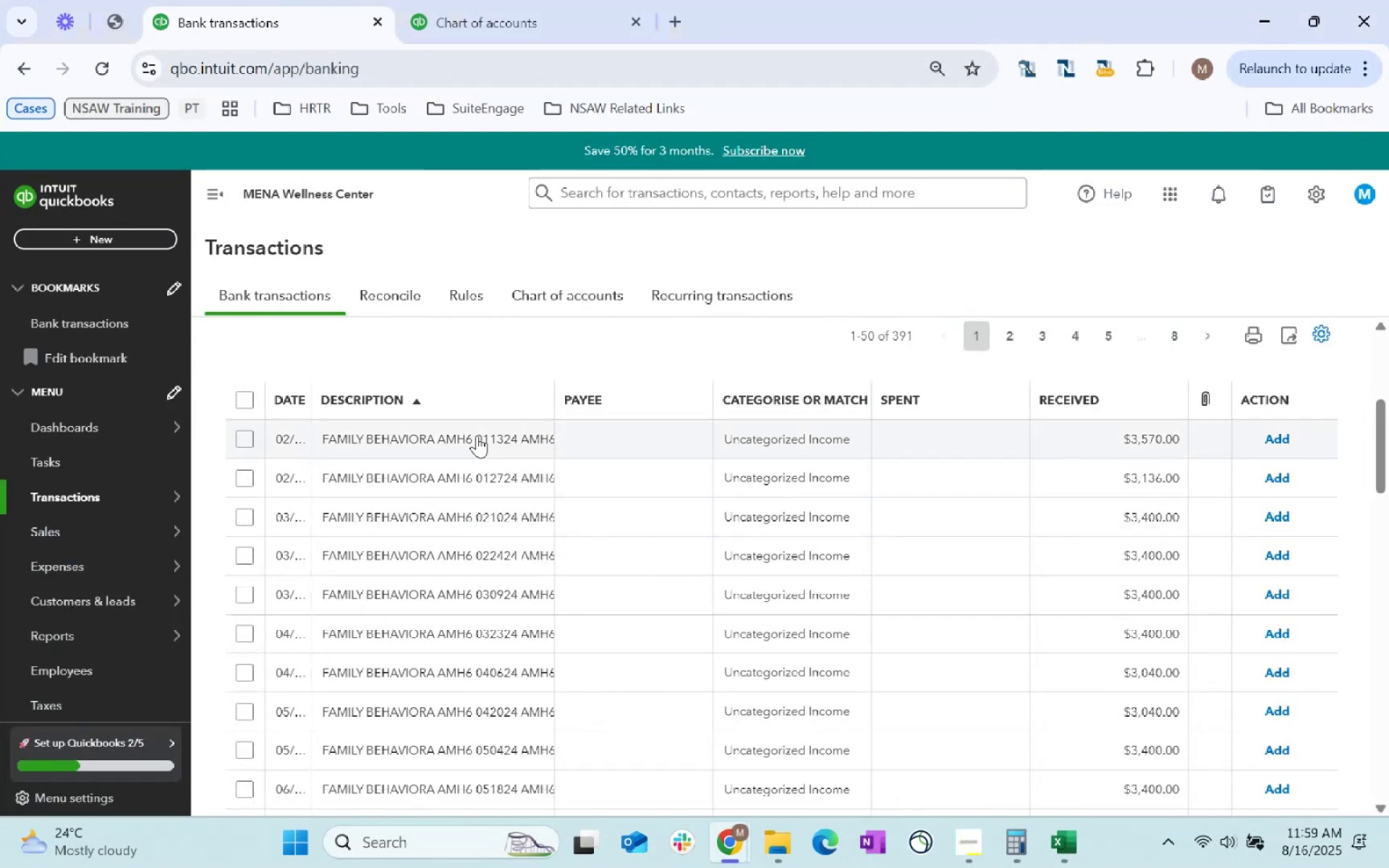 
double_click([477, 435])
 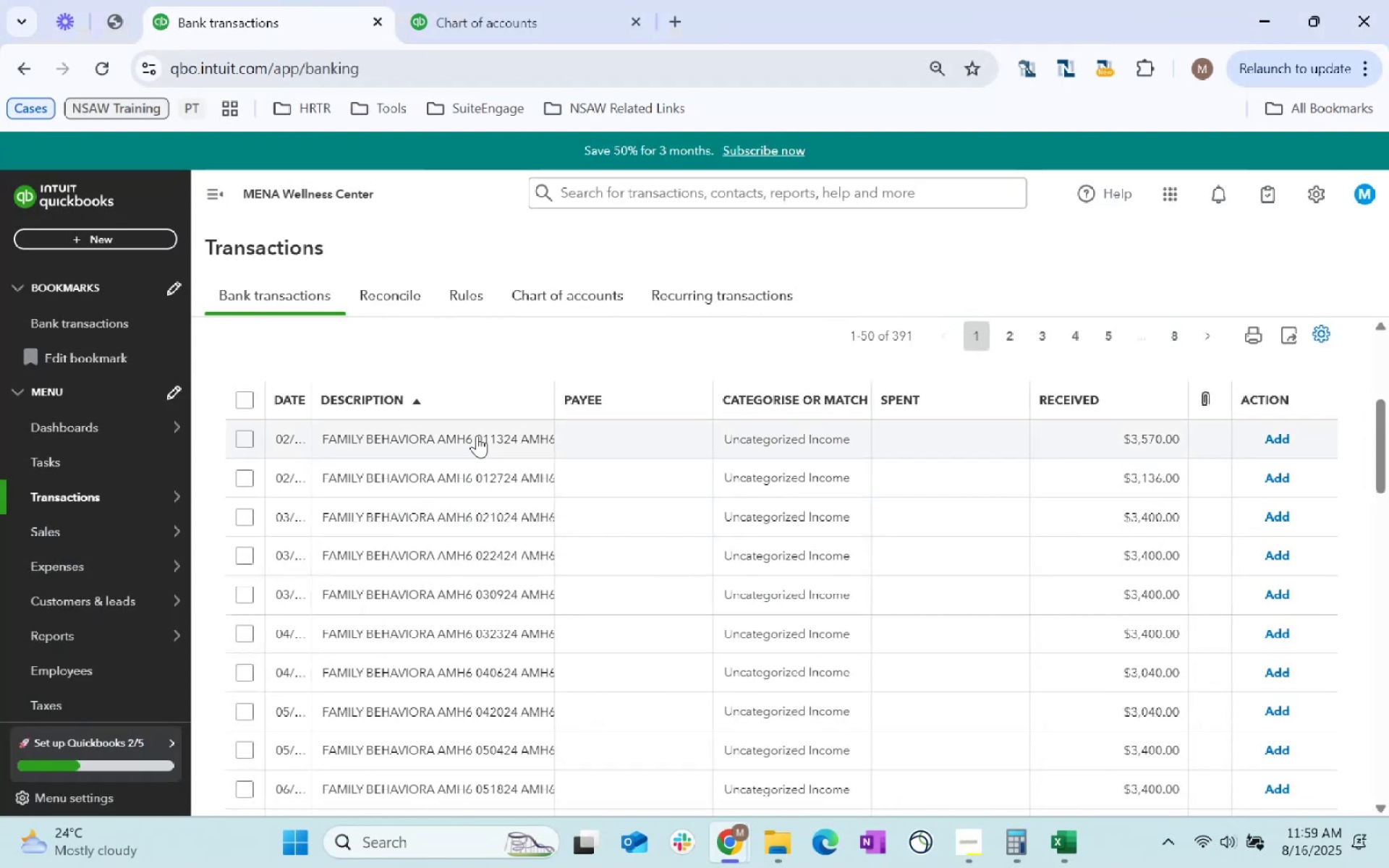 
triple_click([477, 435])
 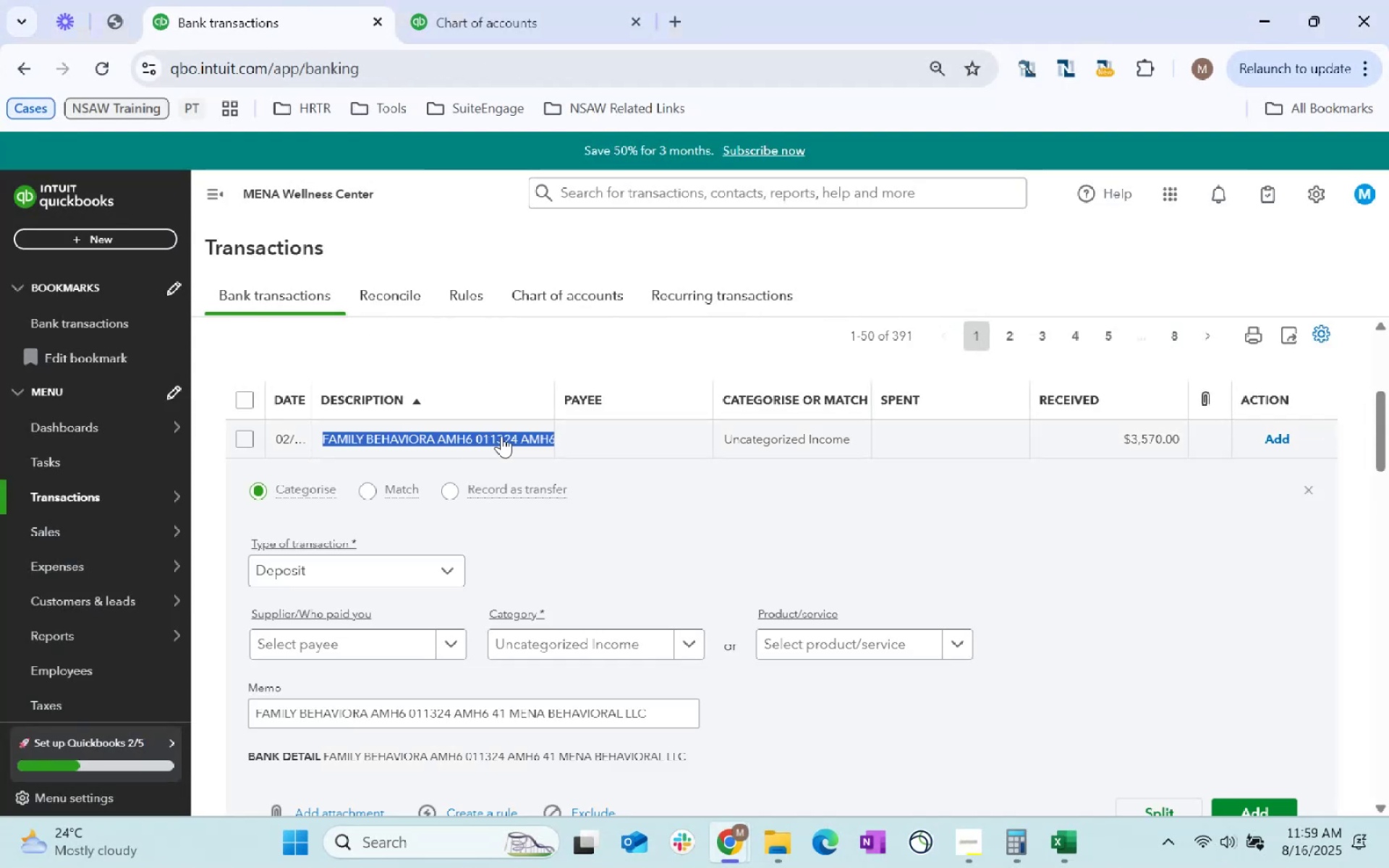 
key(Control+C)
 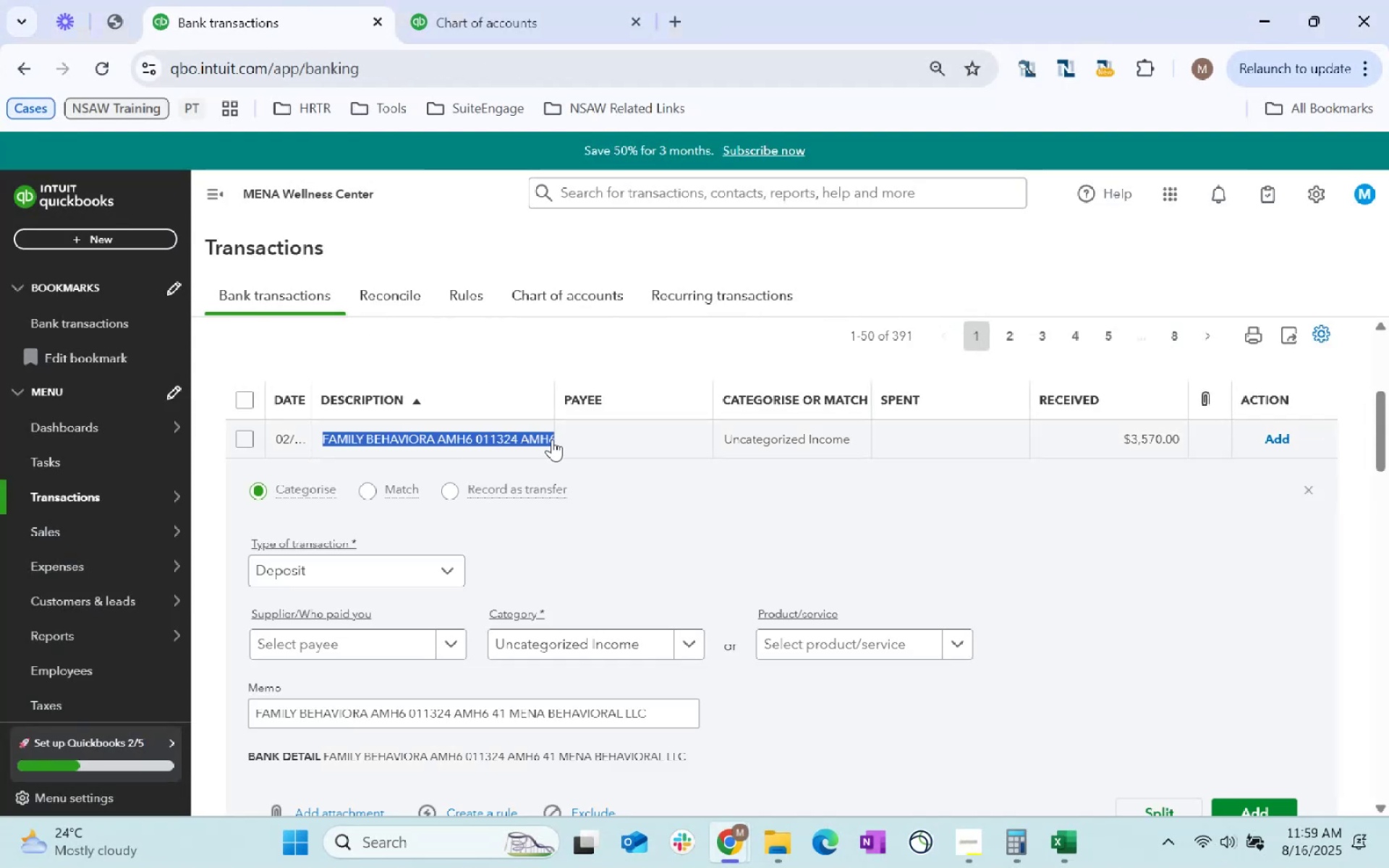 
key(Control+C)
 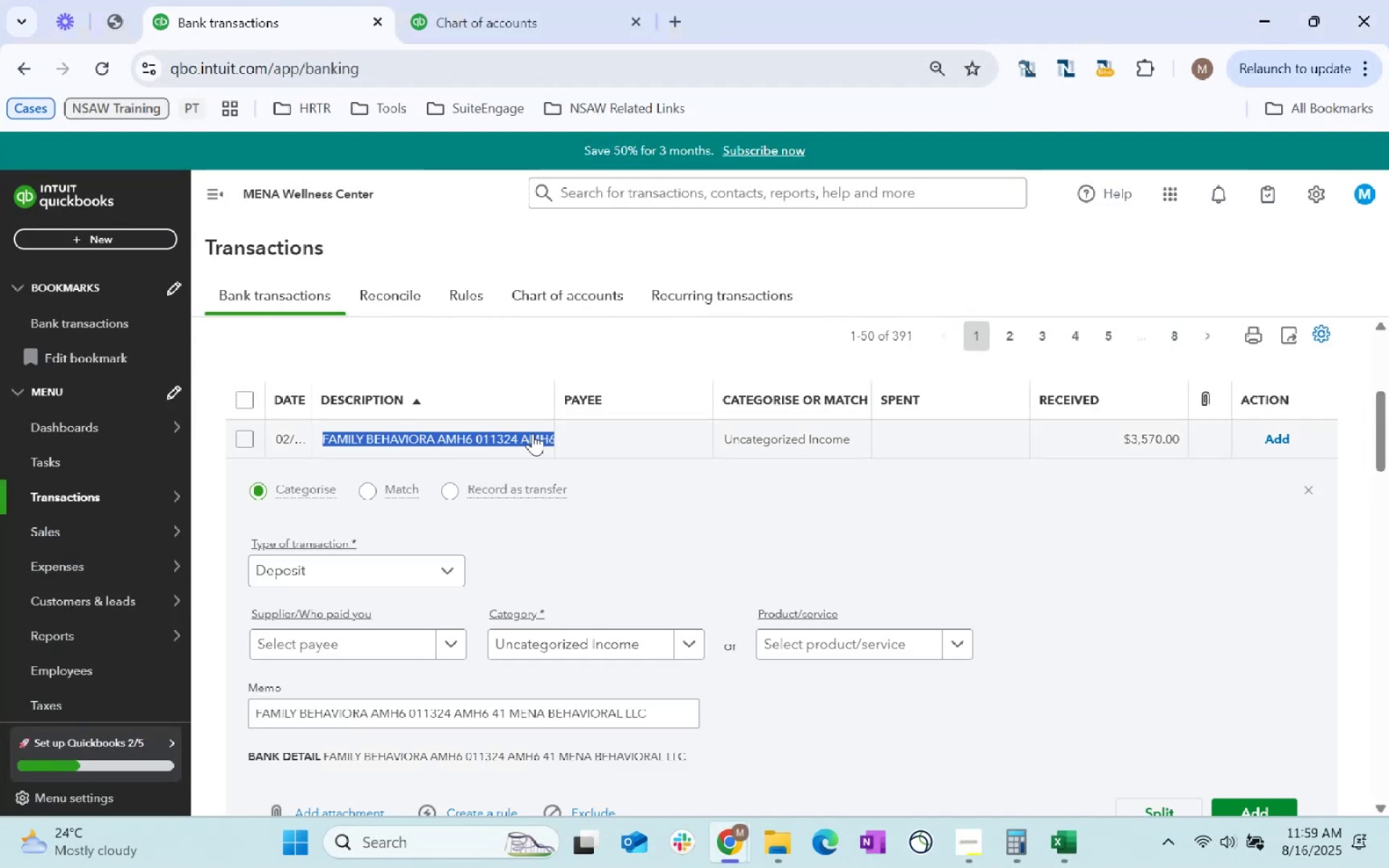 
key(Alt+AltLeft)
 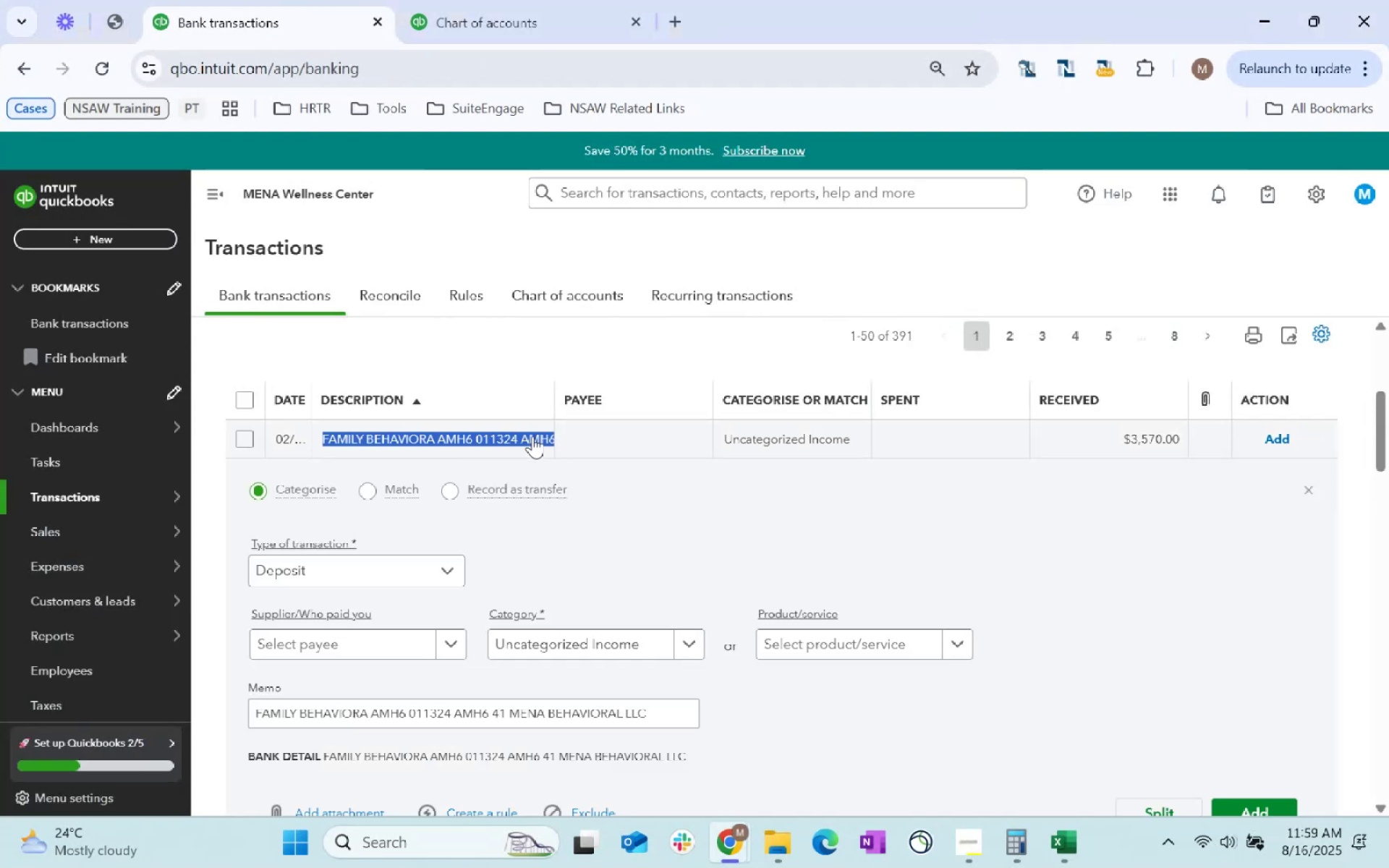 
key(Alt+Tab)
 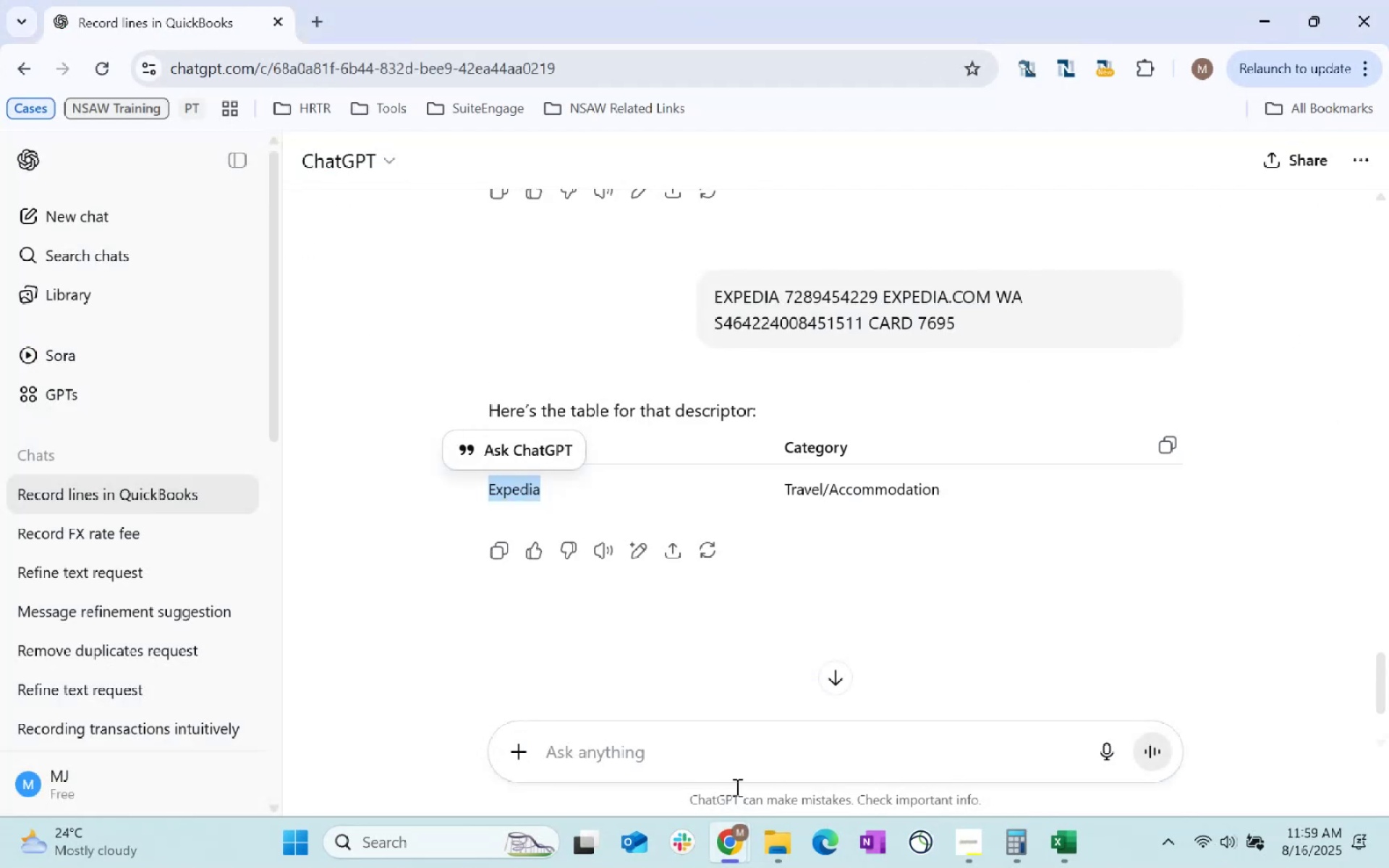 
left_click([693, 770])
 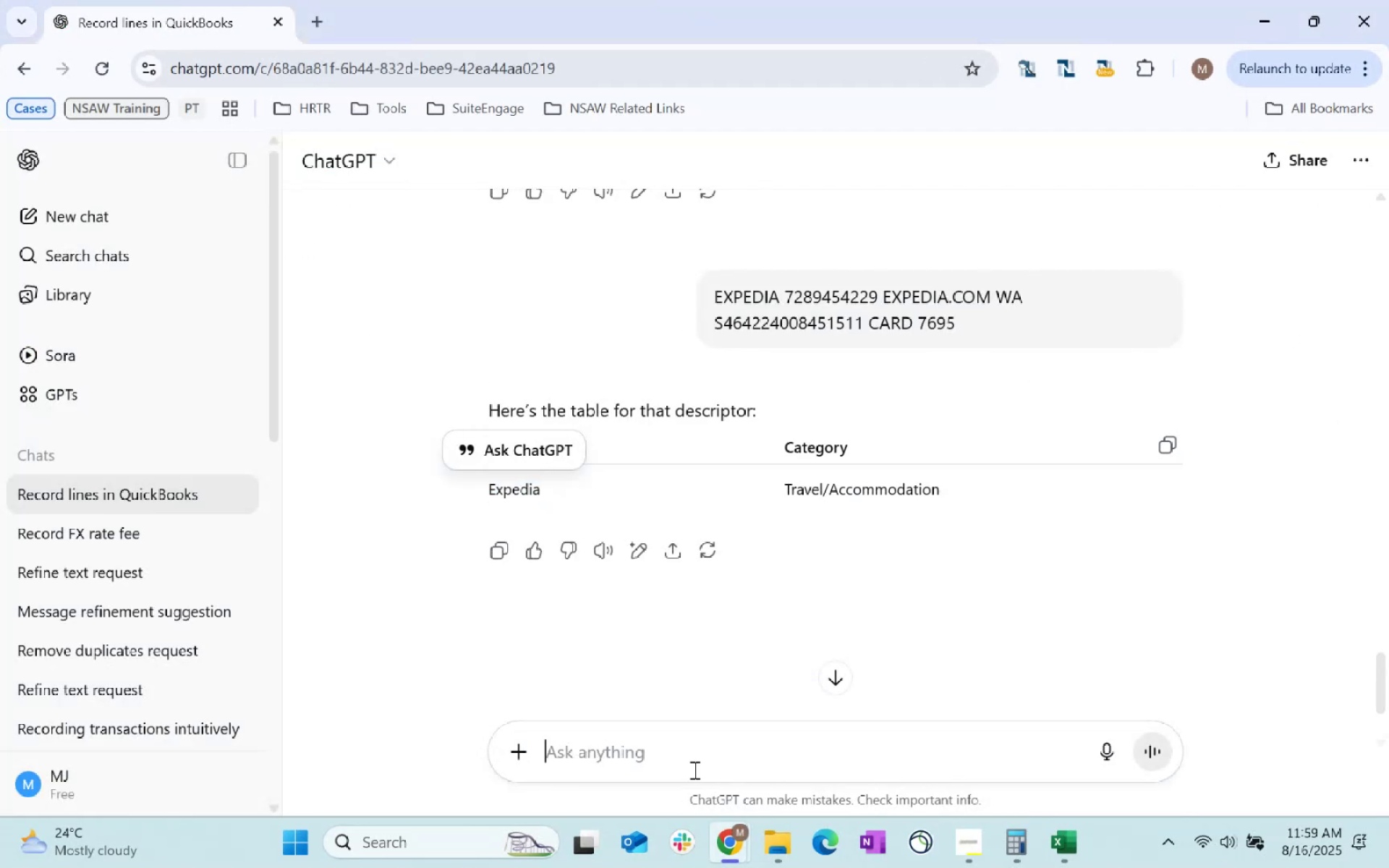 
key(Control+ControlLeft)
 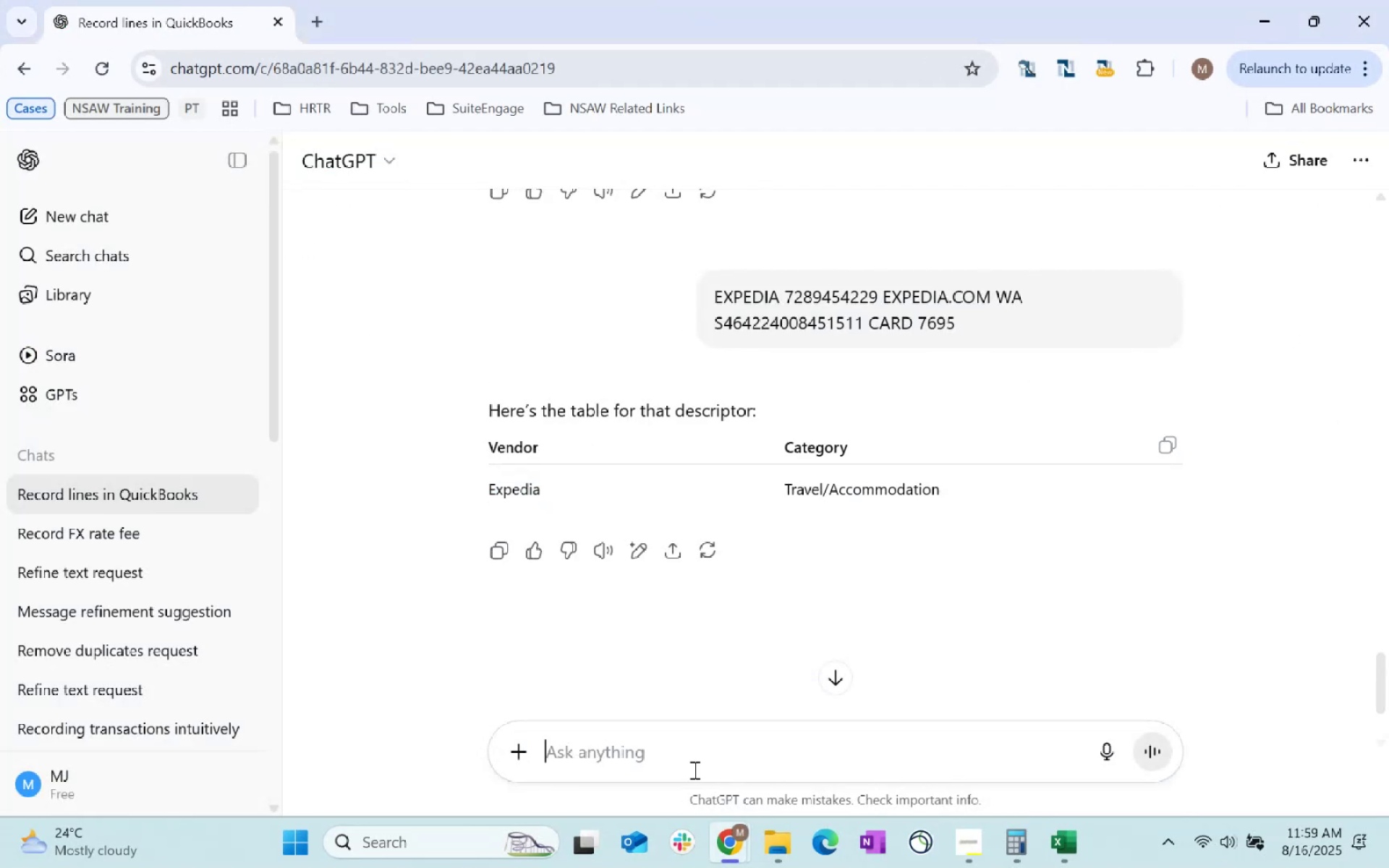 
key(Control+V)
 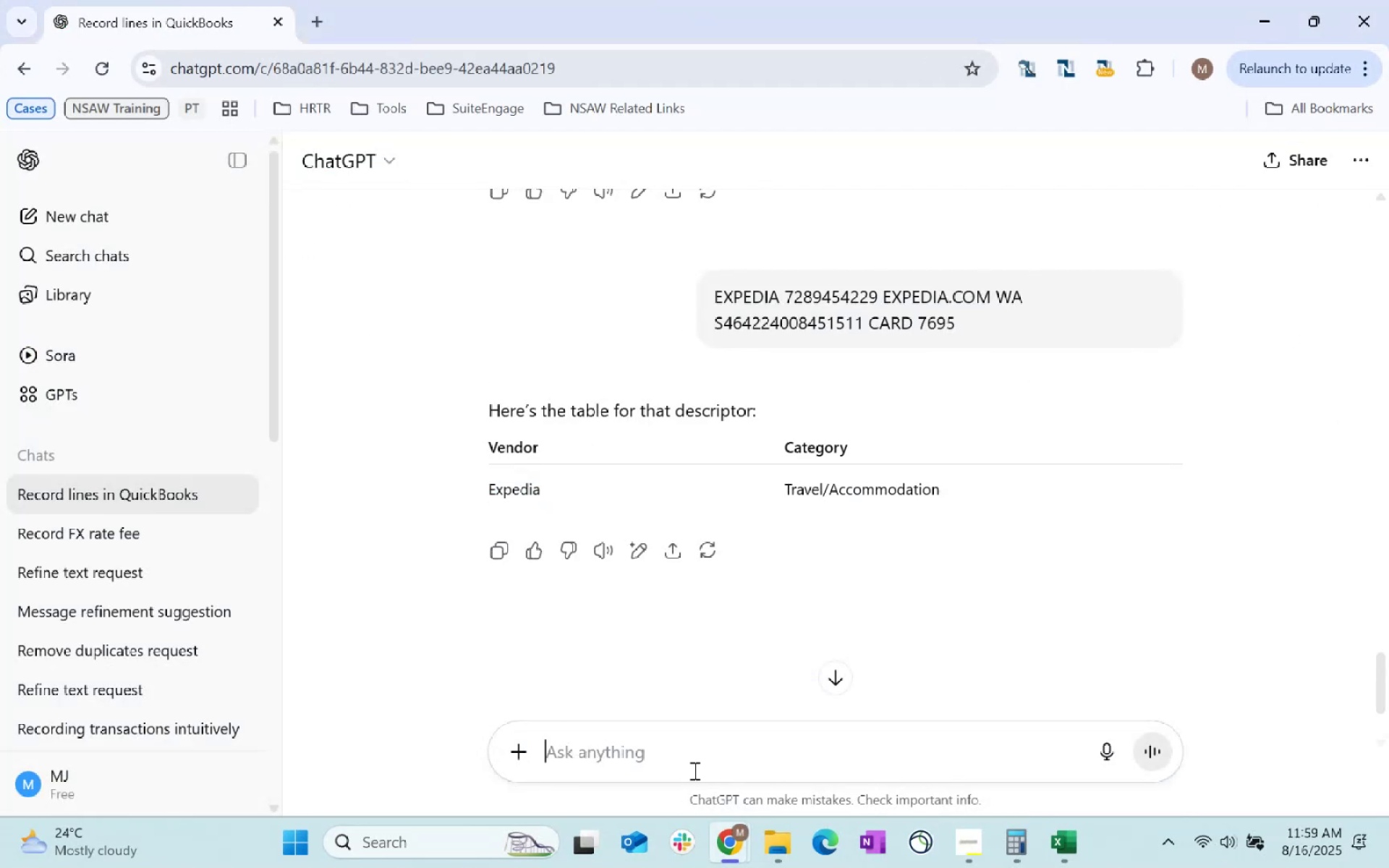 
key(Enter)
 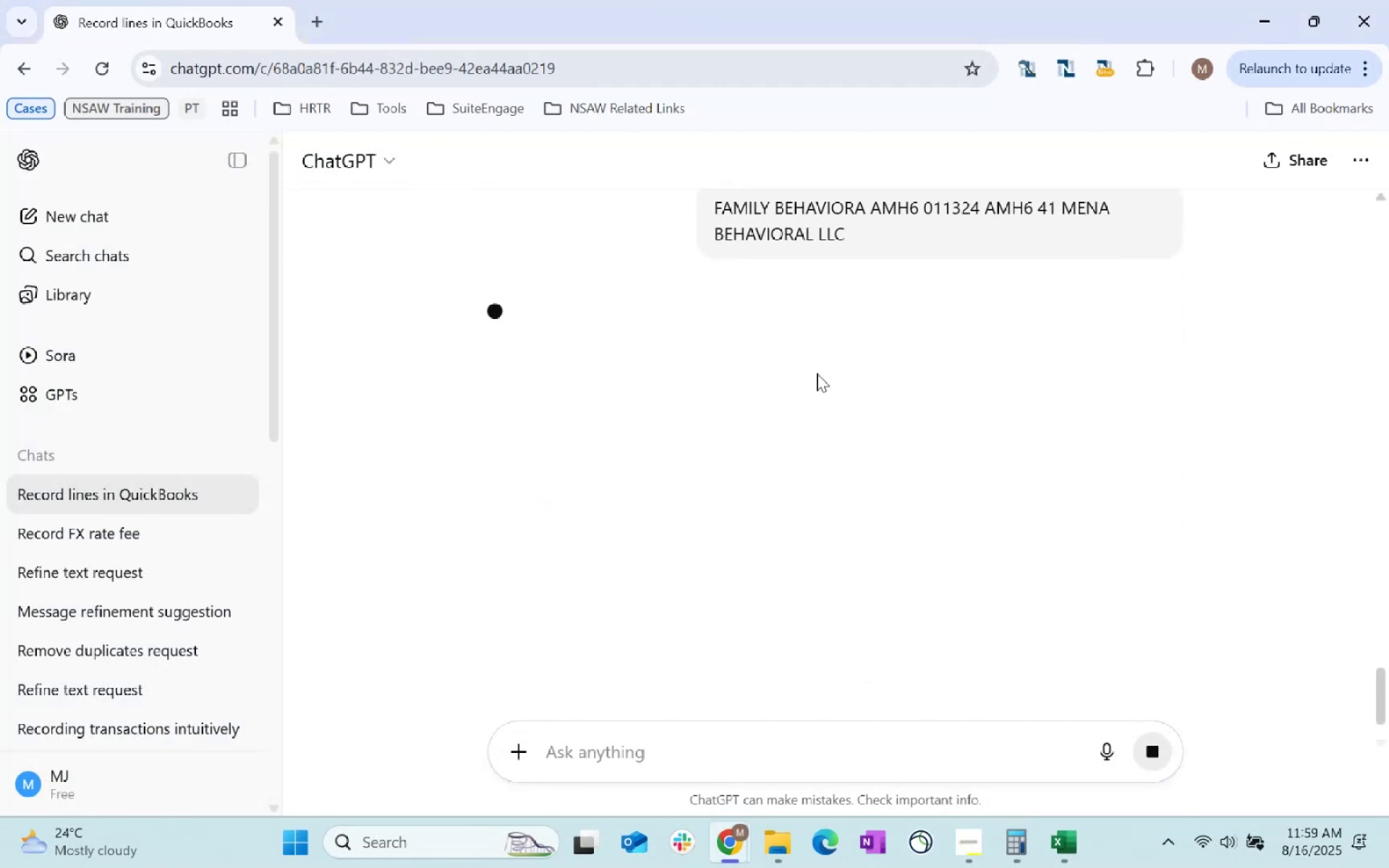 
key(Alt+AltLeft)
 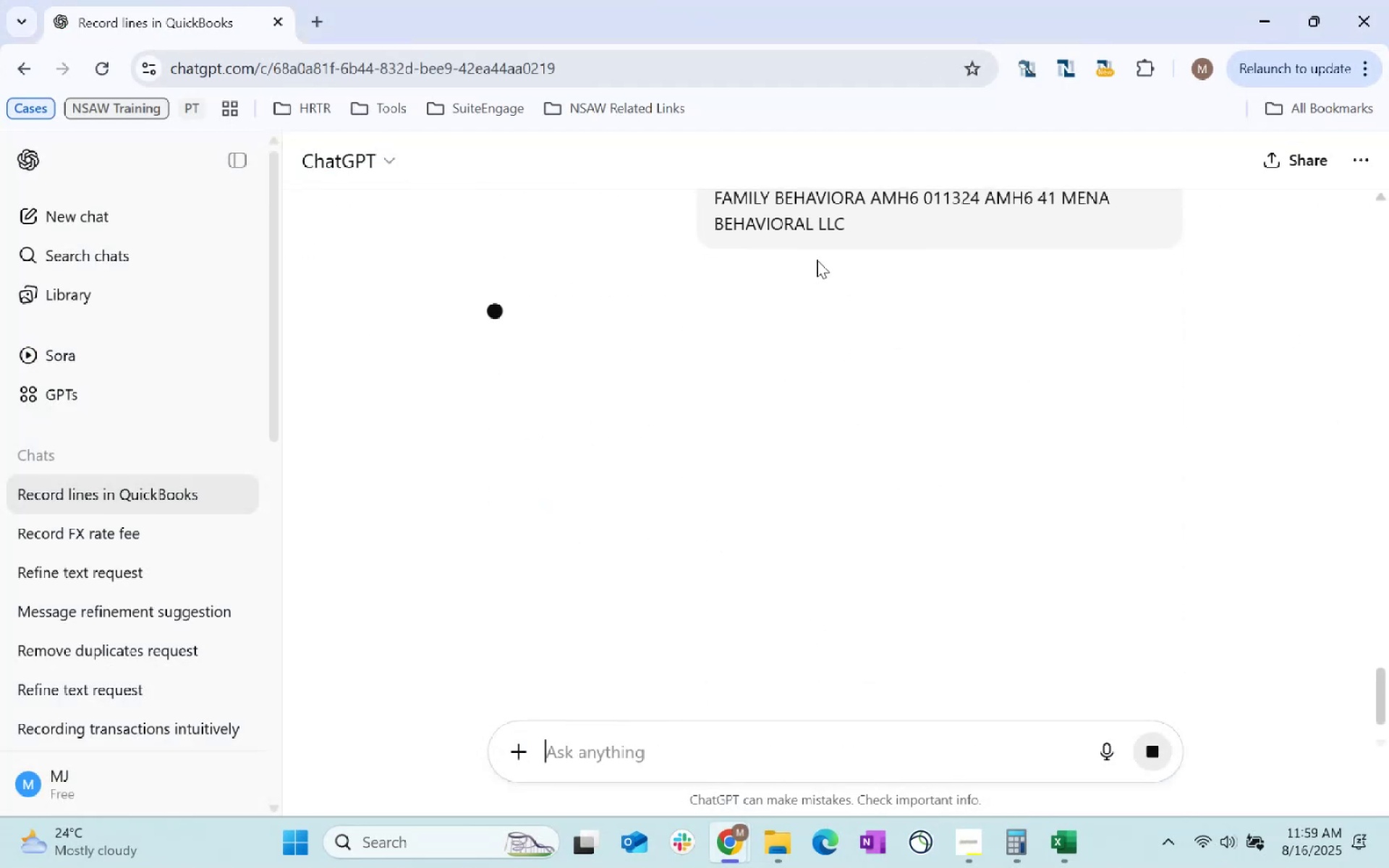 
key(Alt+Tab)
 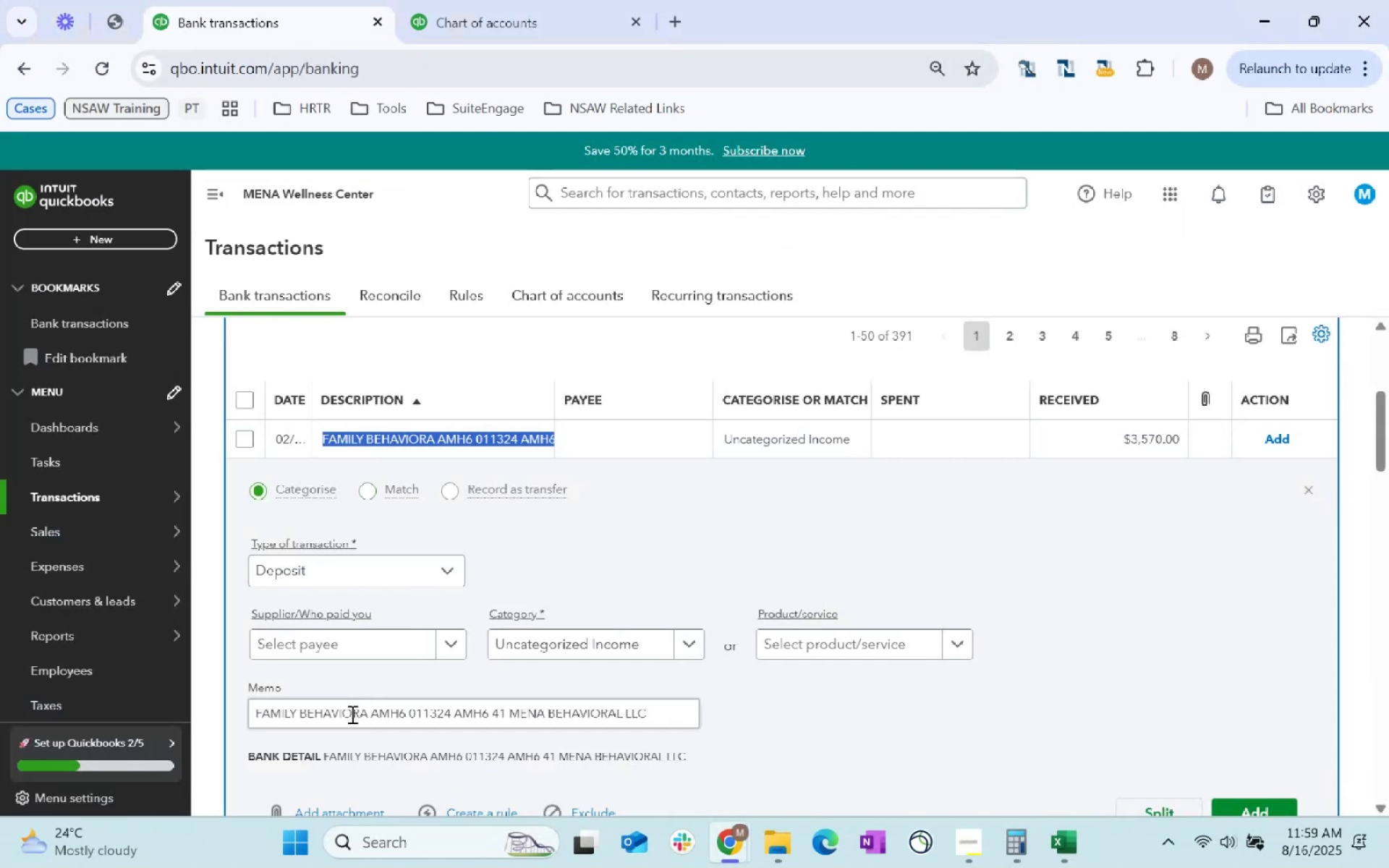 
left_click_drag(start_coordinate=[365, 714], to_coordinate=[220, 700])
 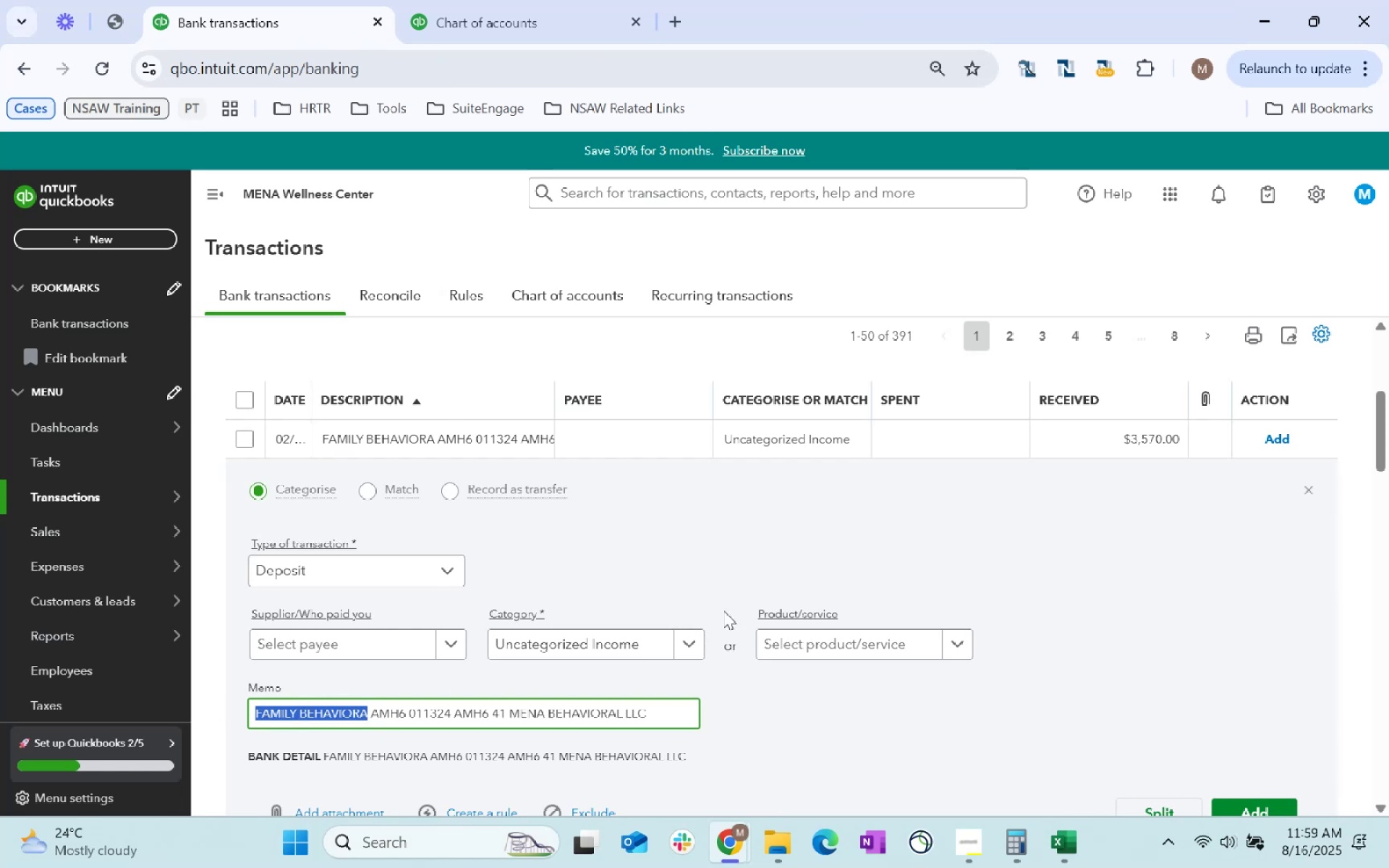 
key(Control+C)
 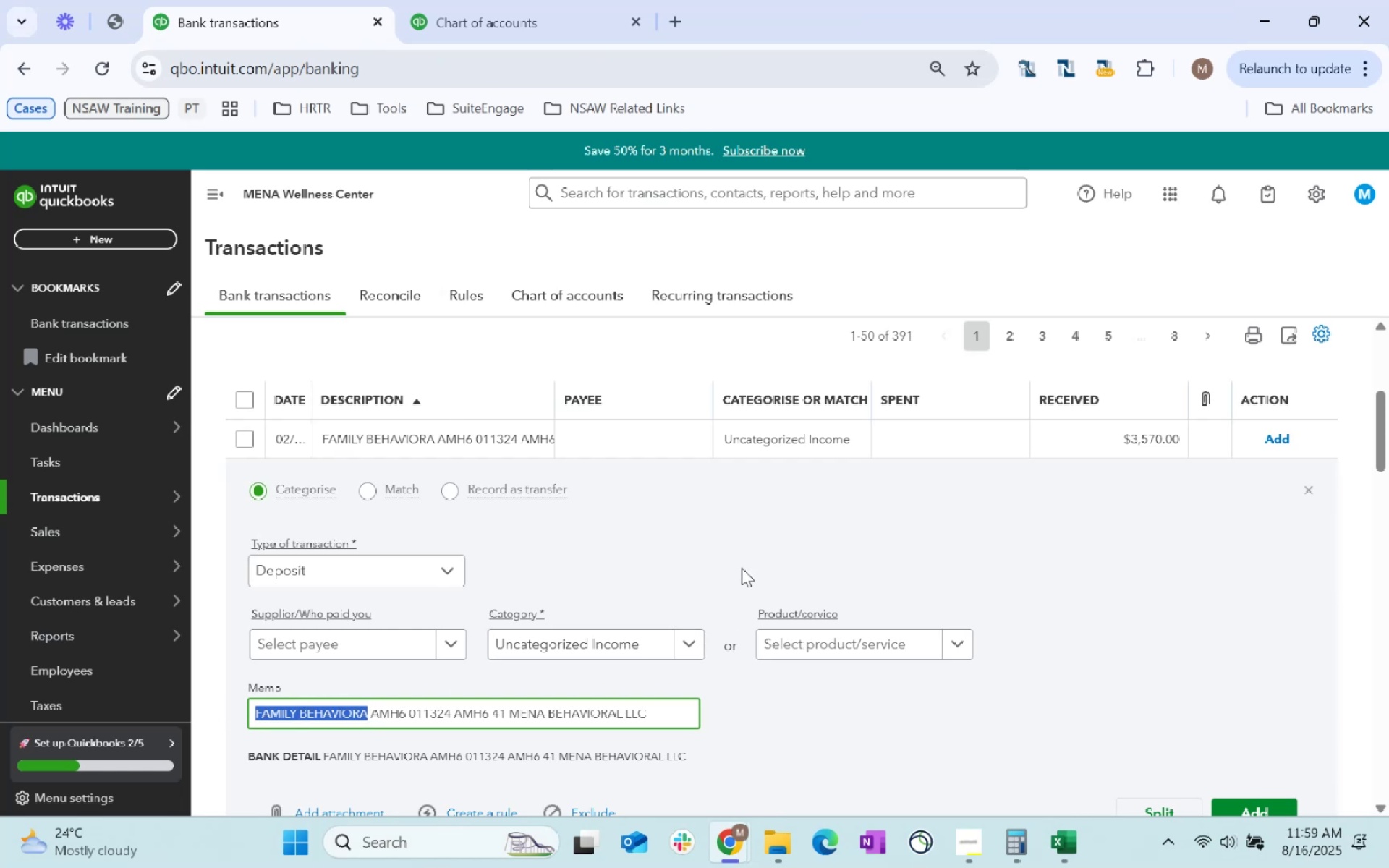 
key(Control+C)
 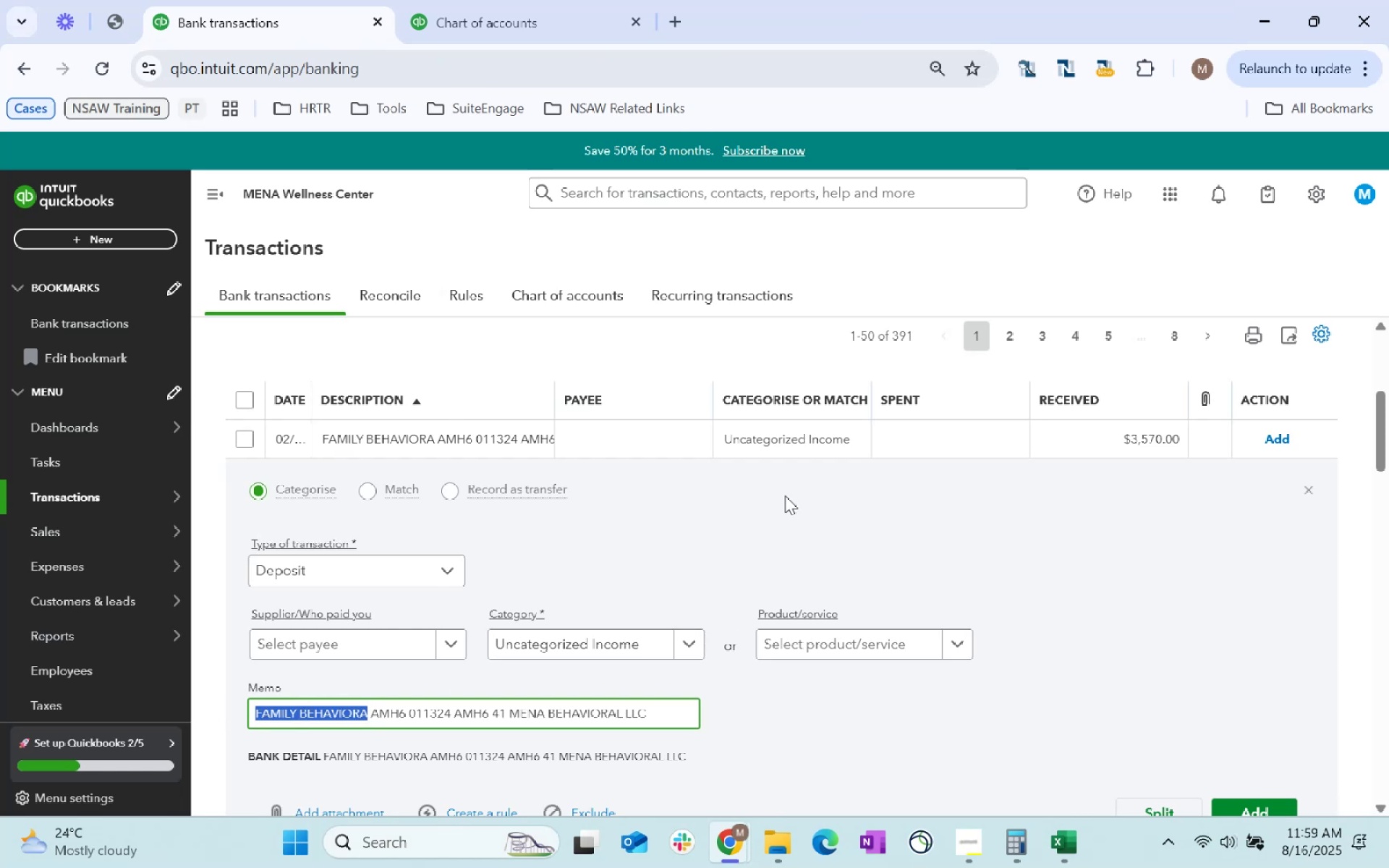 
key(Control+C)
 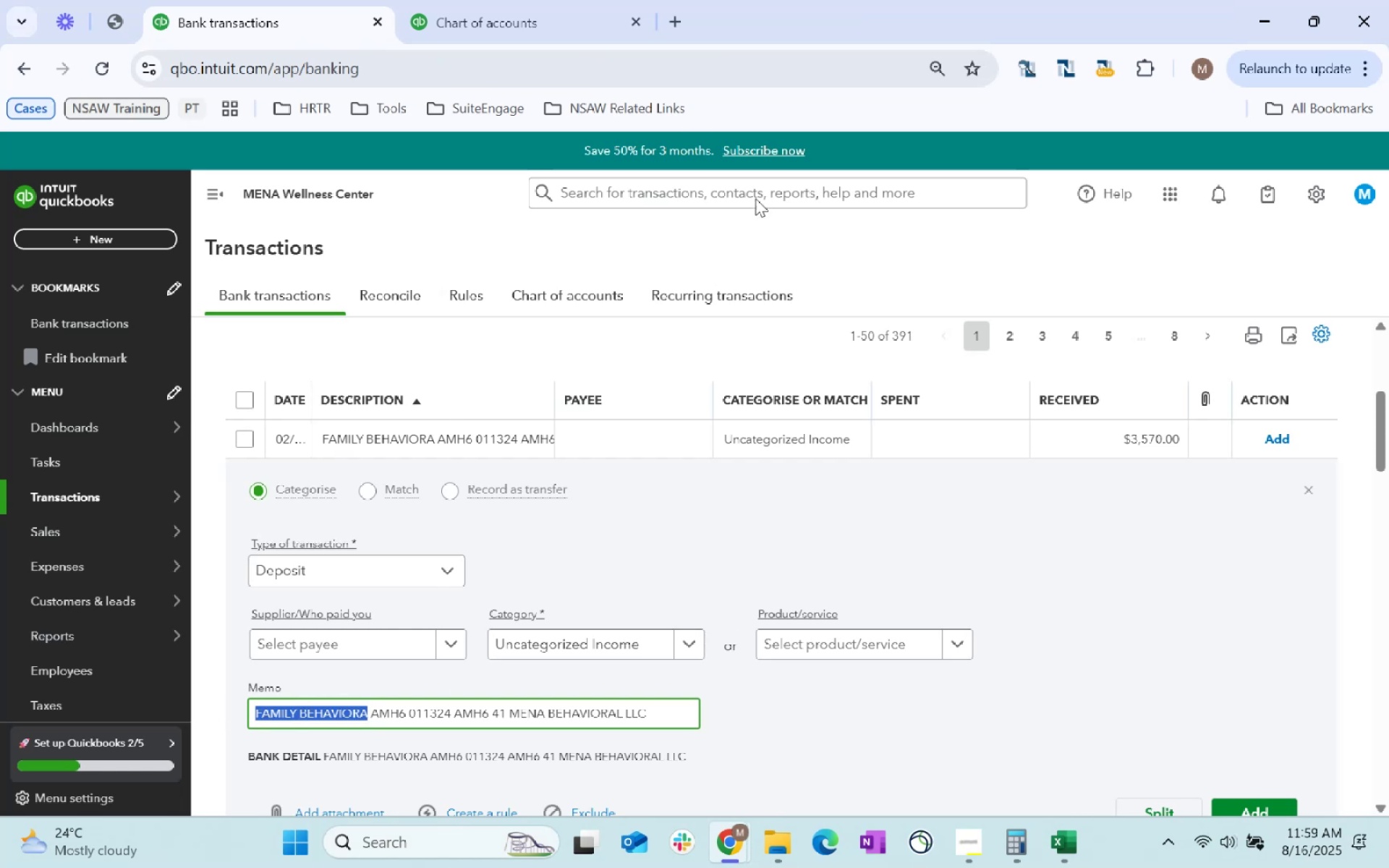 
left_click([731, 184])
 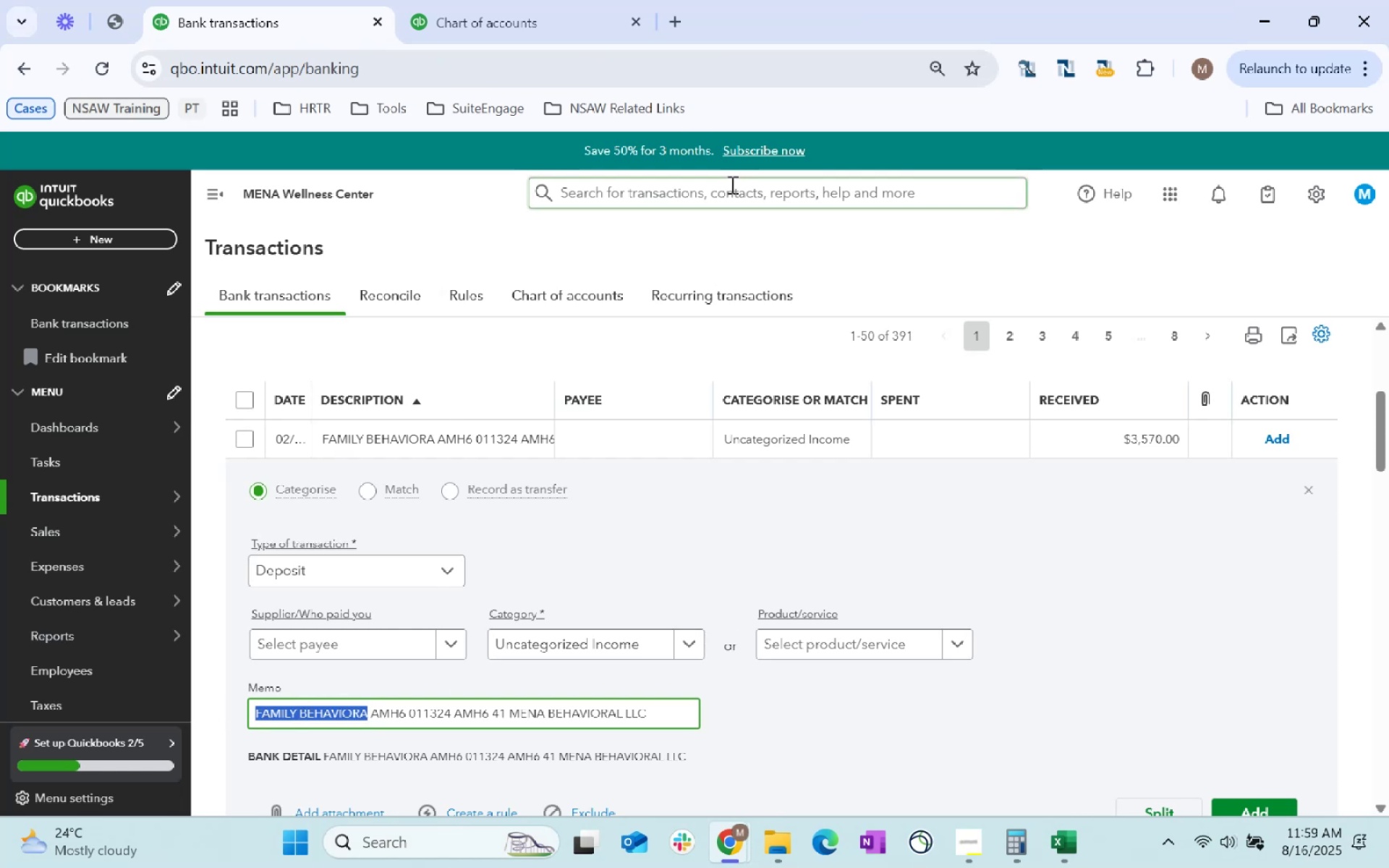 
hold_key(key=ControlLeft, duration=0.43)
 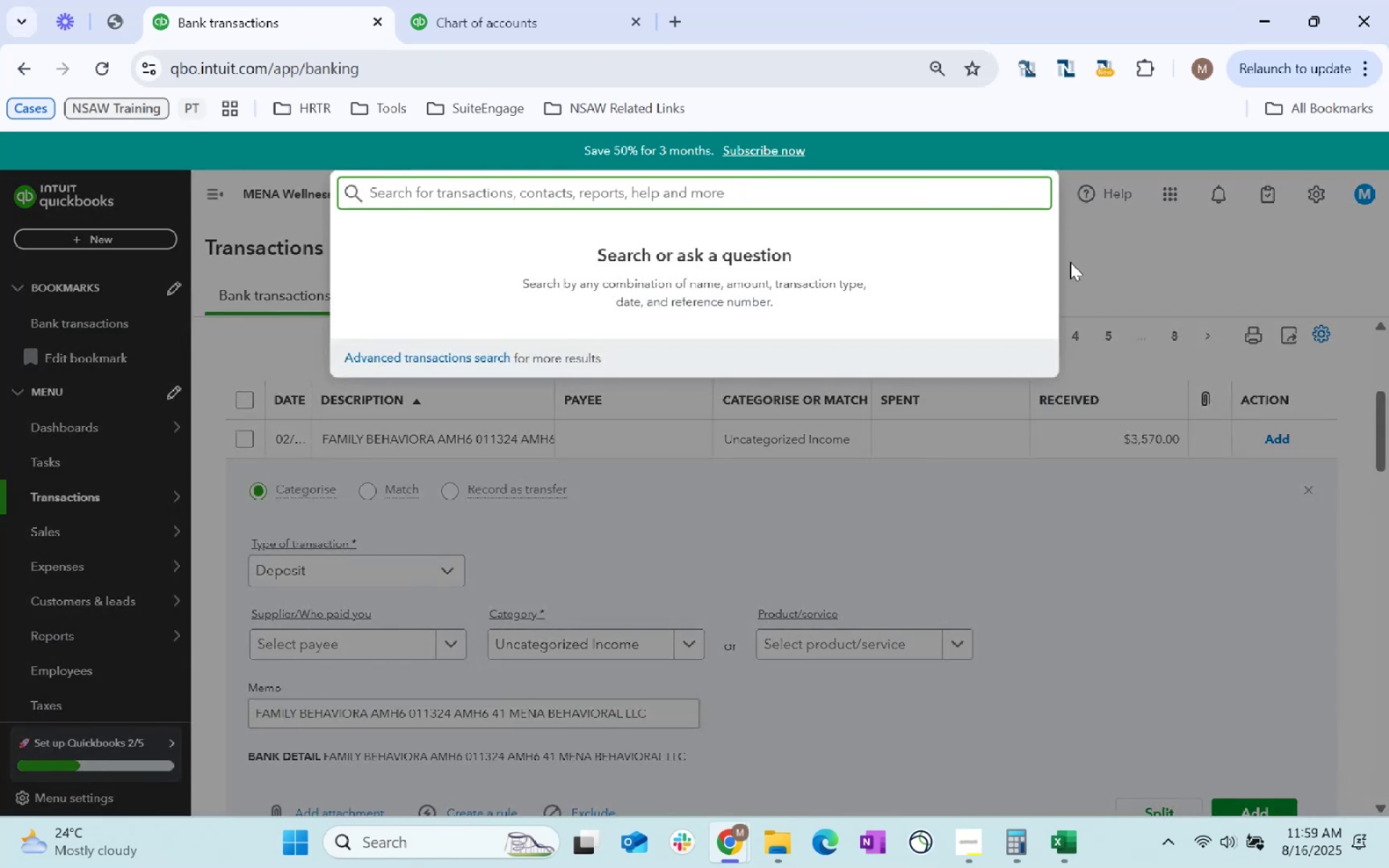 
left_click([1109, 275])
 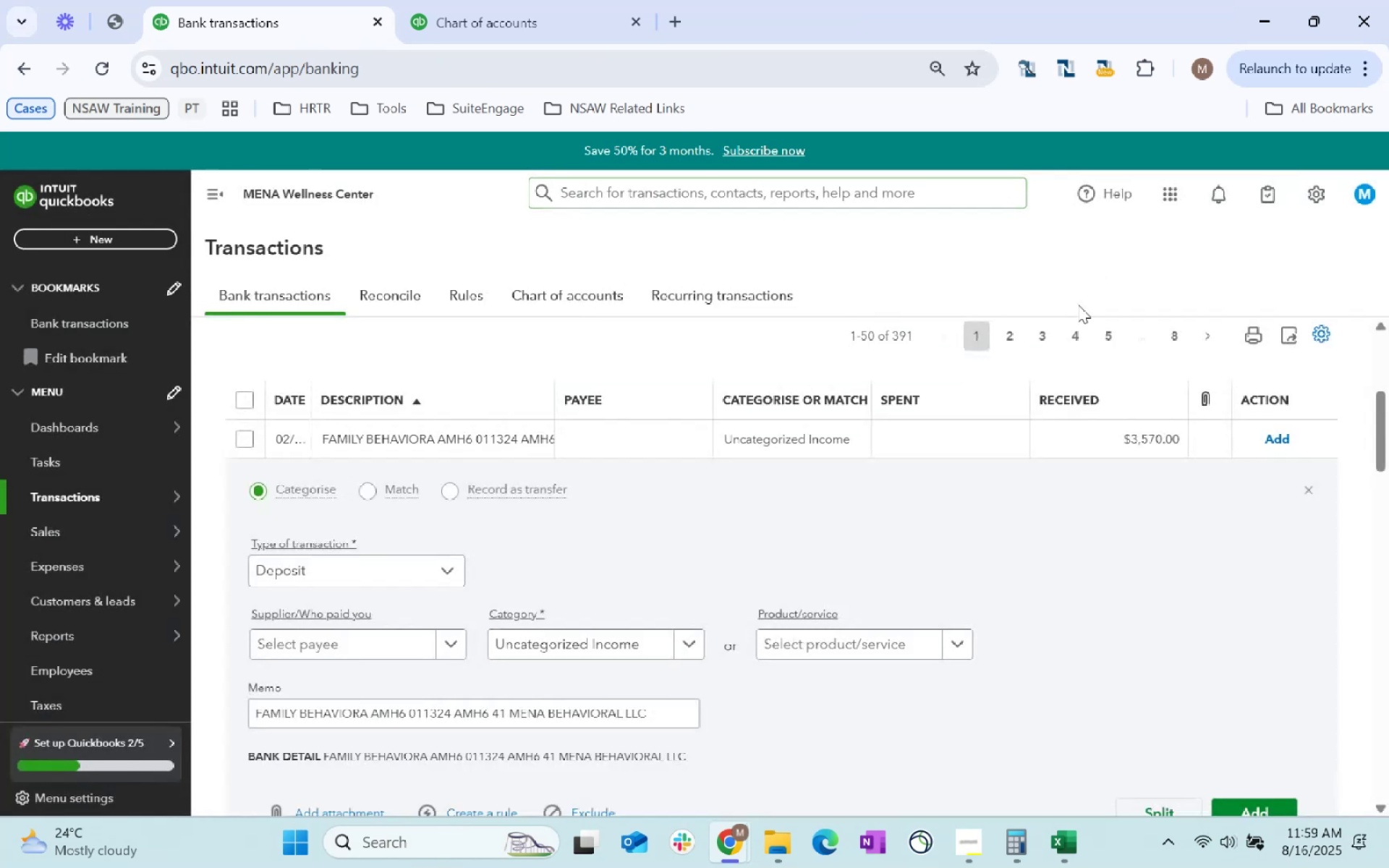 
scroll: coordinate [874, 540], scroll_direction: up, amount: 7.0
 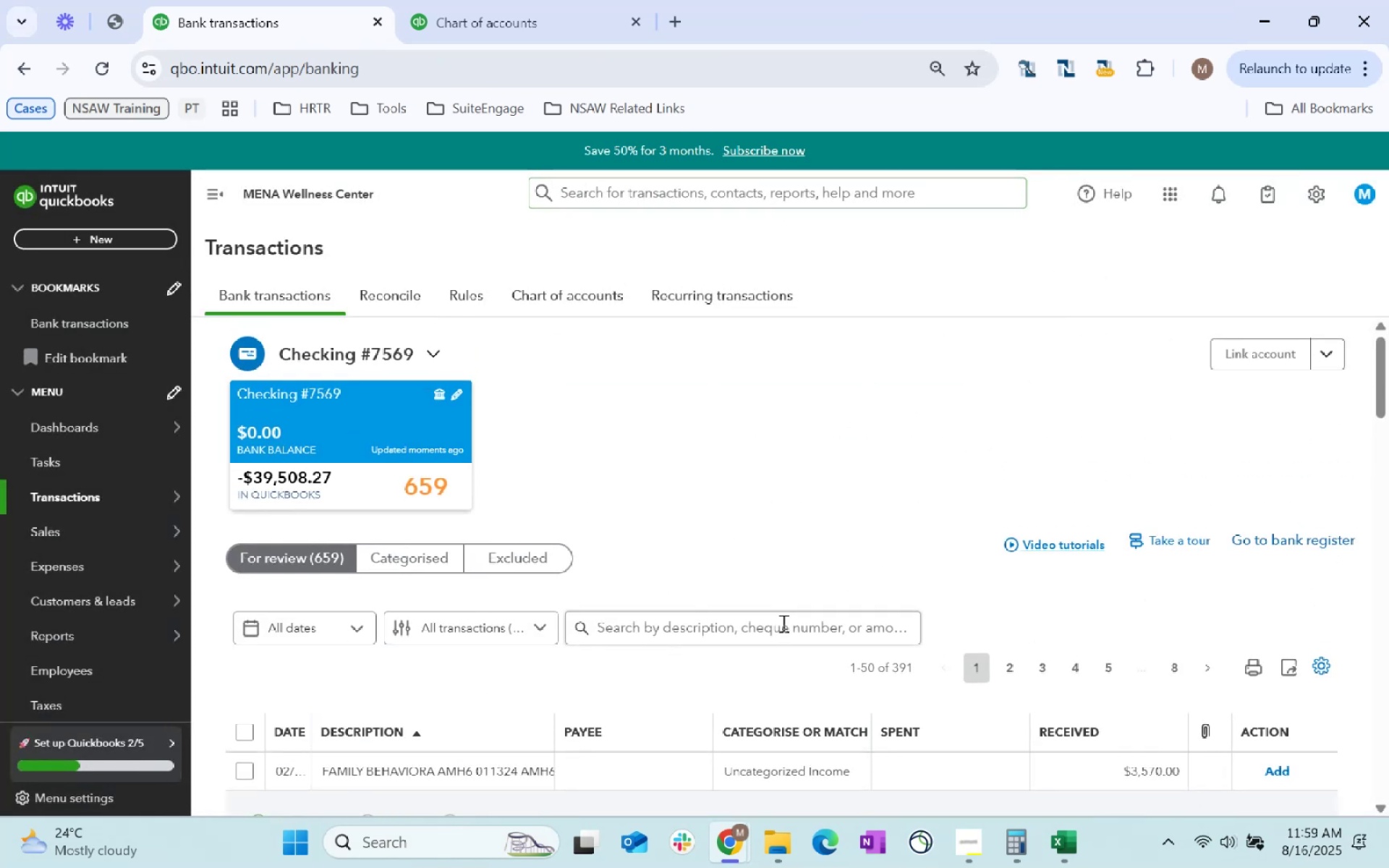 
left_click([780, 623])
 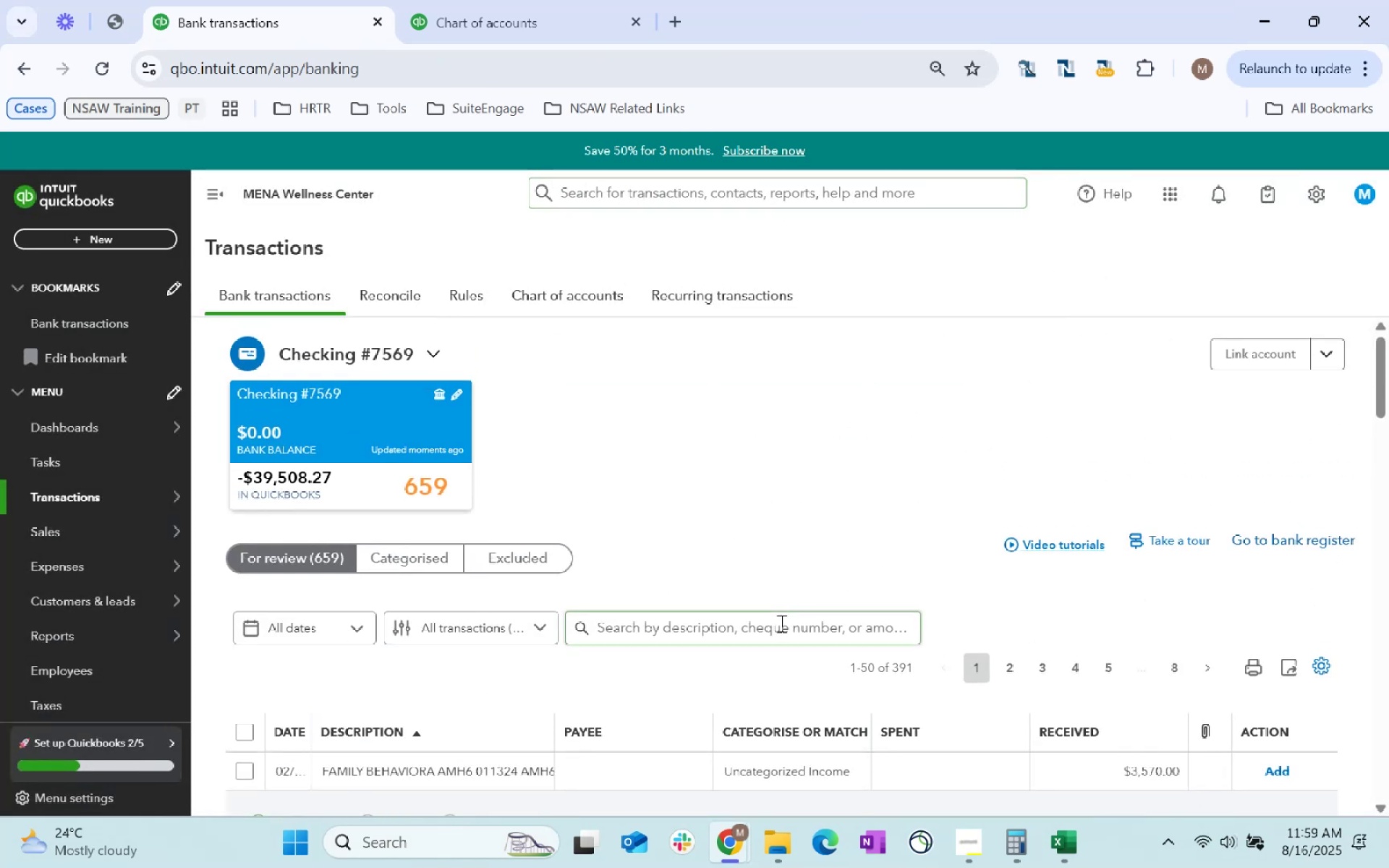 
key(Control+ControlLeft)
 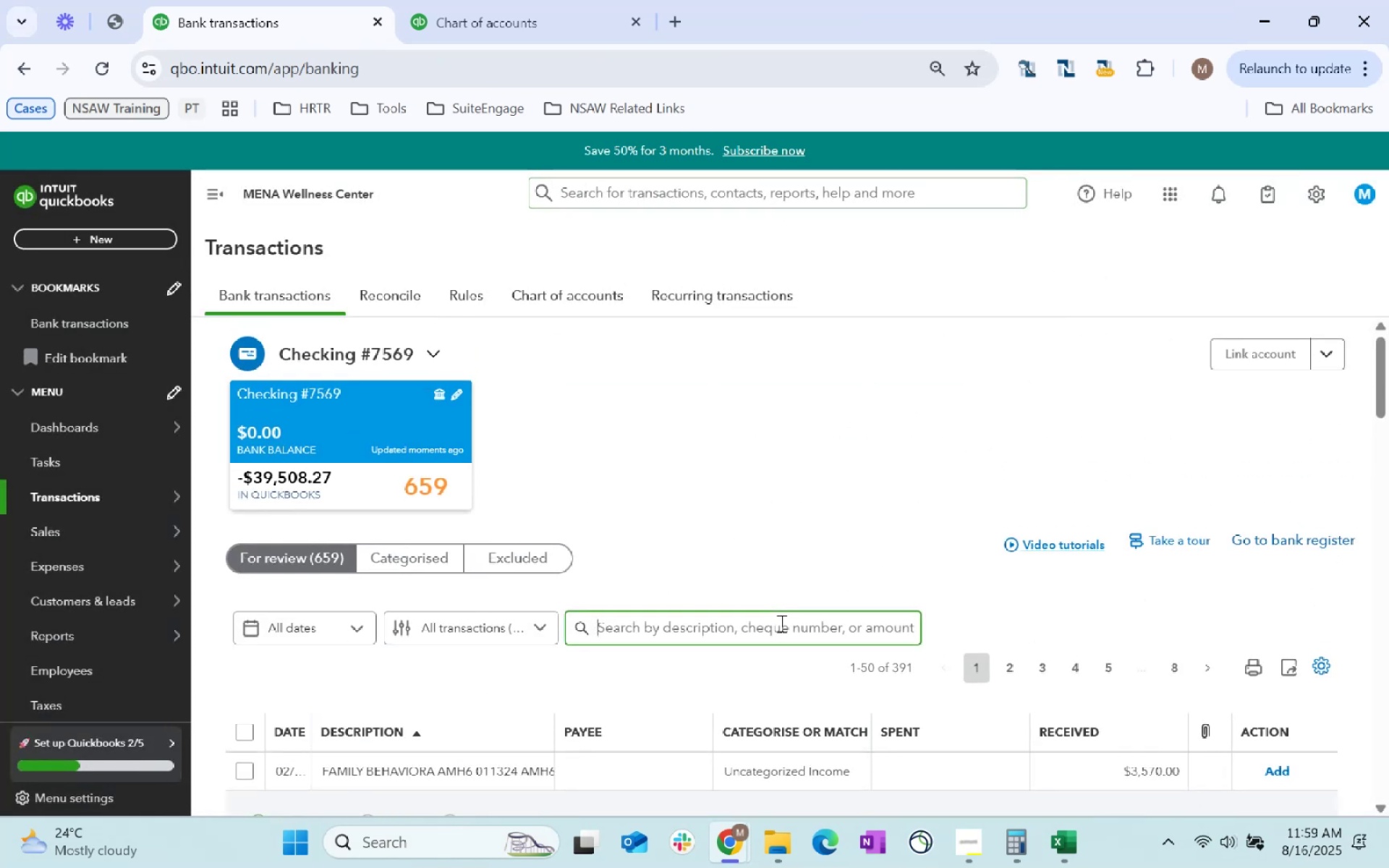 
key(Control+V)
 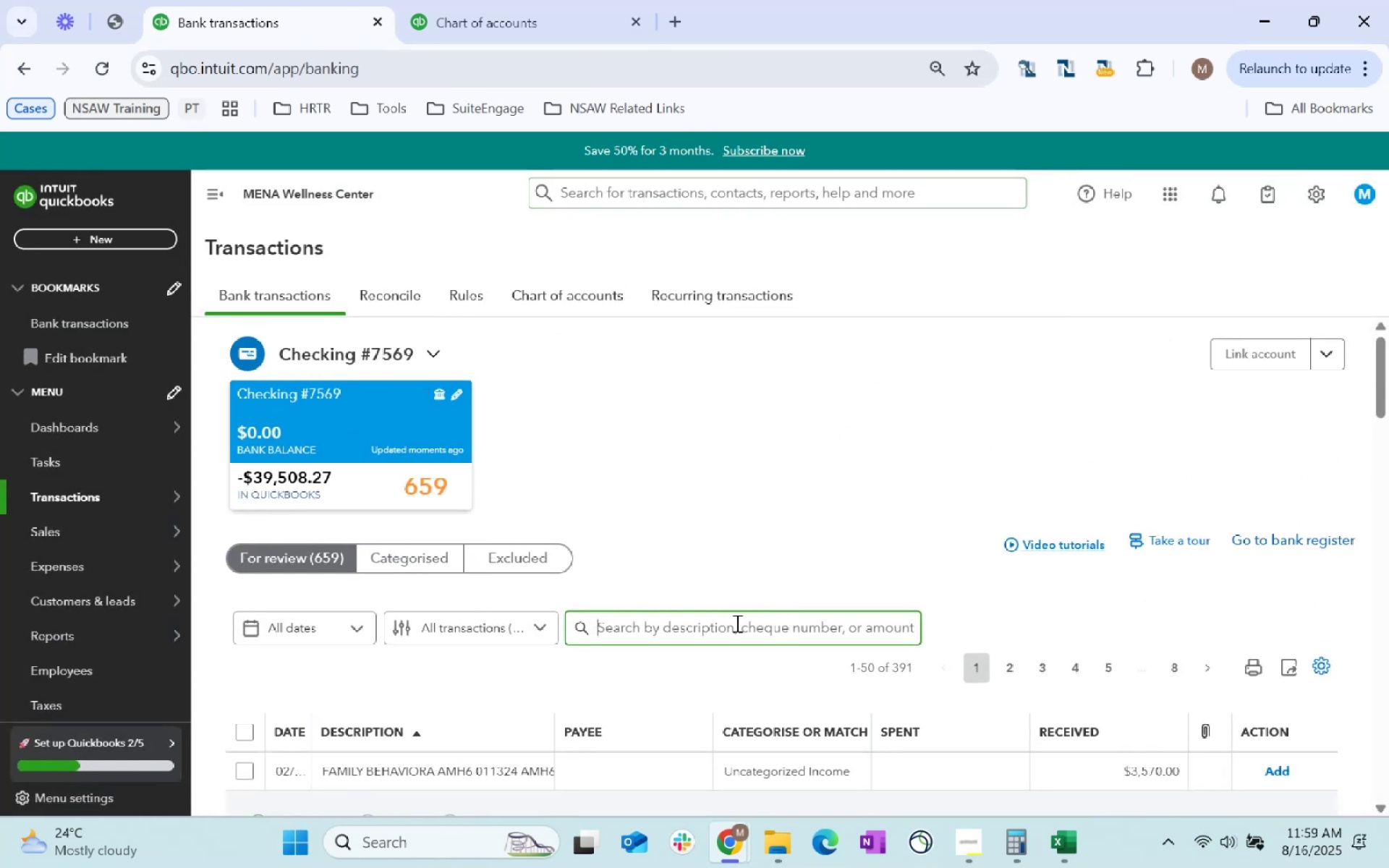 
key(Enter)
 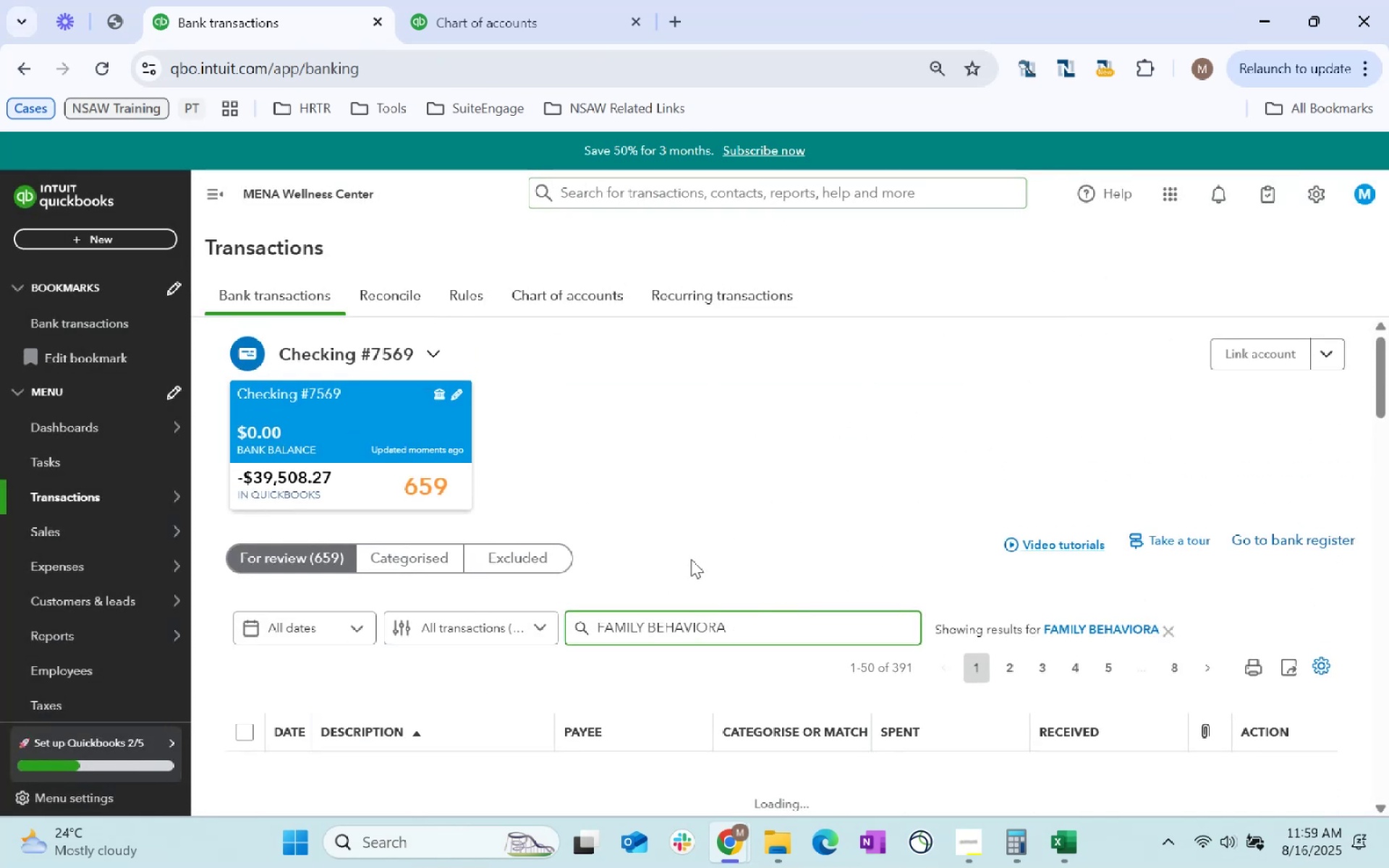 
scroll: coordinate [698, 549], scroll_direction: down, amount: 3.0
 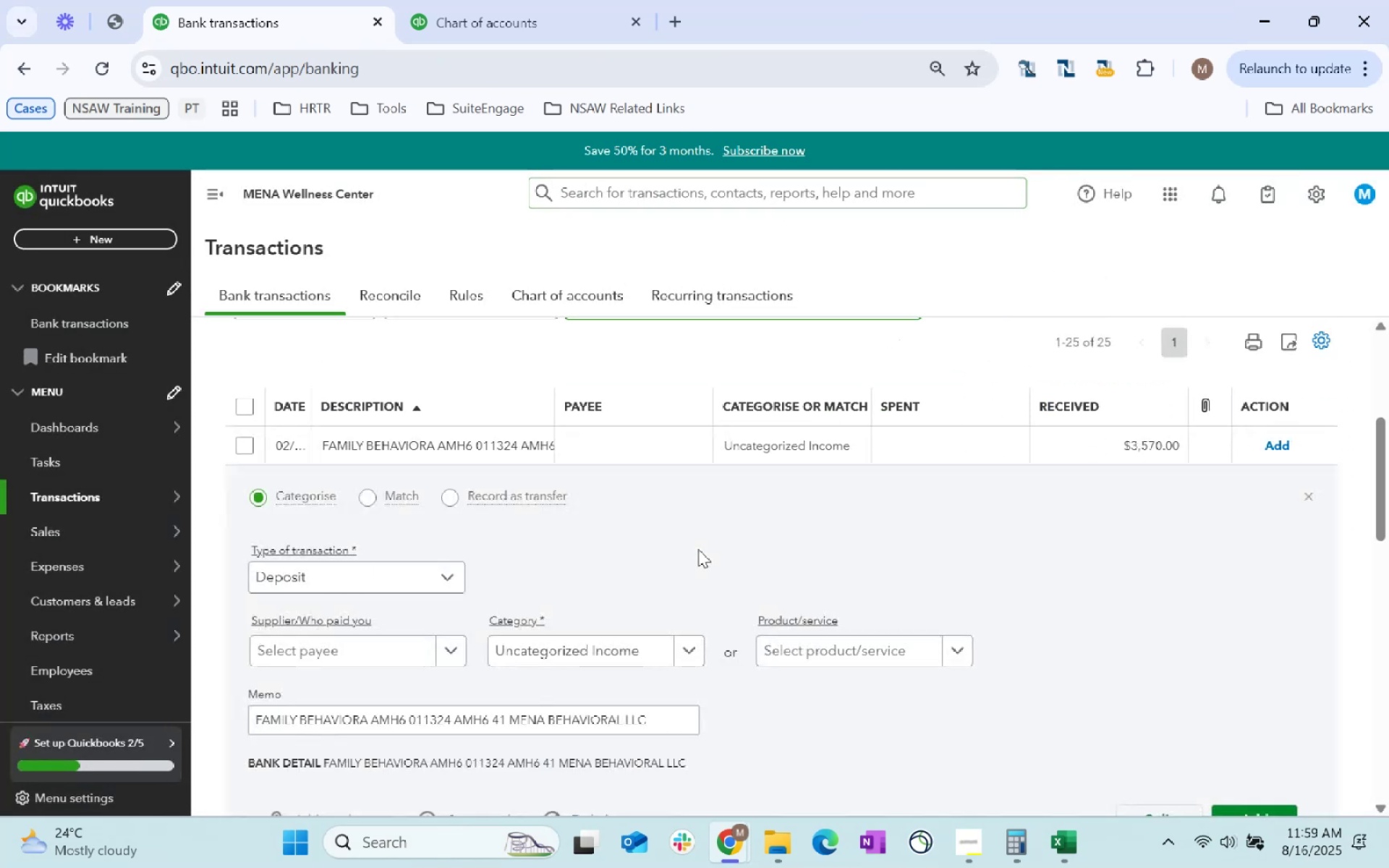 
scroll: coordinate [697, 552], scroll_direction: up, amount: 1.0
 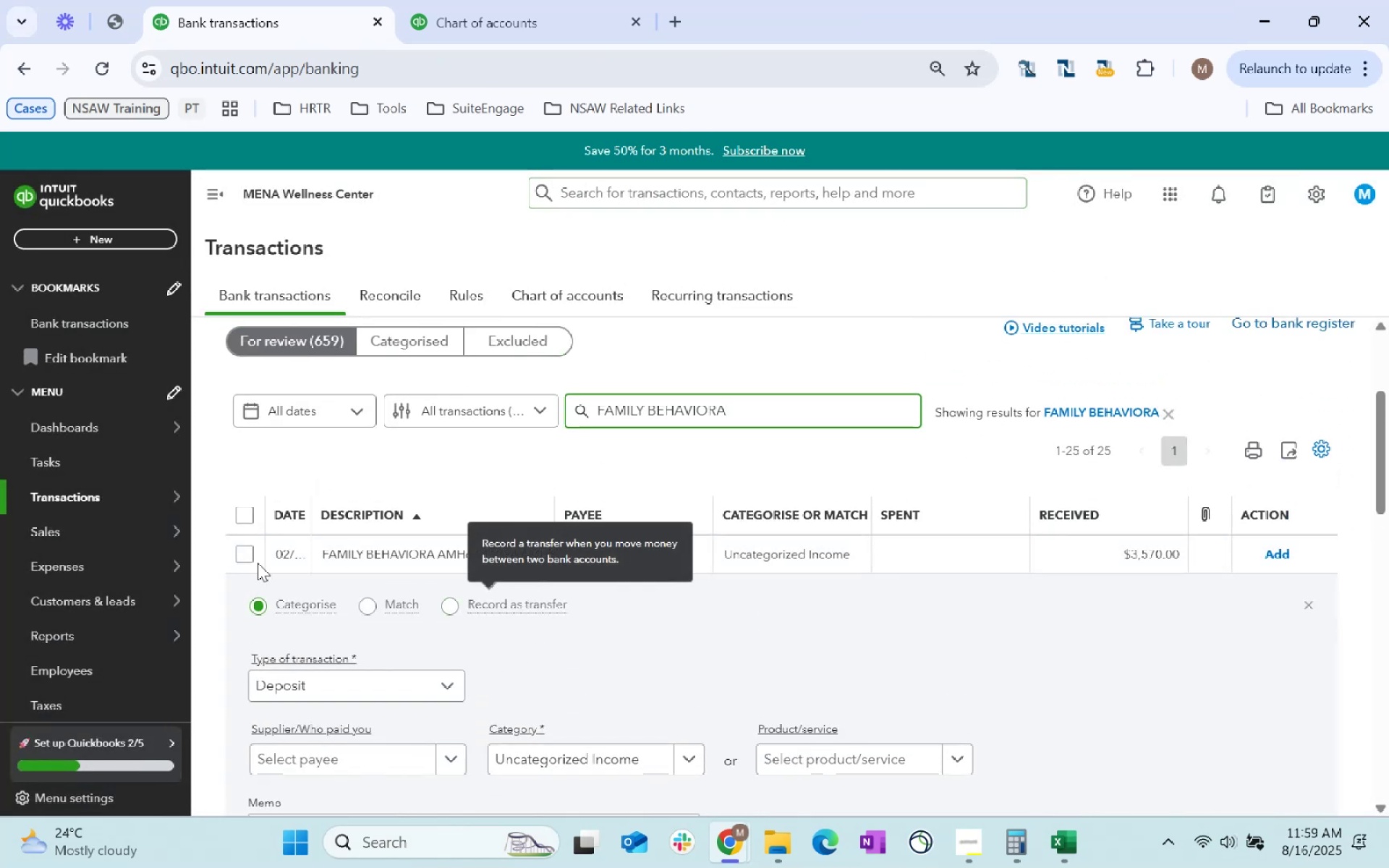 
left_click([365, 557])
 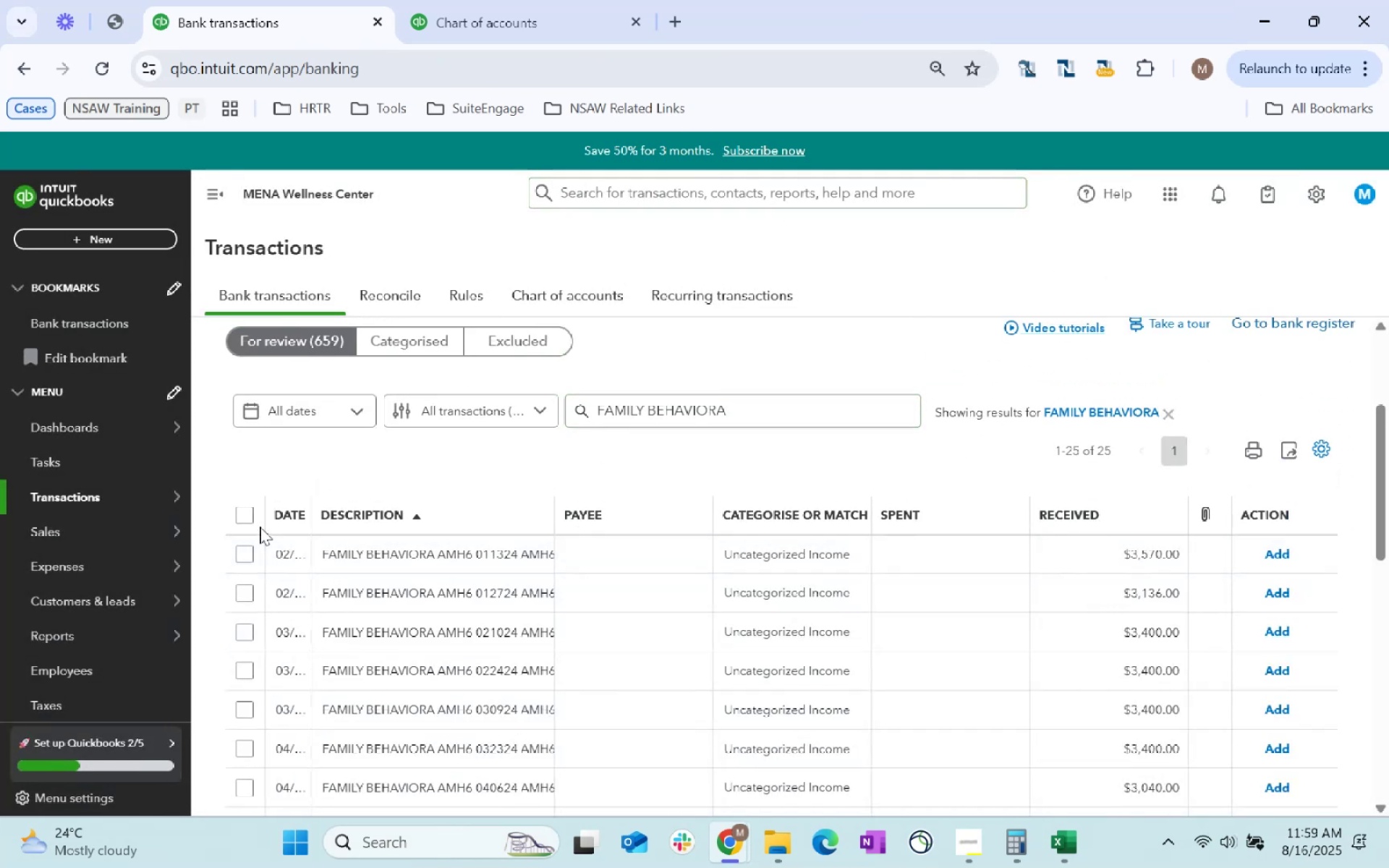 
left_click([247, 522])
 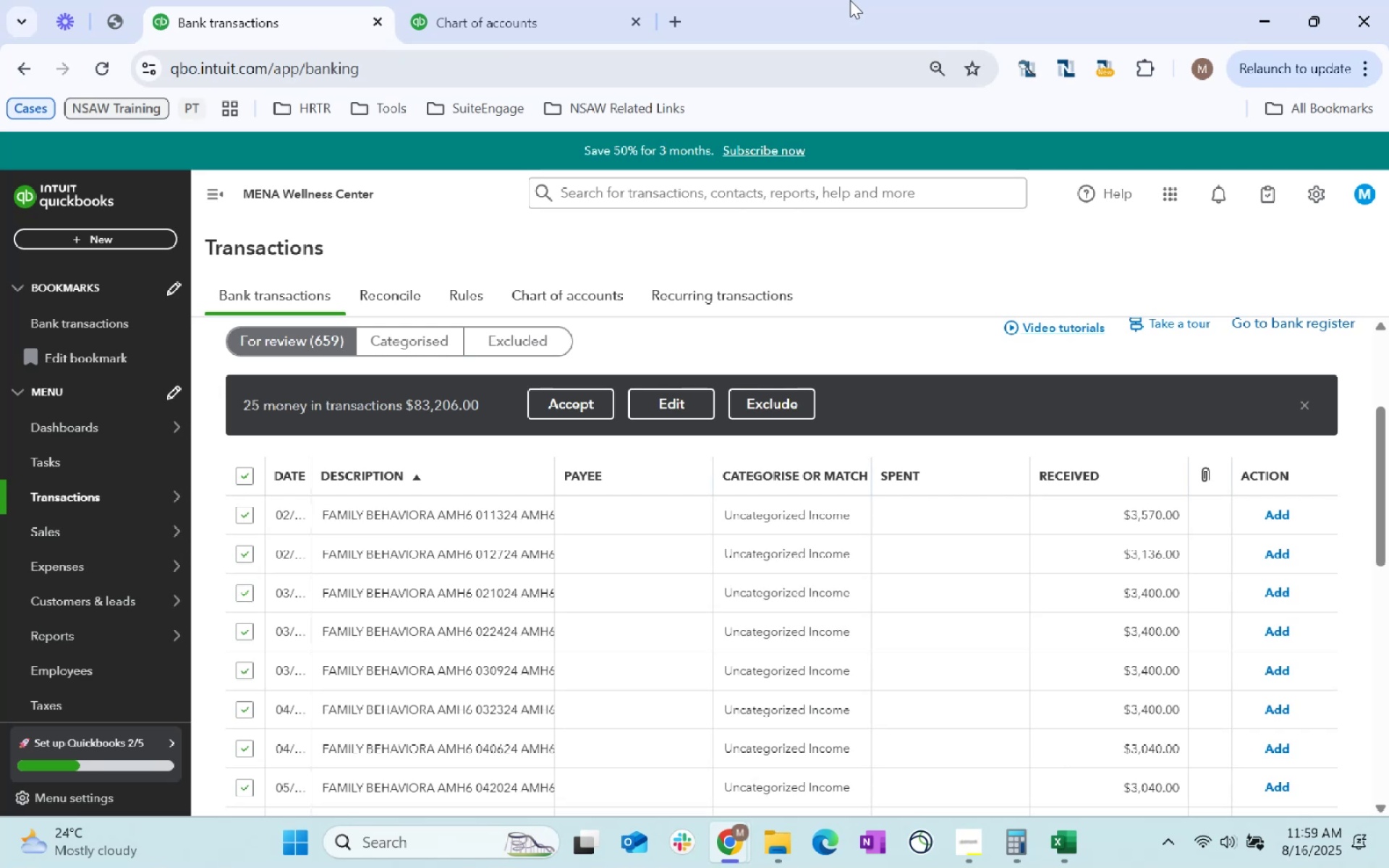 
key(Alt+AltLeft)
 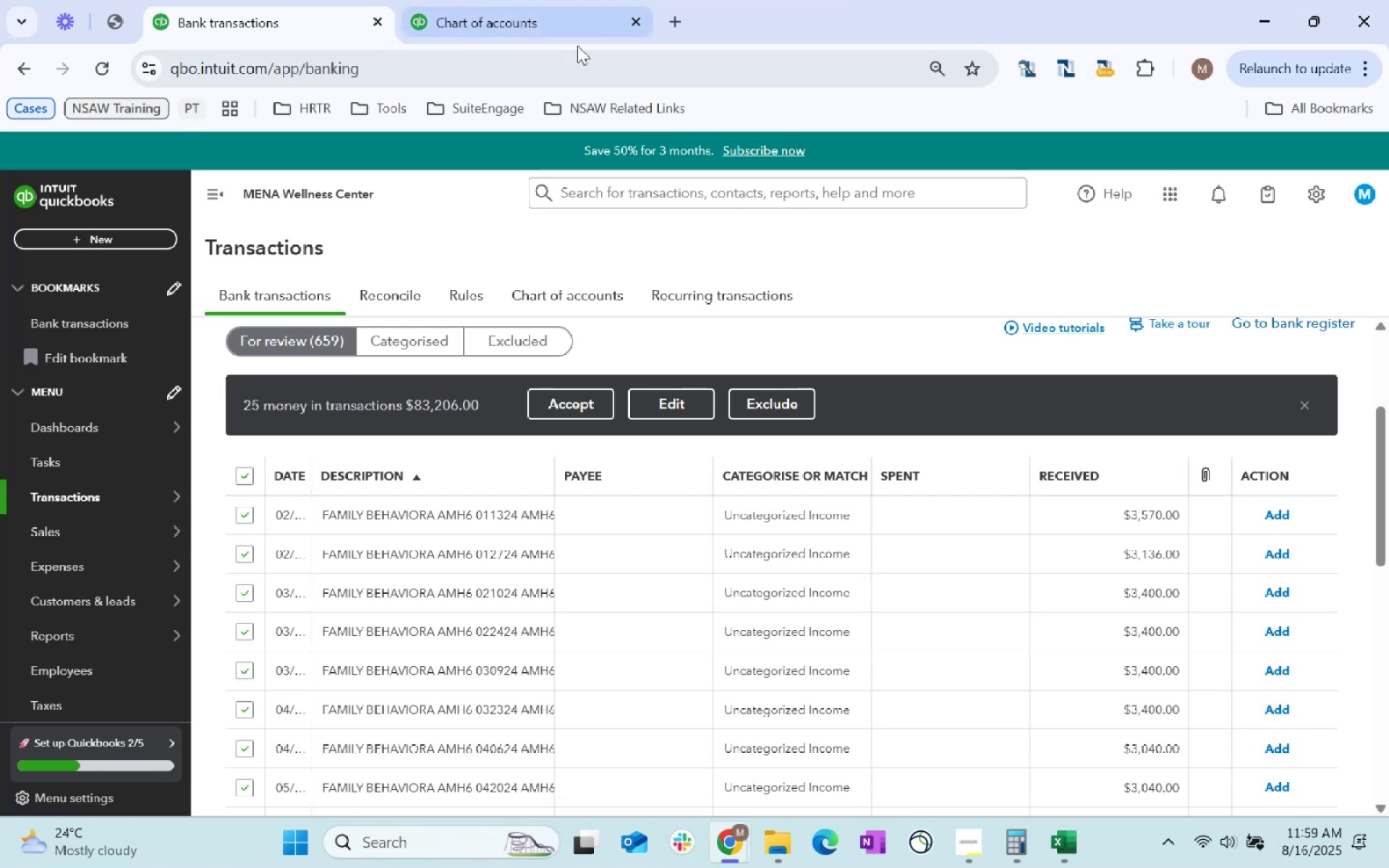 
key(Alt+Tab)
 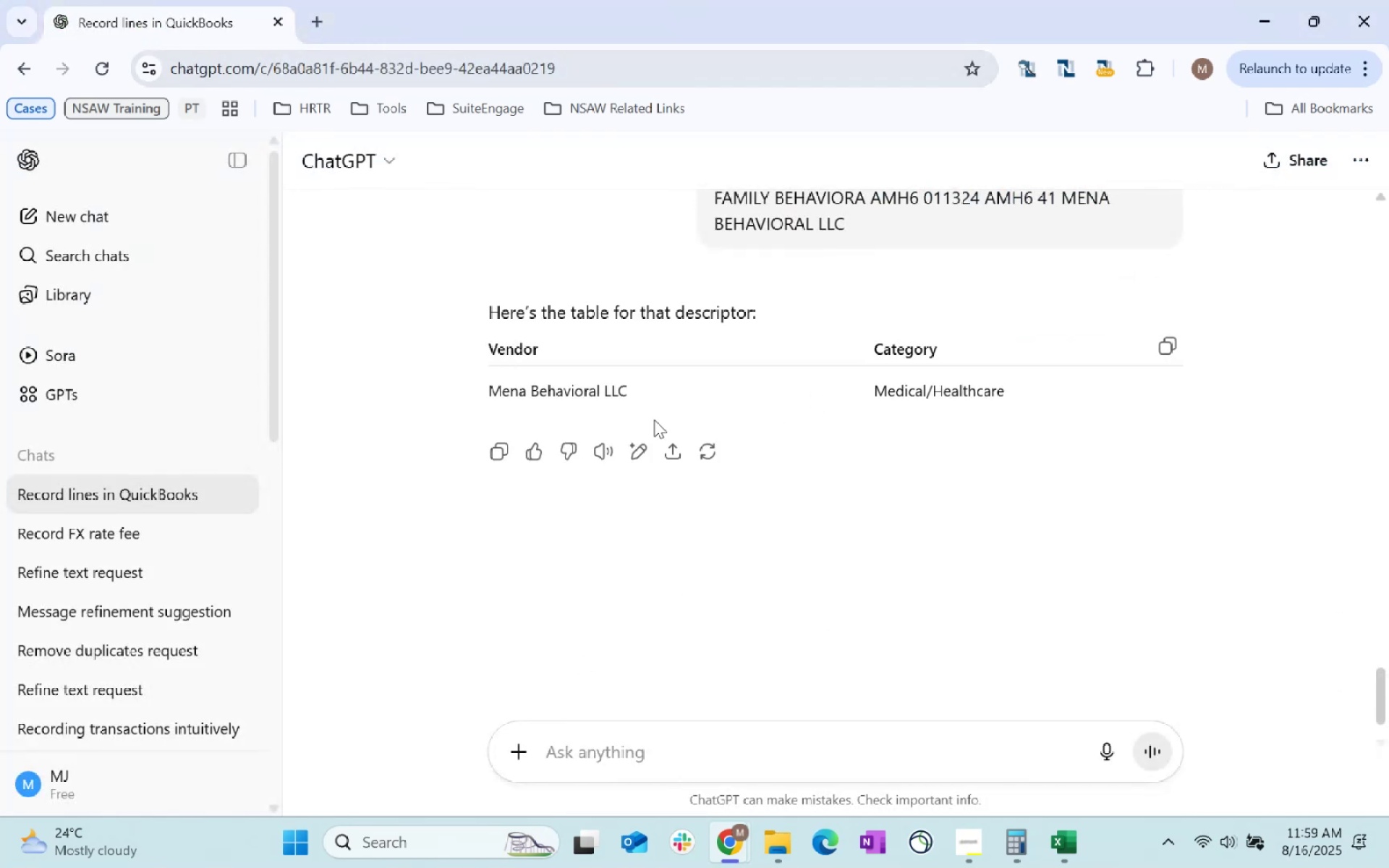 
left_click_drag(start_coordinate=[628, 387], to_coordinate=[484, 389])
 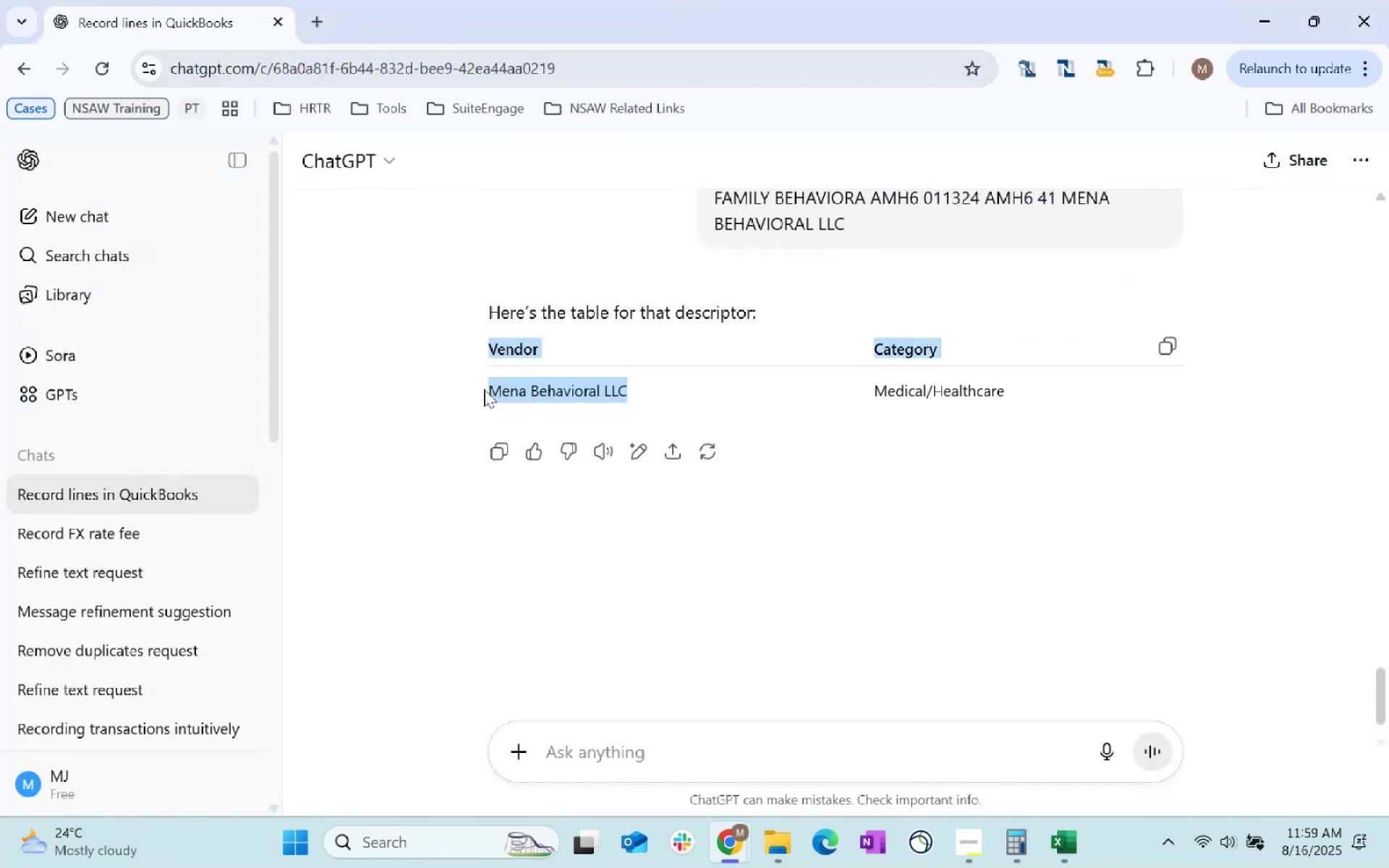 
hold_key(key=ControlLeft, duration=0.43)
 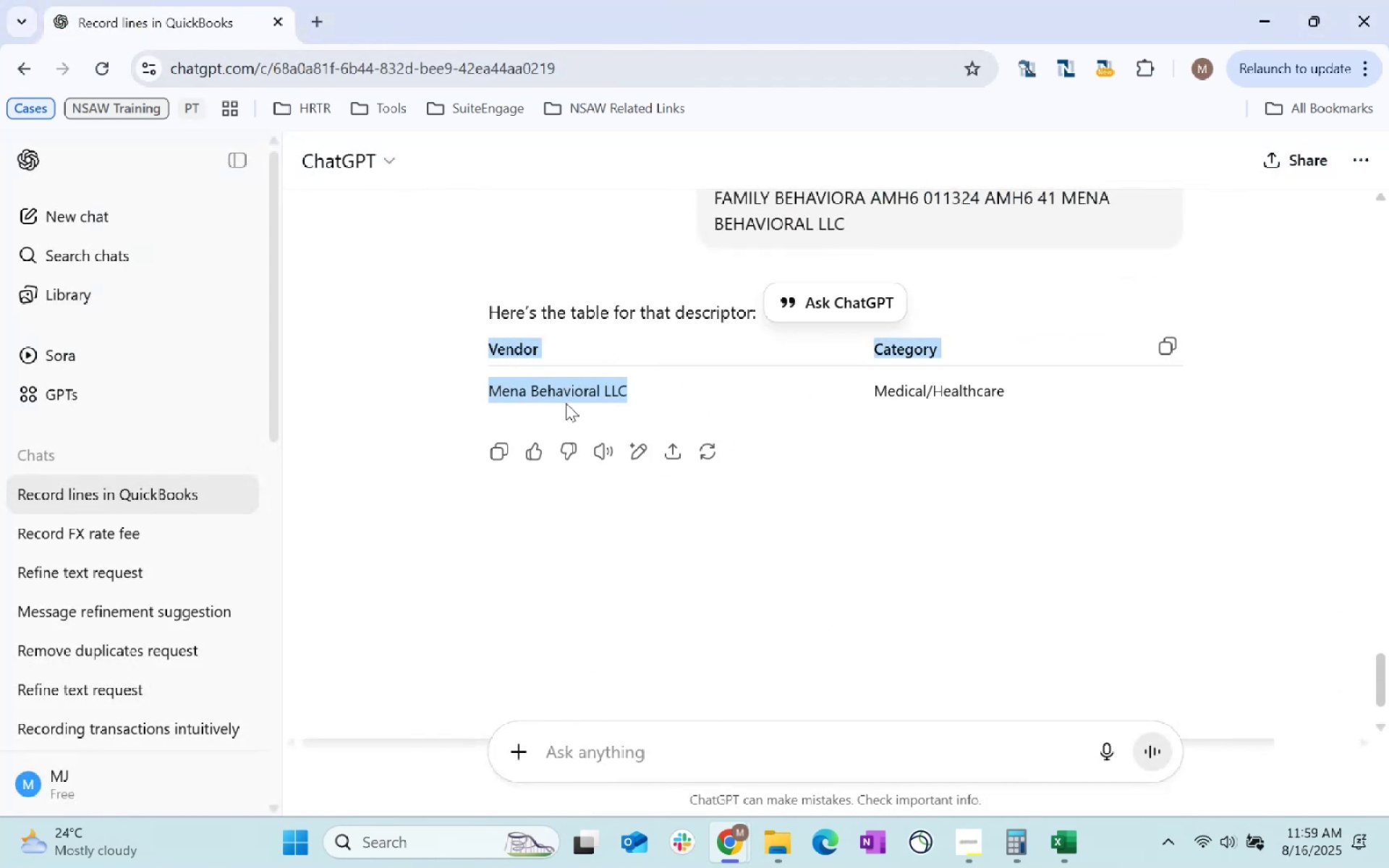 
double_click([568, 394])
 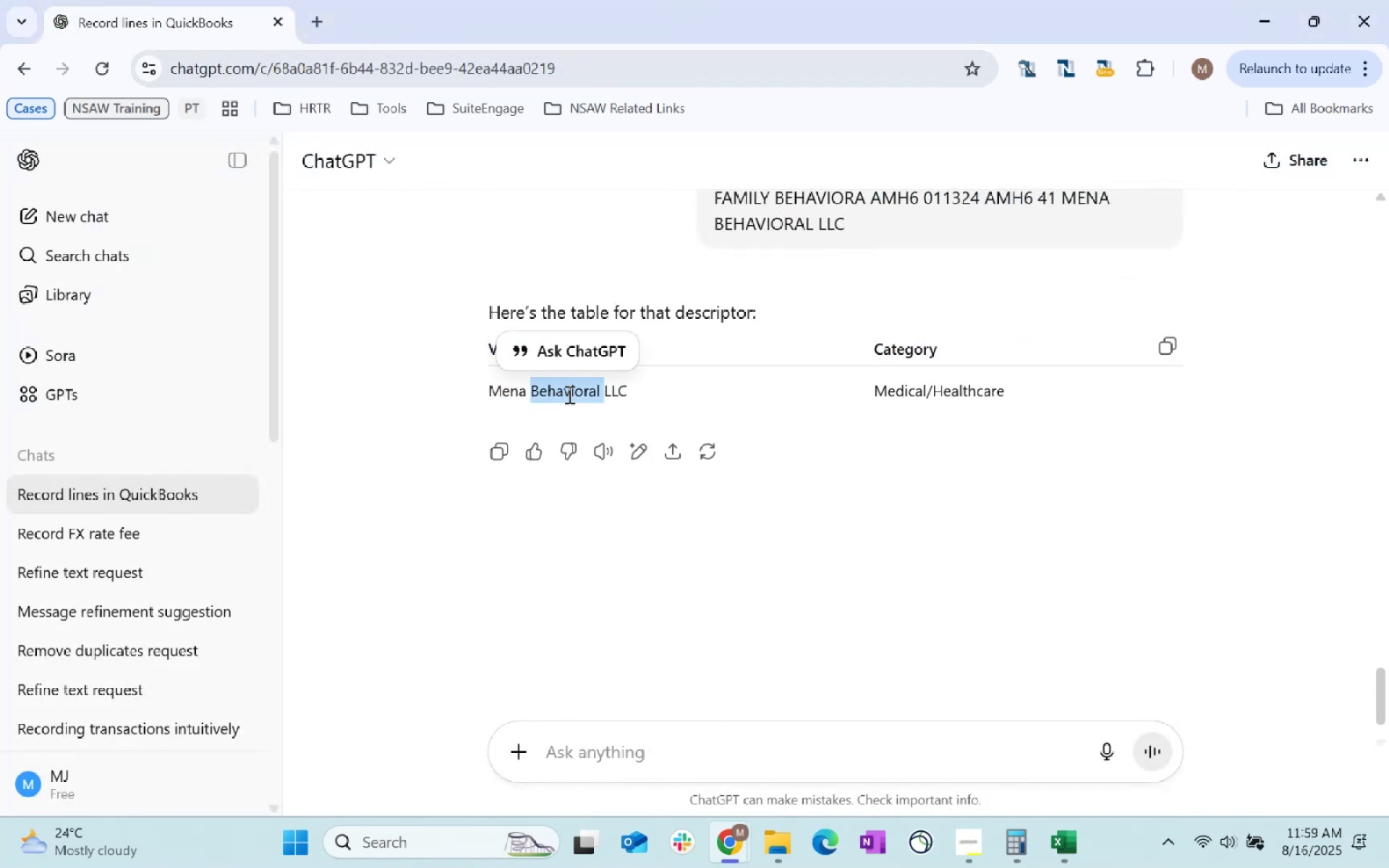 
triple_click([568, 394])
 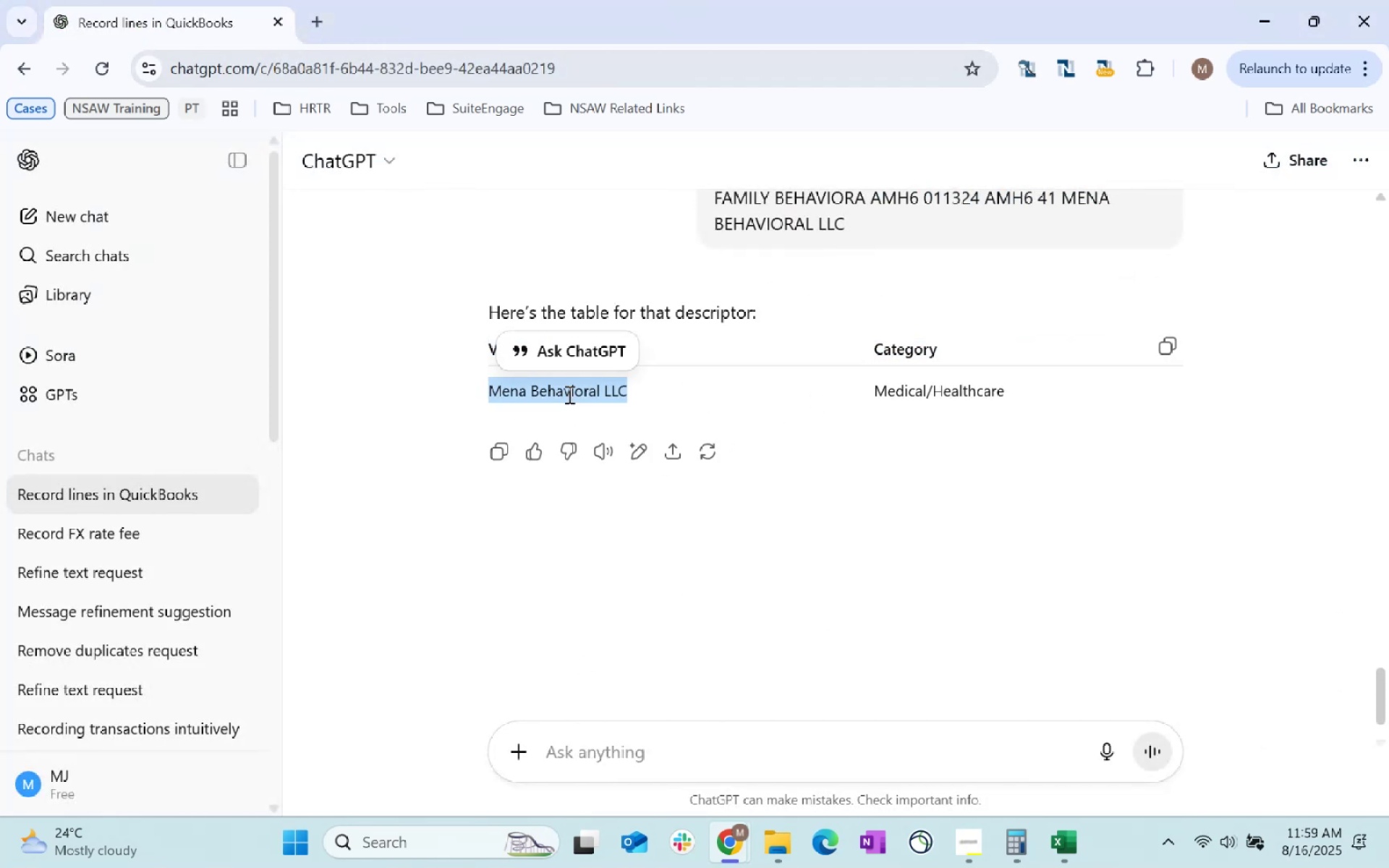 
key(Control+C)
 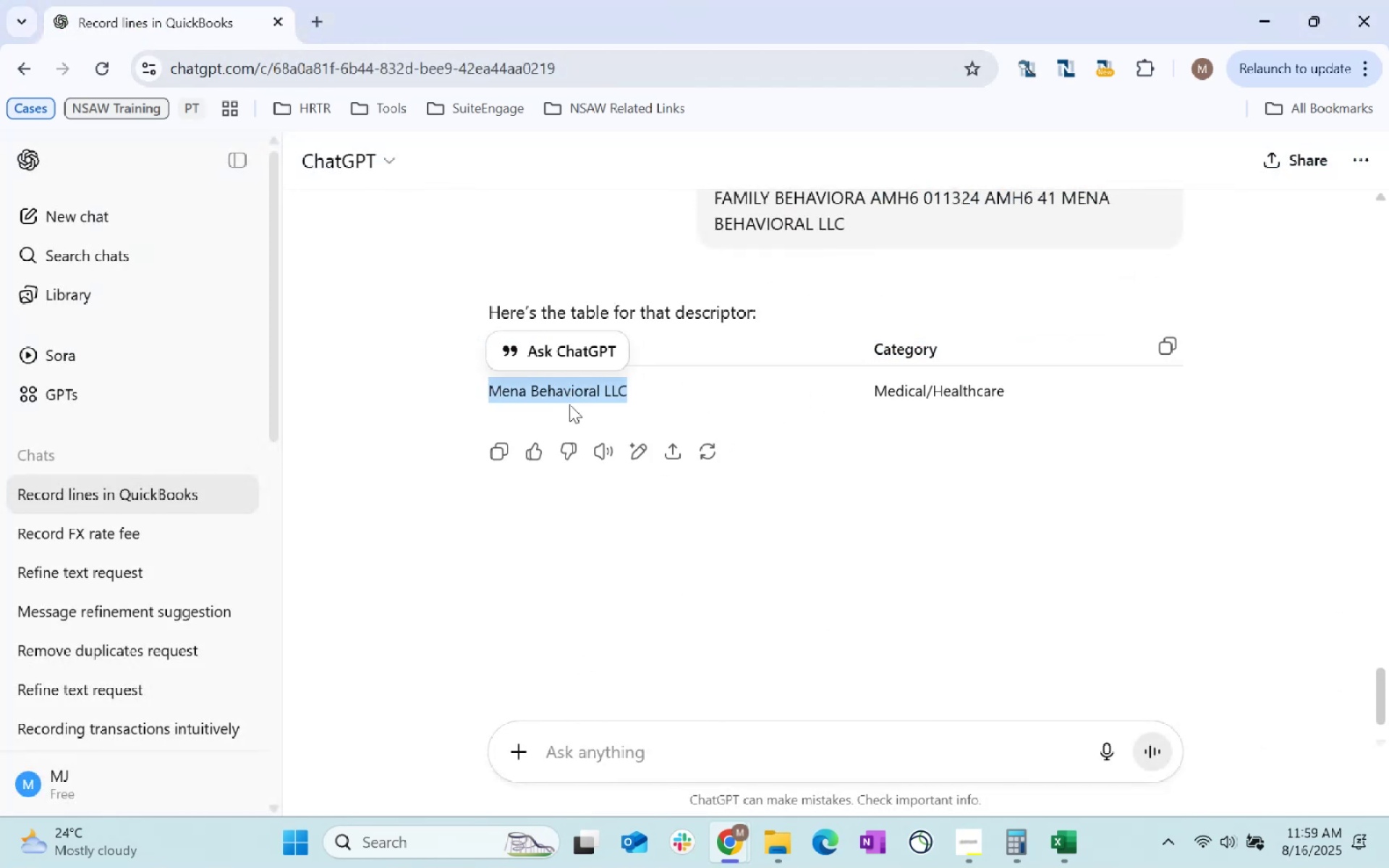 
key(Control+C)
 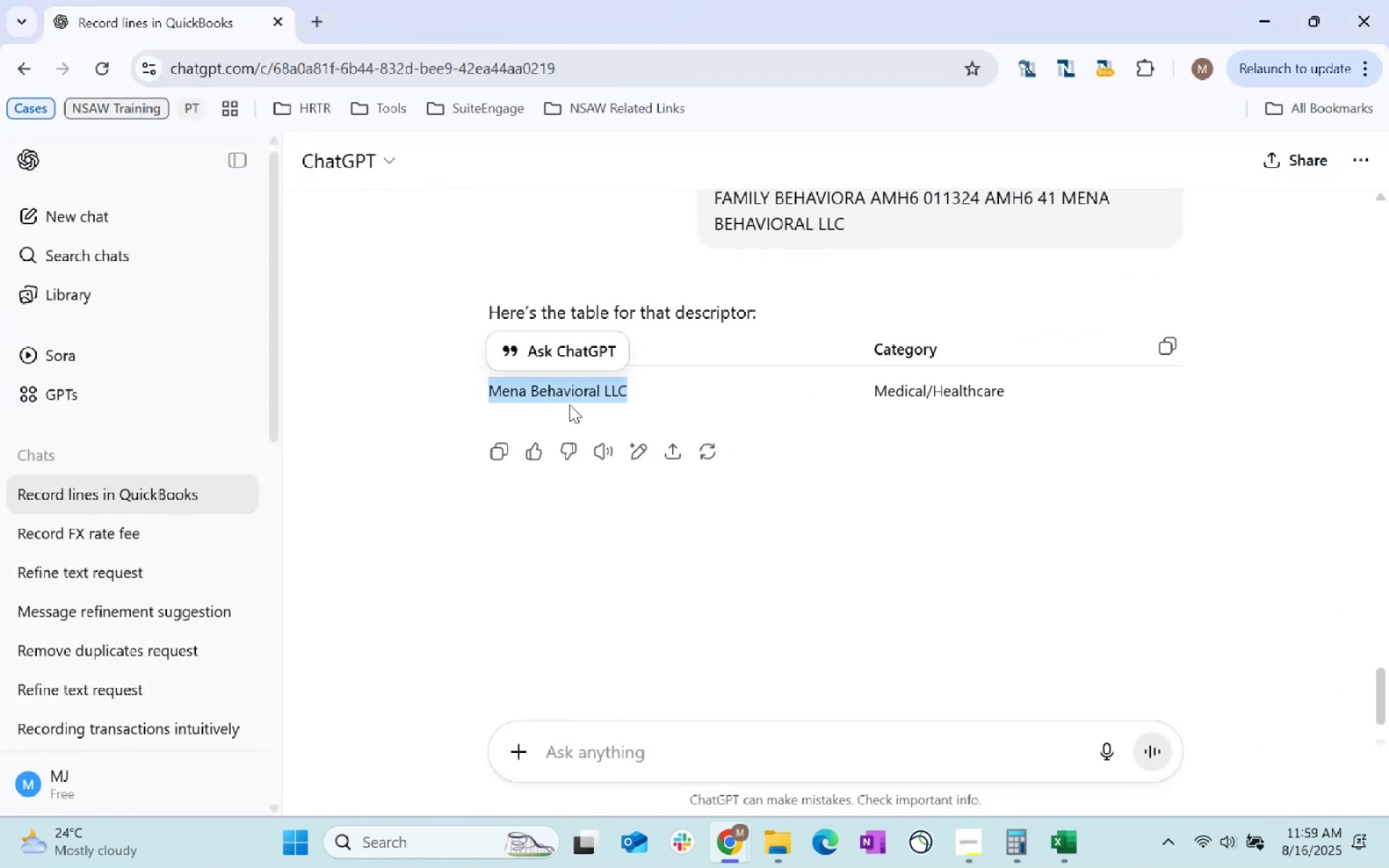 
key(Alt+AltLeft)
 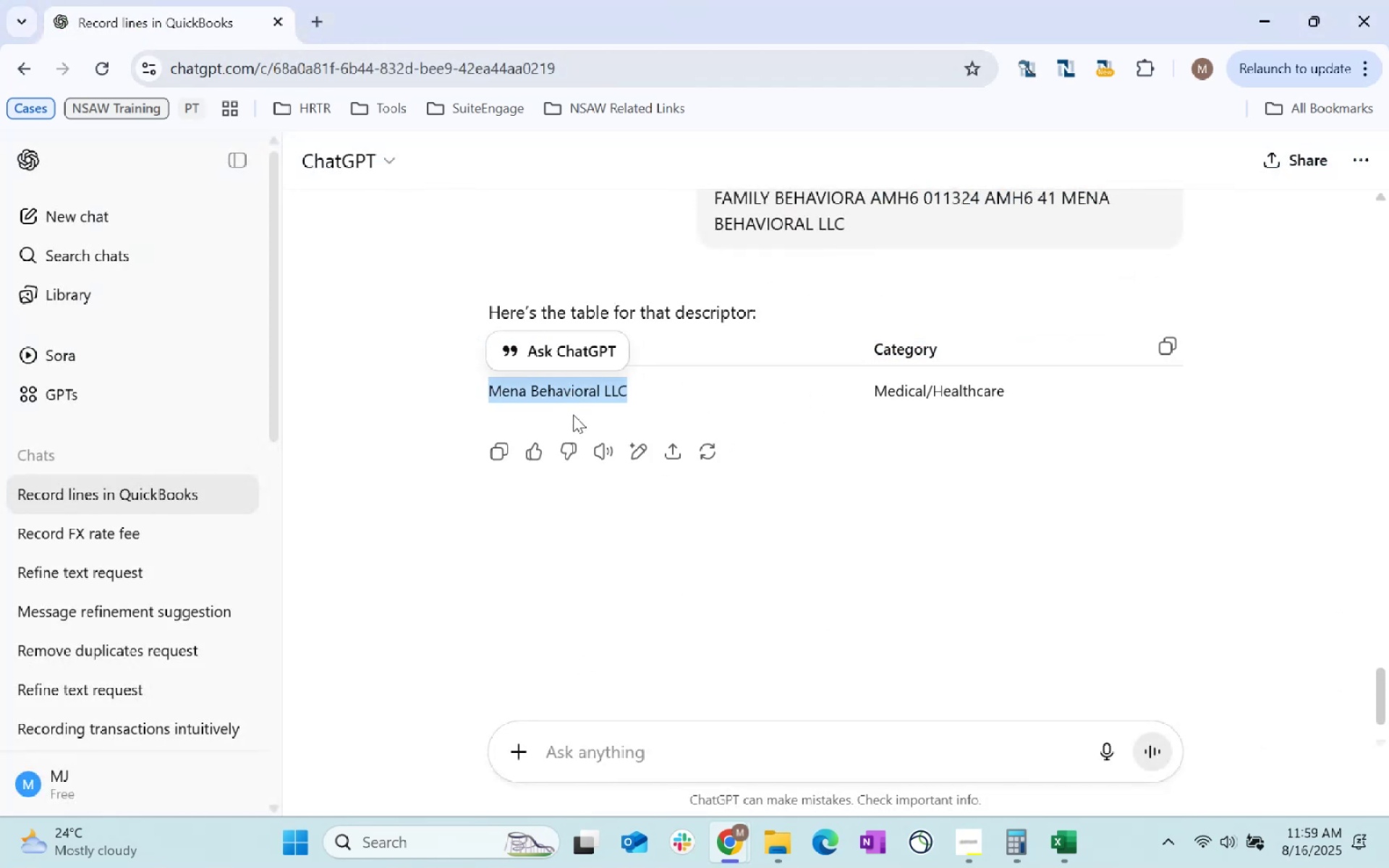 
key(Alt+Tab)
 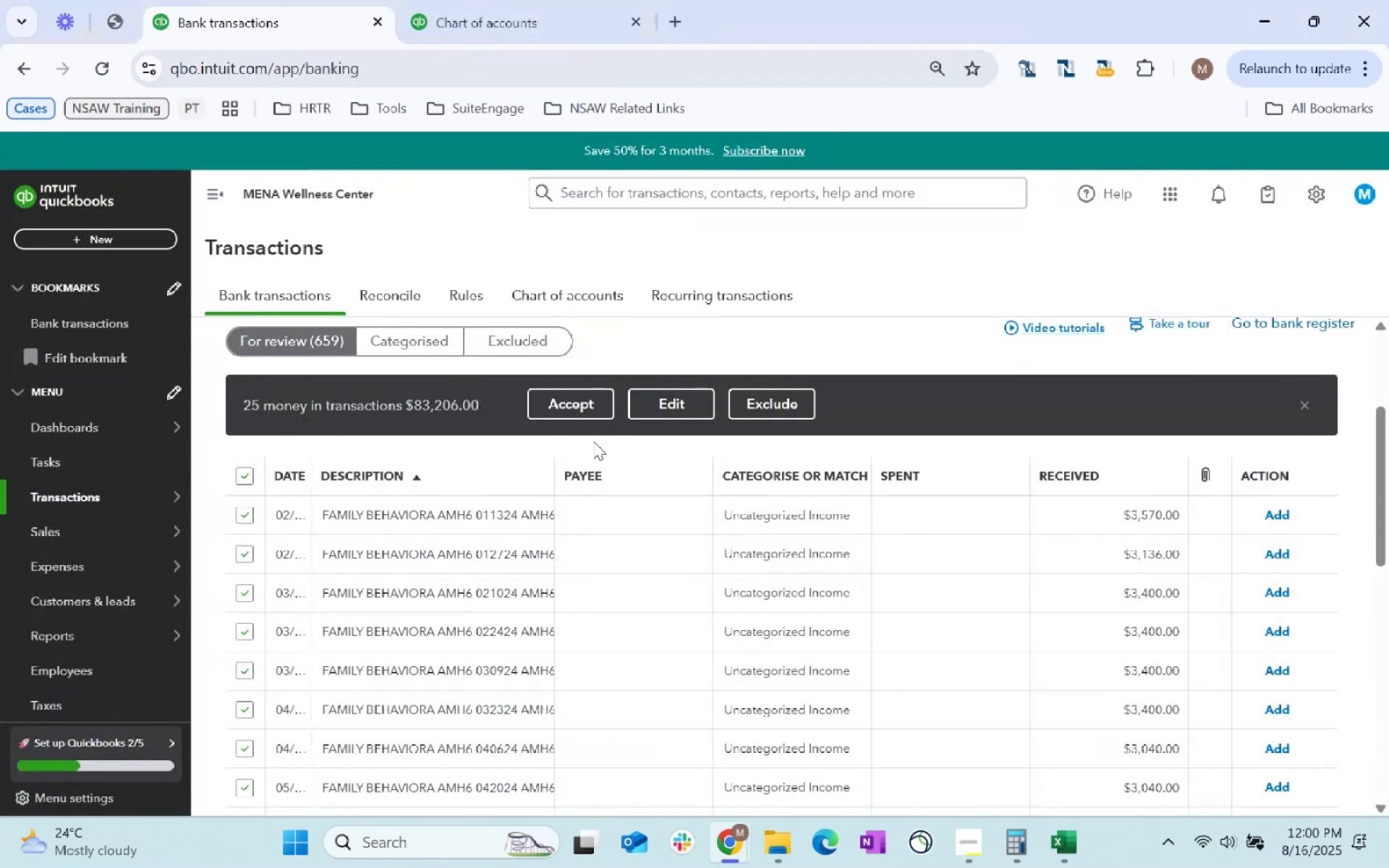 
key(Alt+AltLeft)
 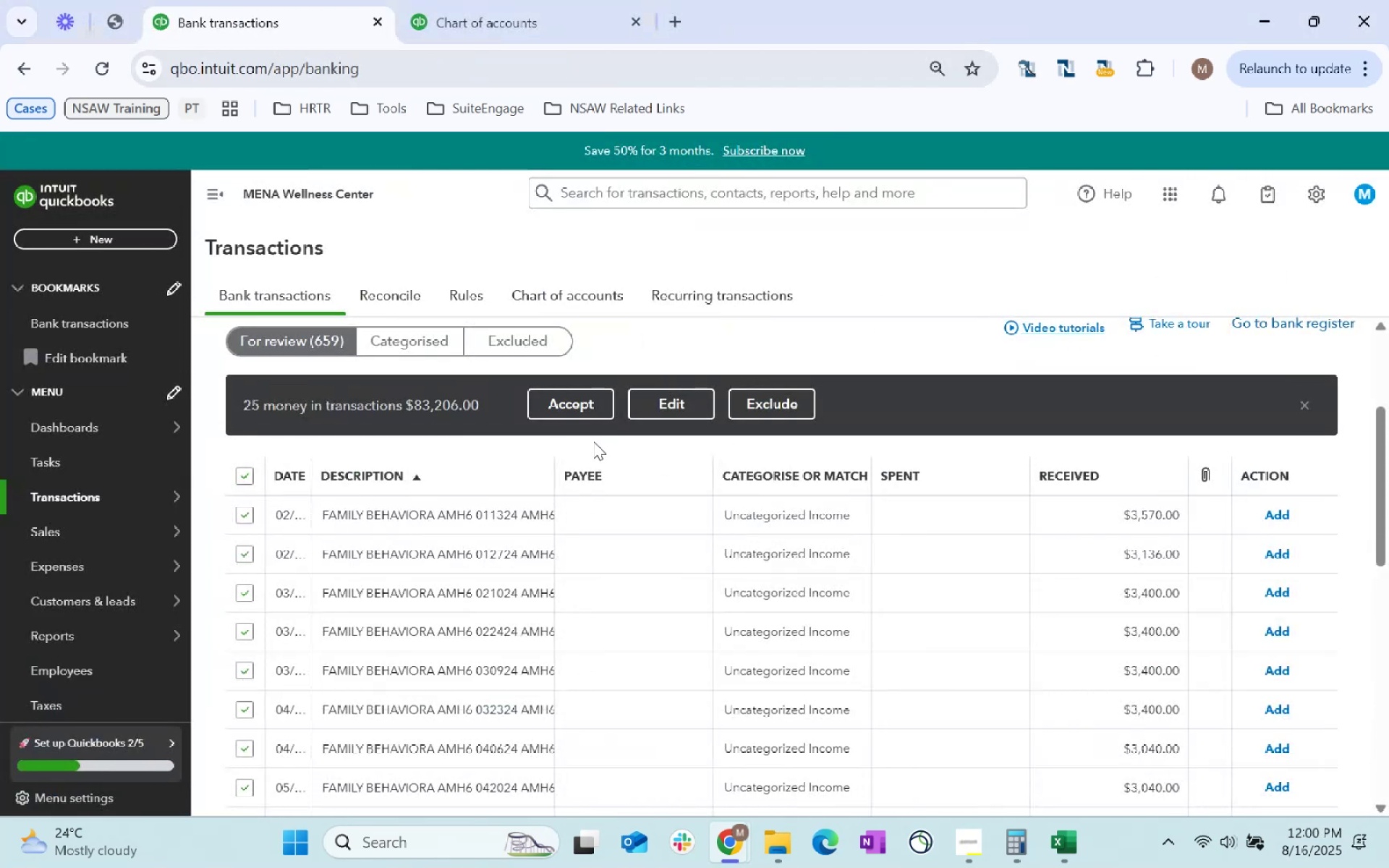 
key(Alt+Tab)
 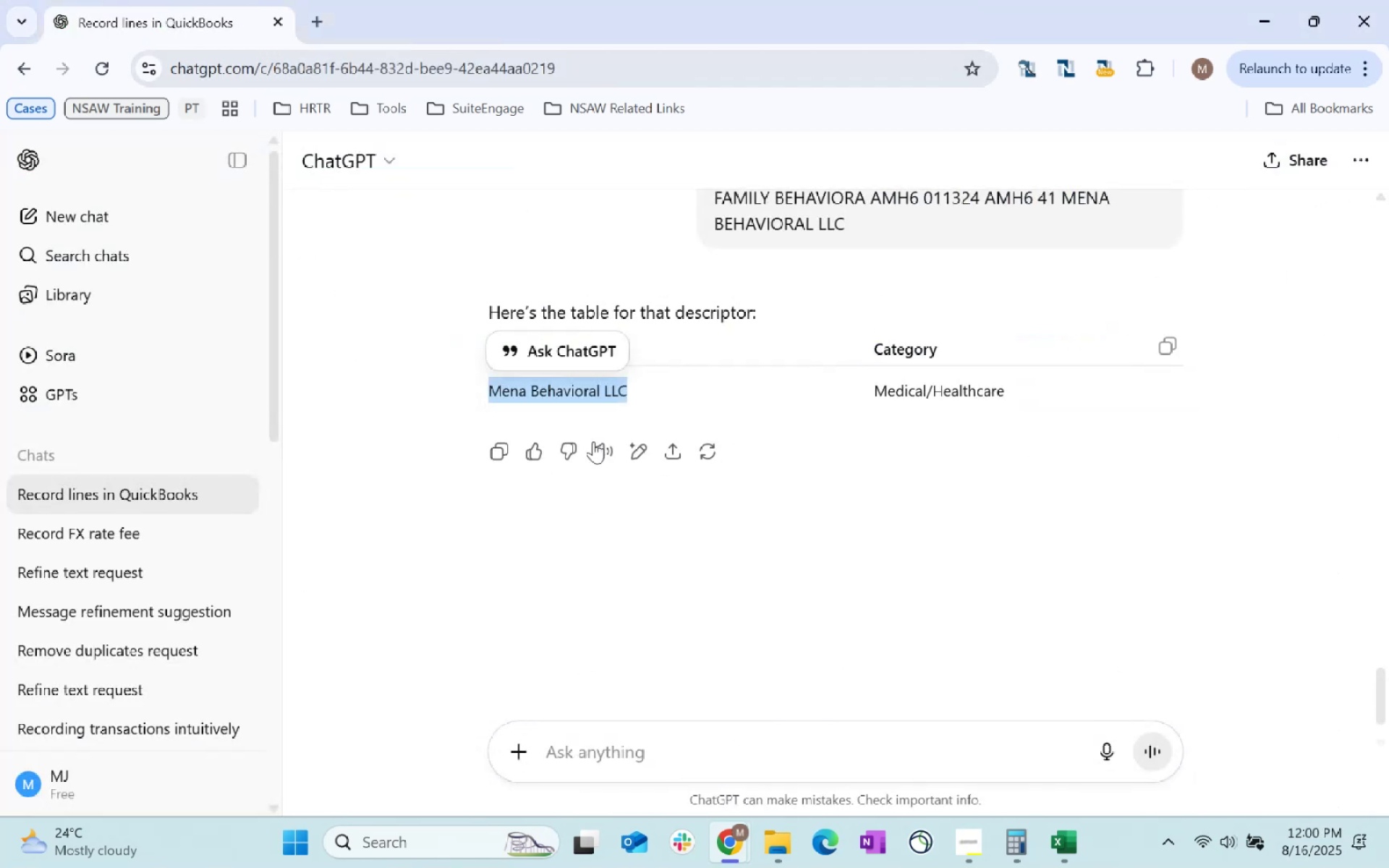 
scroll: coordinate [839, 461], scroll_direction: up, amount: 1.0
 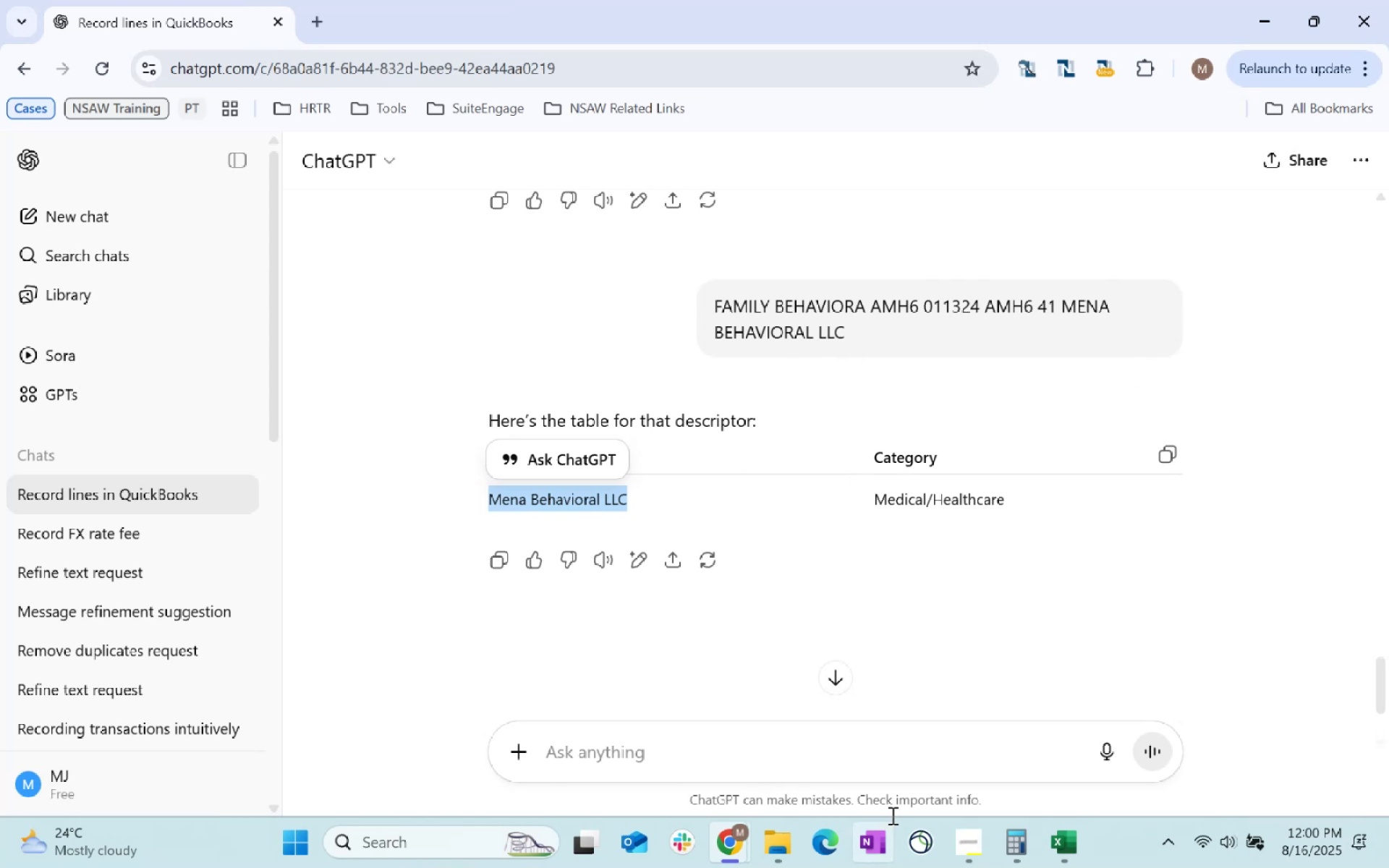 
wait(7.61)
 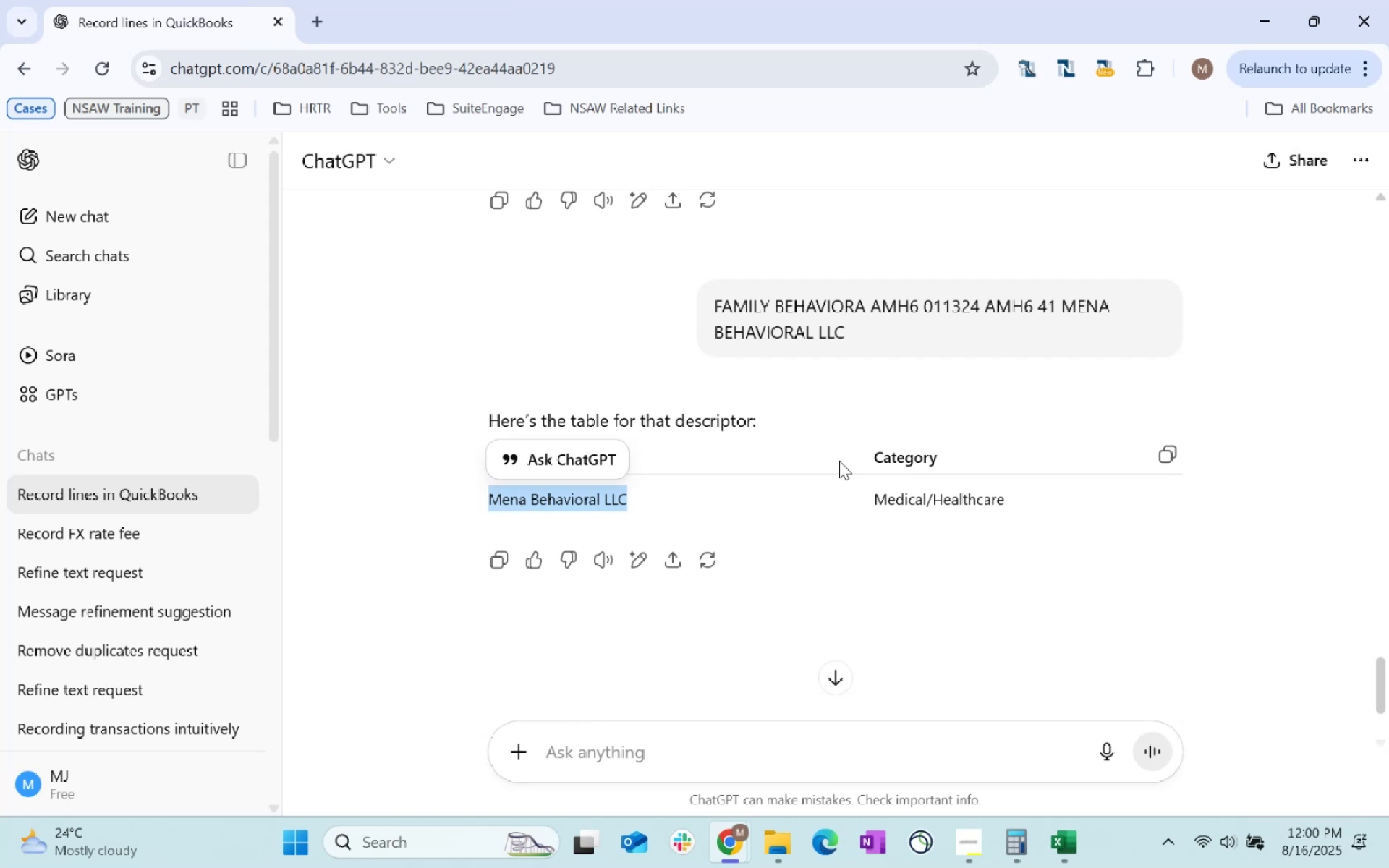 
key(Alt+AltLeft)
 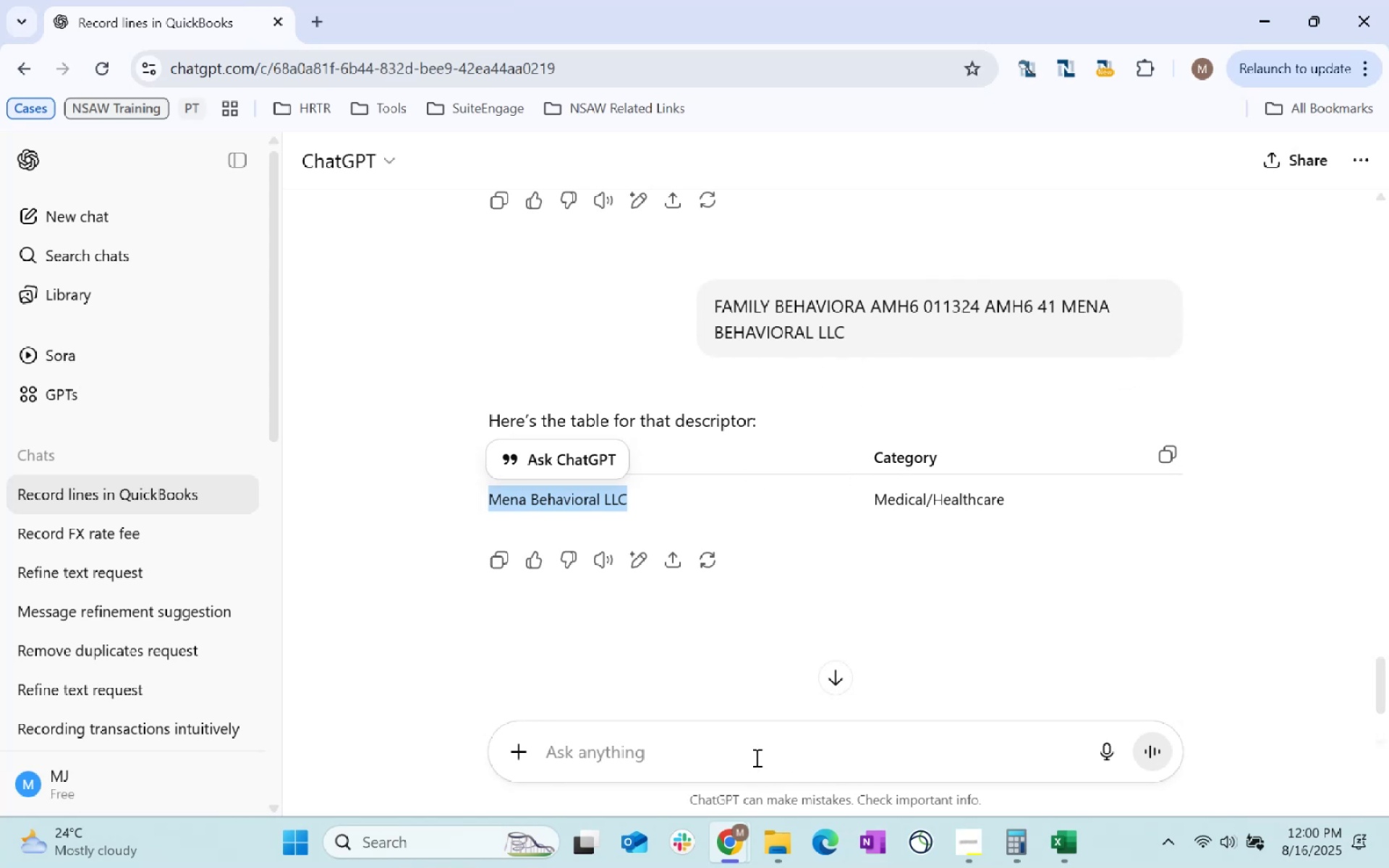 
key(Alt+Tab)
 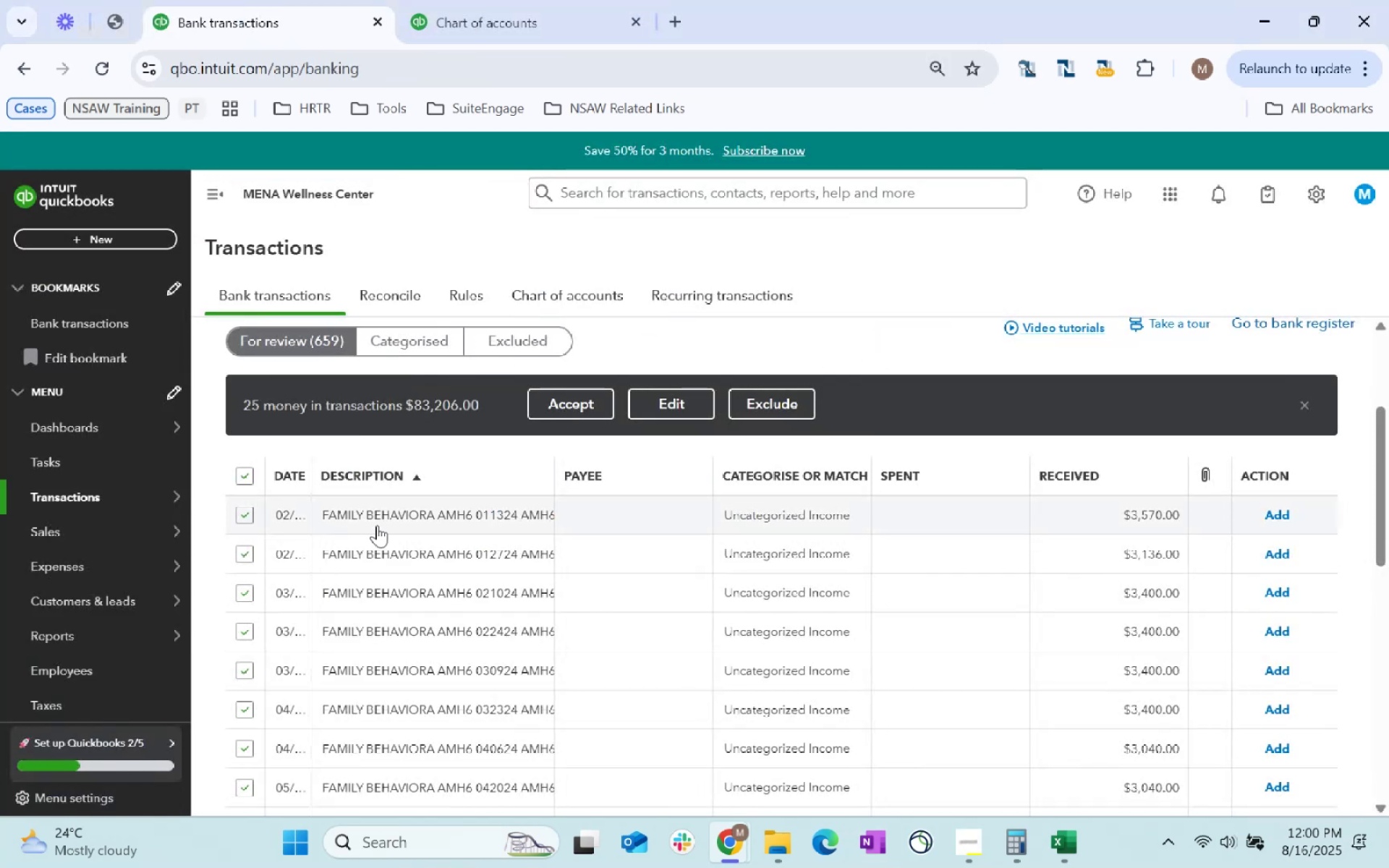 
key(Alt+AltLeft)
 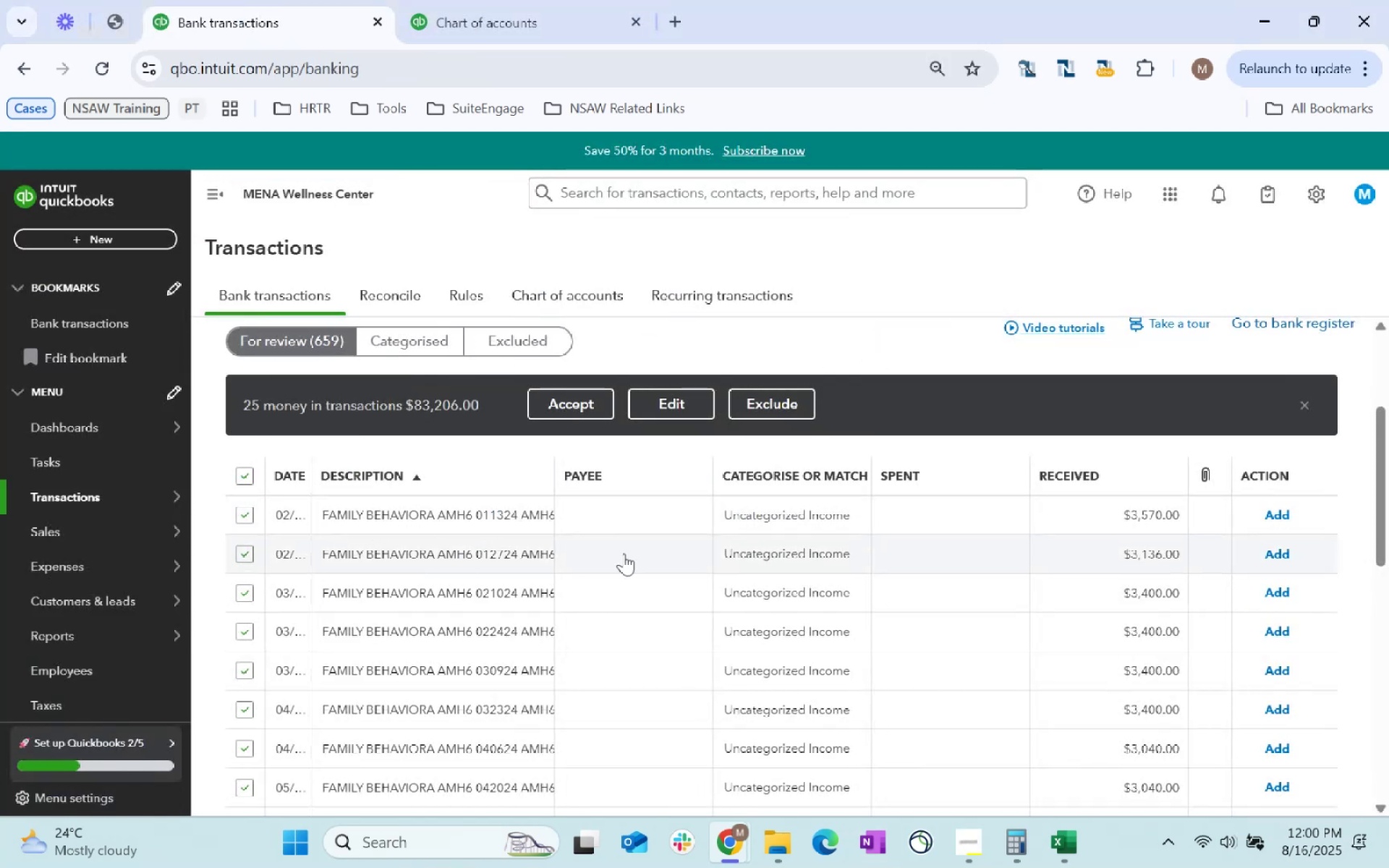 
key(Alt+Tab)
 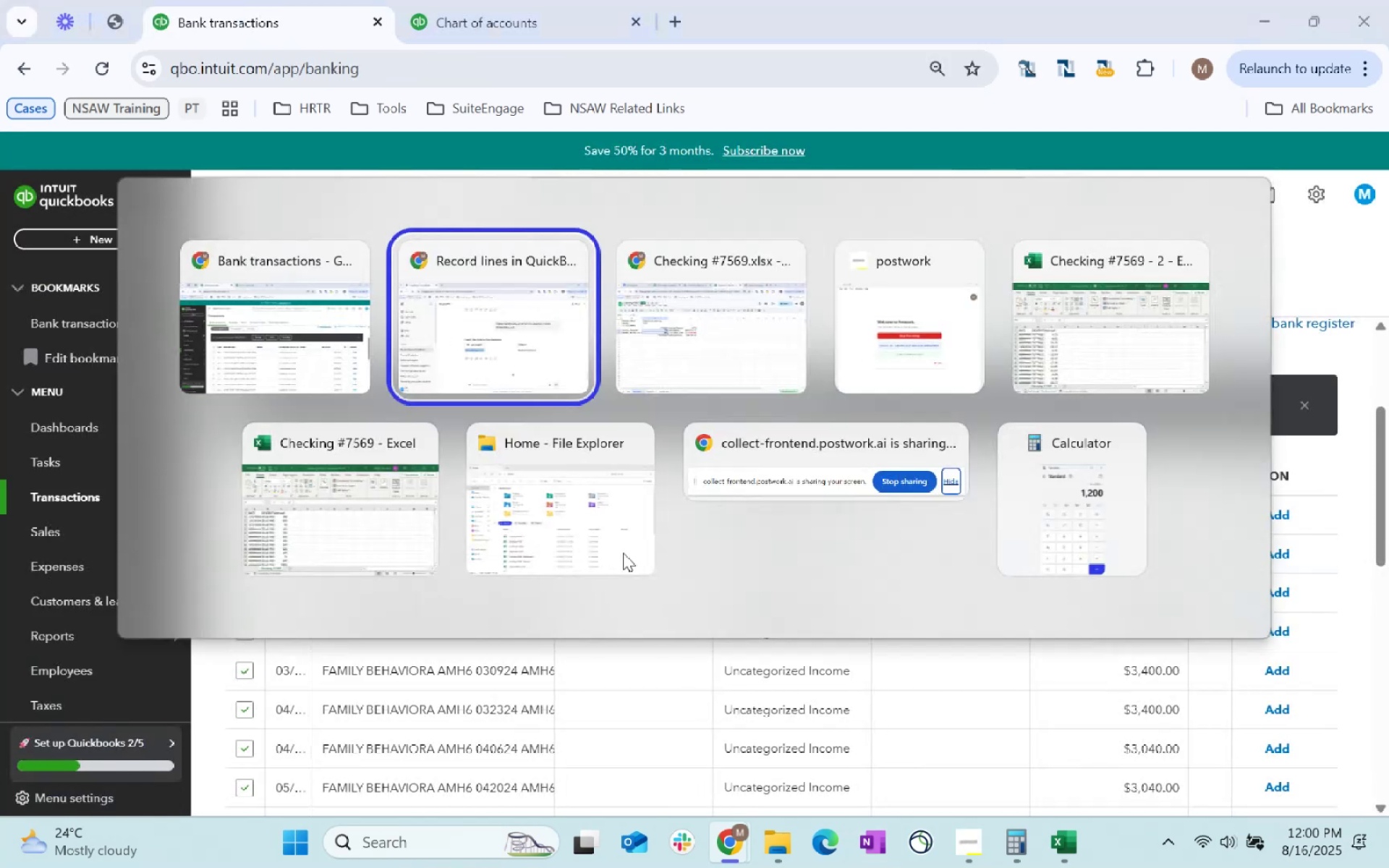 
left_click_drag(start_coordinate=[494, 298], to_coordinate=[492, 302])
 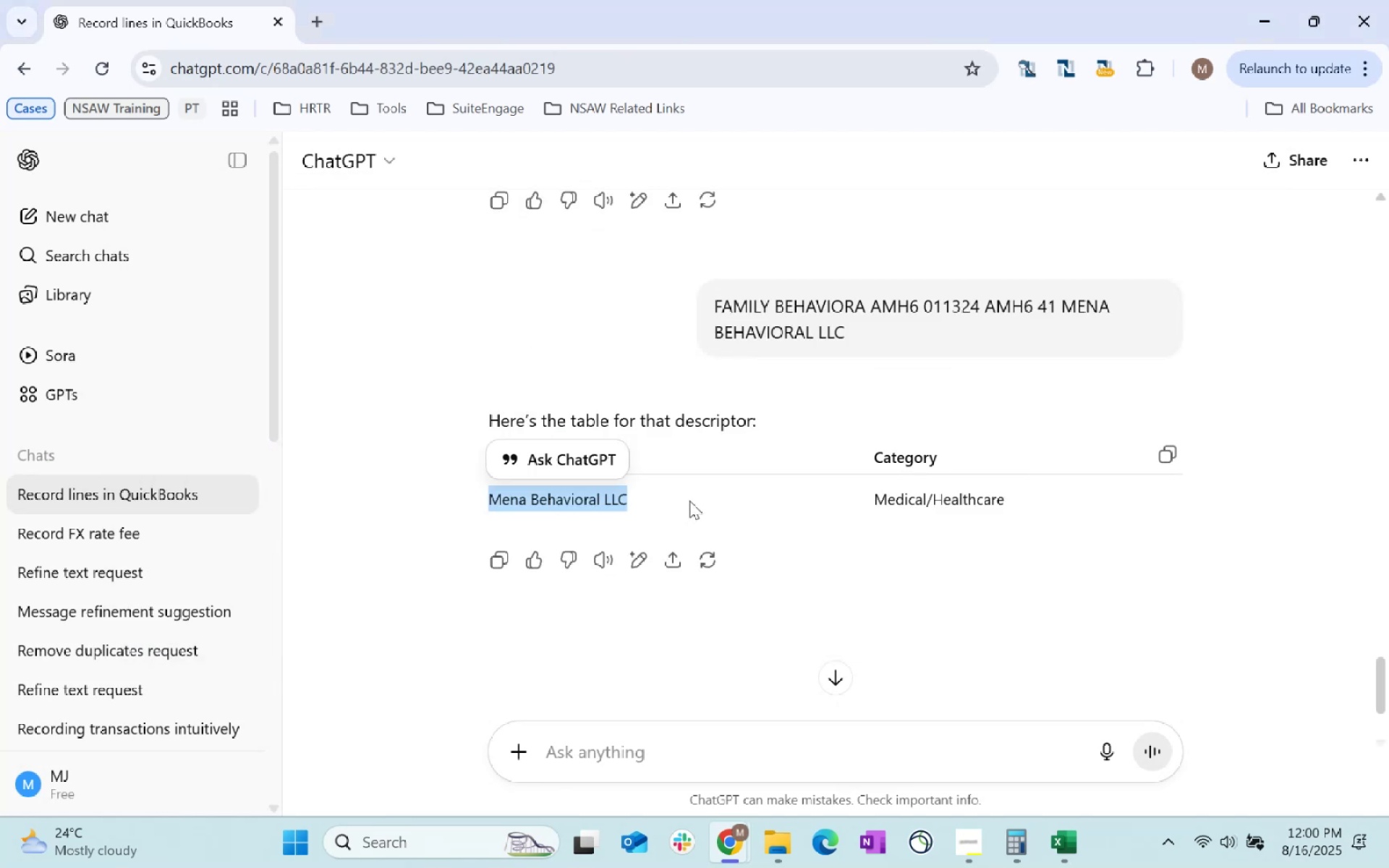 
key(Alt+Tab)
 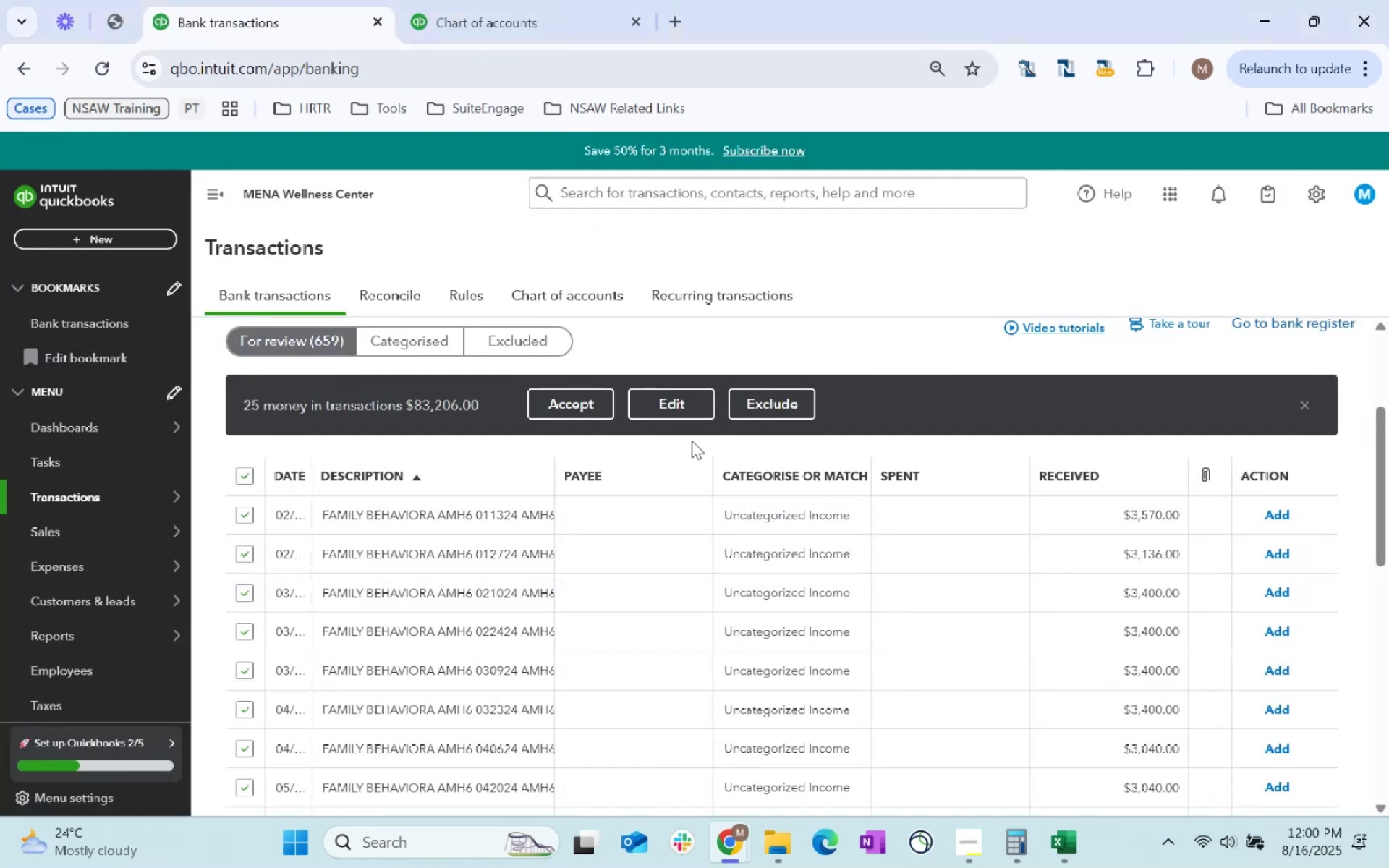 
key(Alt+AltLeft)
 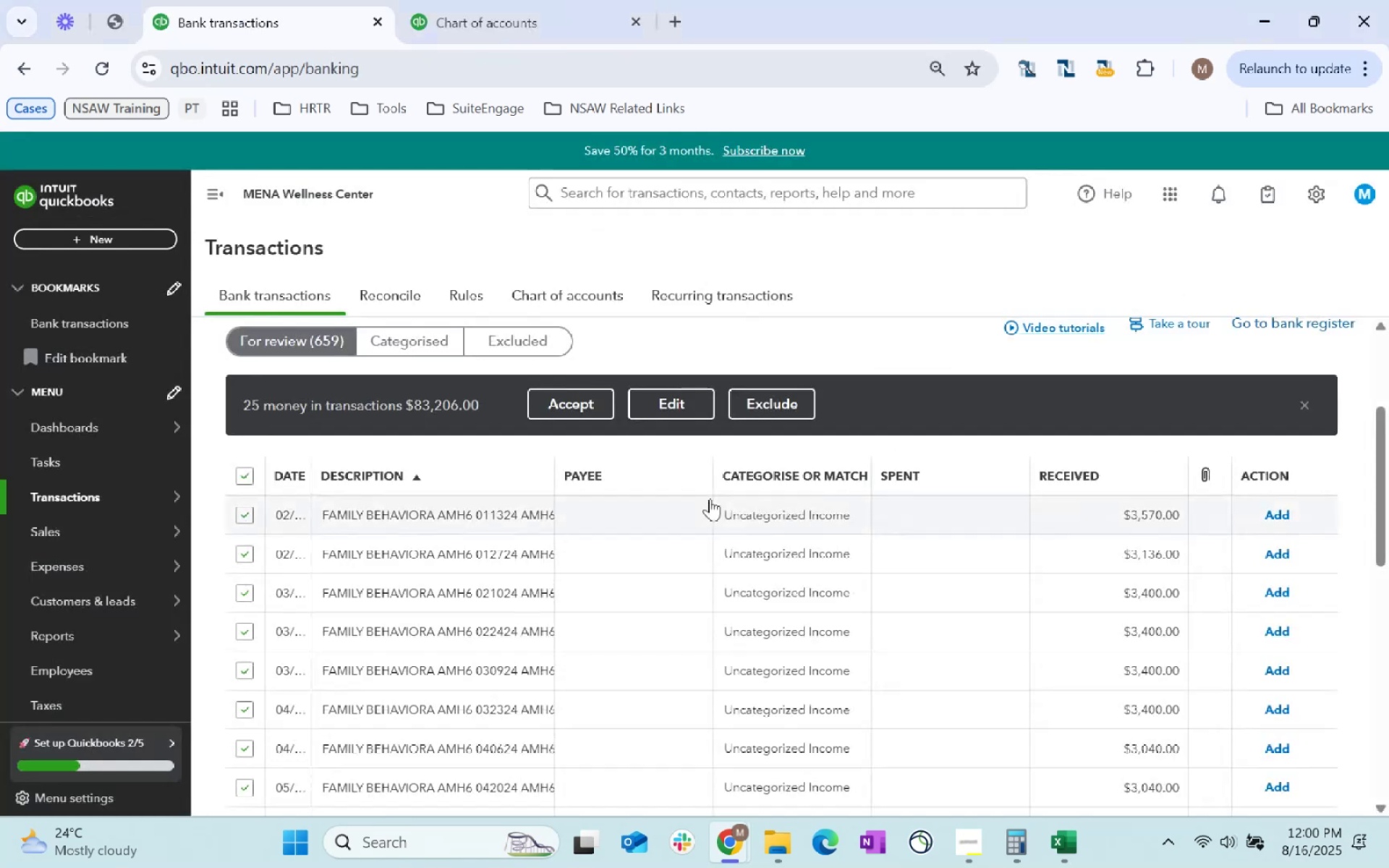 
left_click([676, 411])
 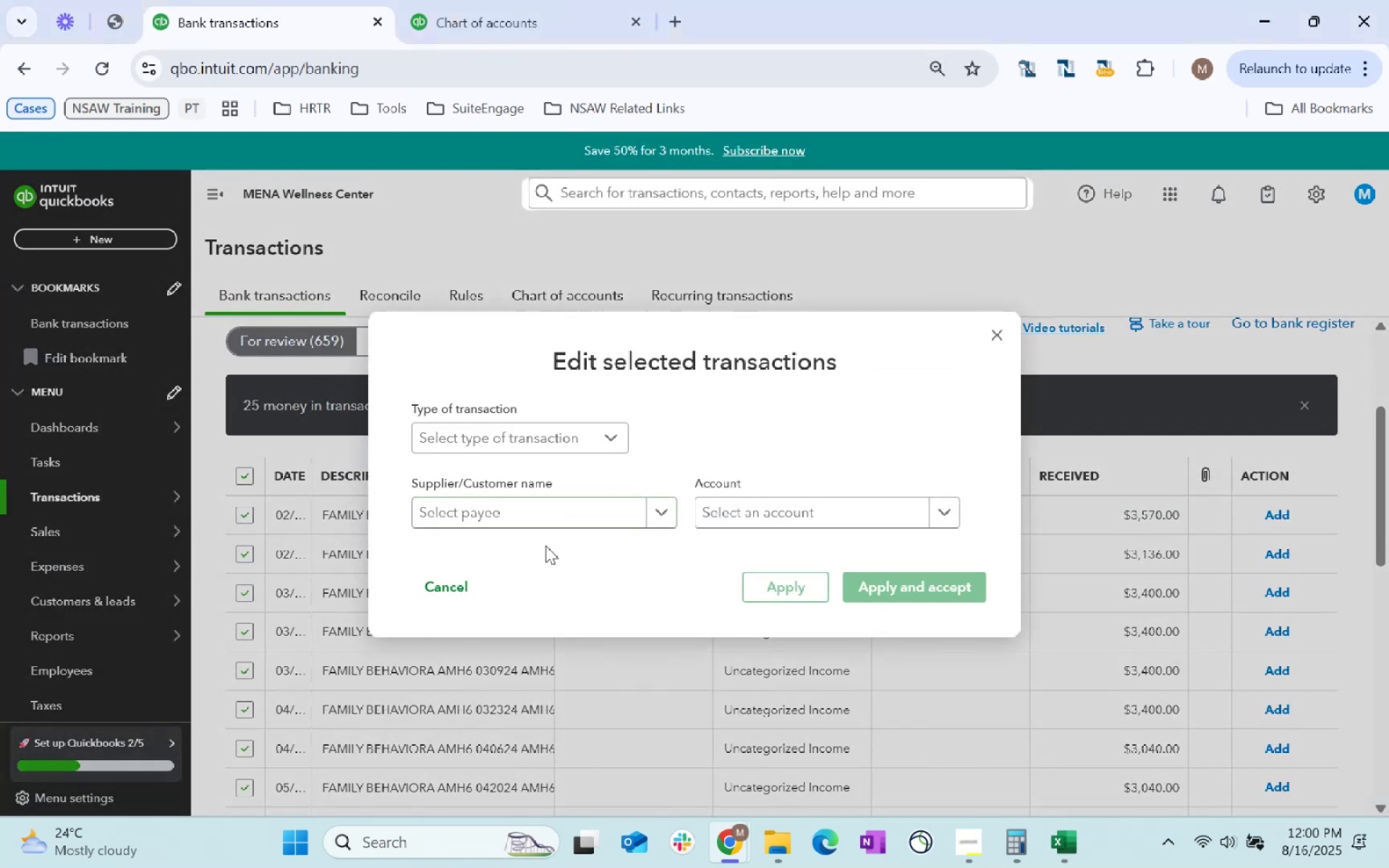 
left_click([511, 514])
 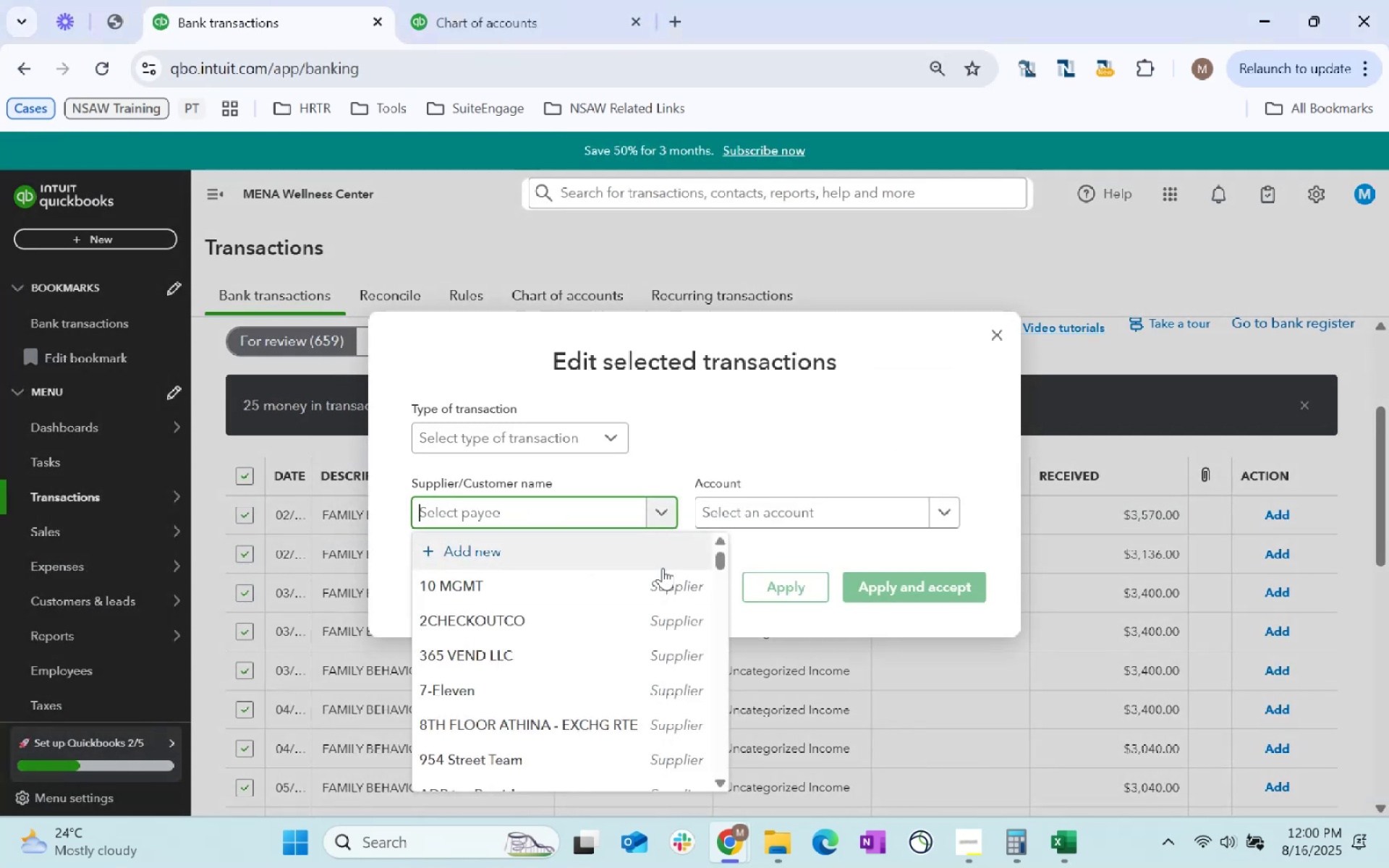 
type(Family Behavio)
key(Backspace)
key(Backspace)
key(Backspace)
key(Backspace)
key(Backspace)
key(Backspace)
key(Backspace)
key(Backspace)
key(Backspace)
key(Backspace)
key(Backspace)
key(Backspace)
key(Backspace)
key(Backspace)
key(Backspace)
 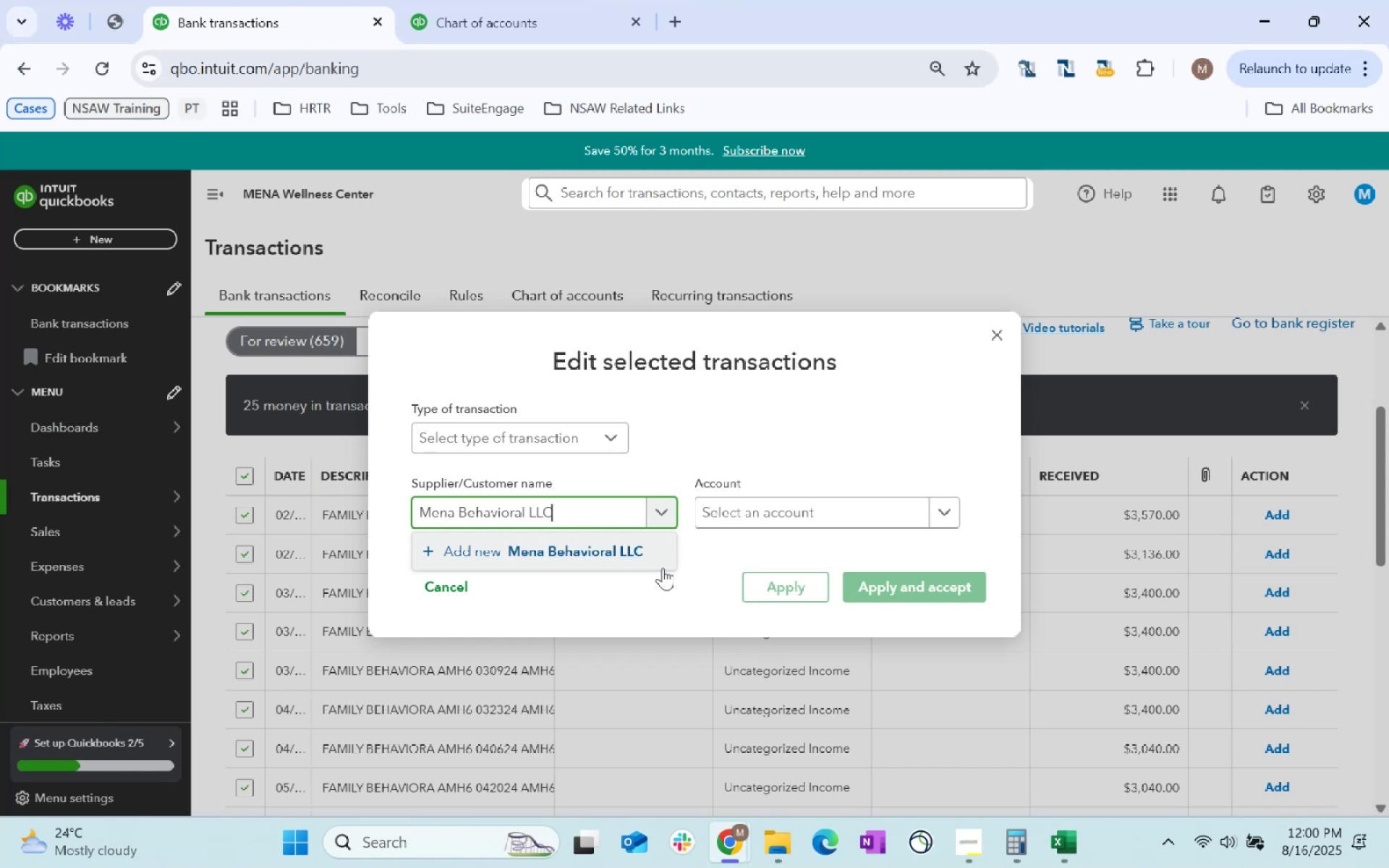 
 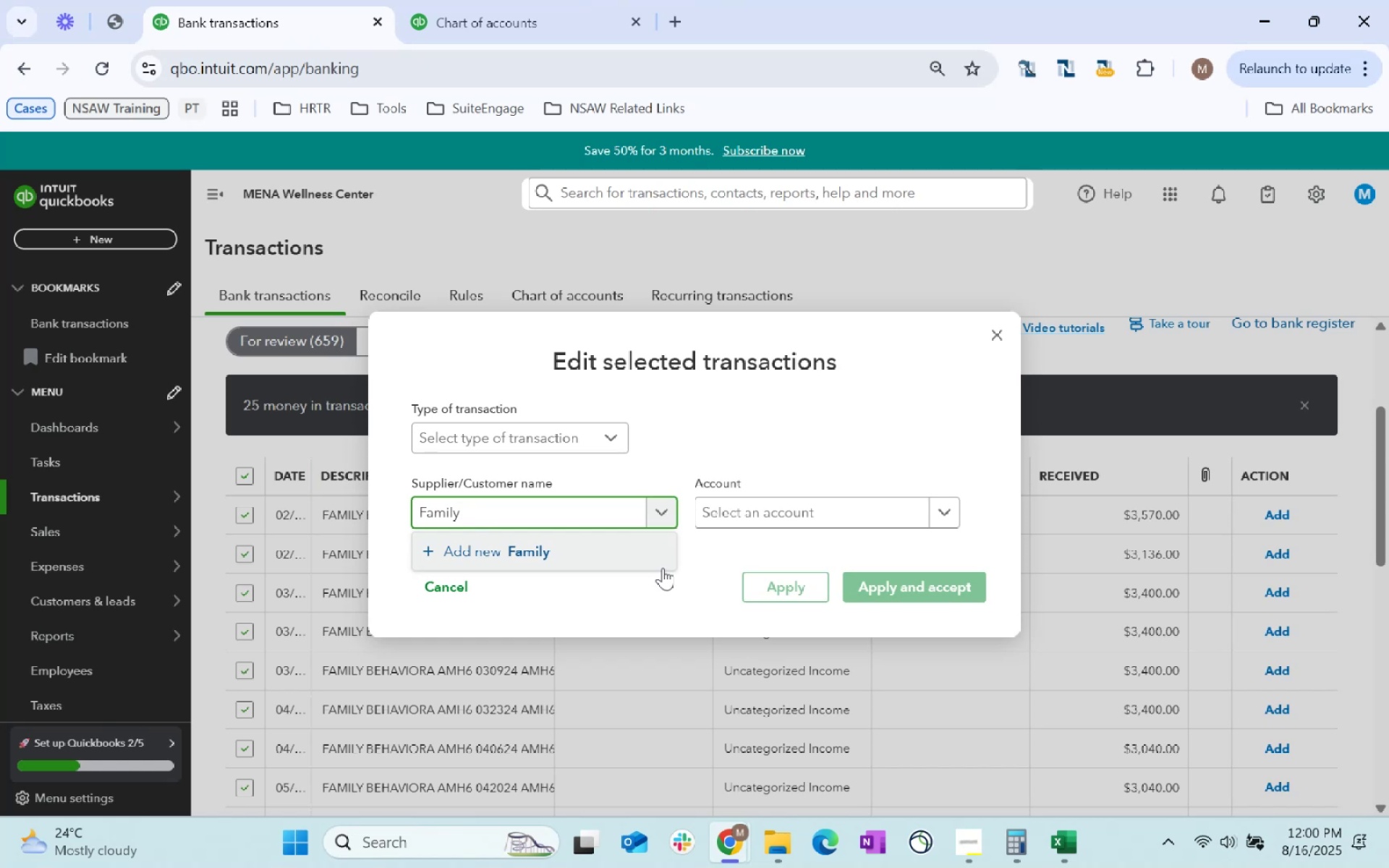 
key(Control+ControlLeft)
 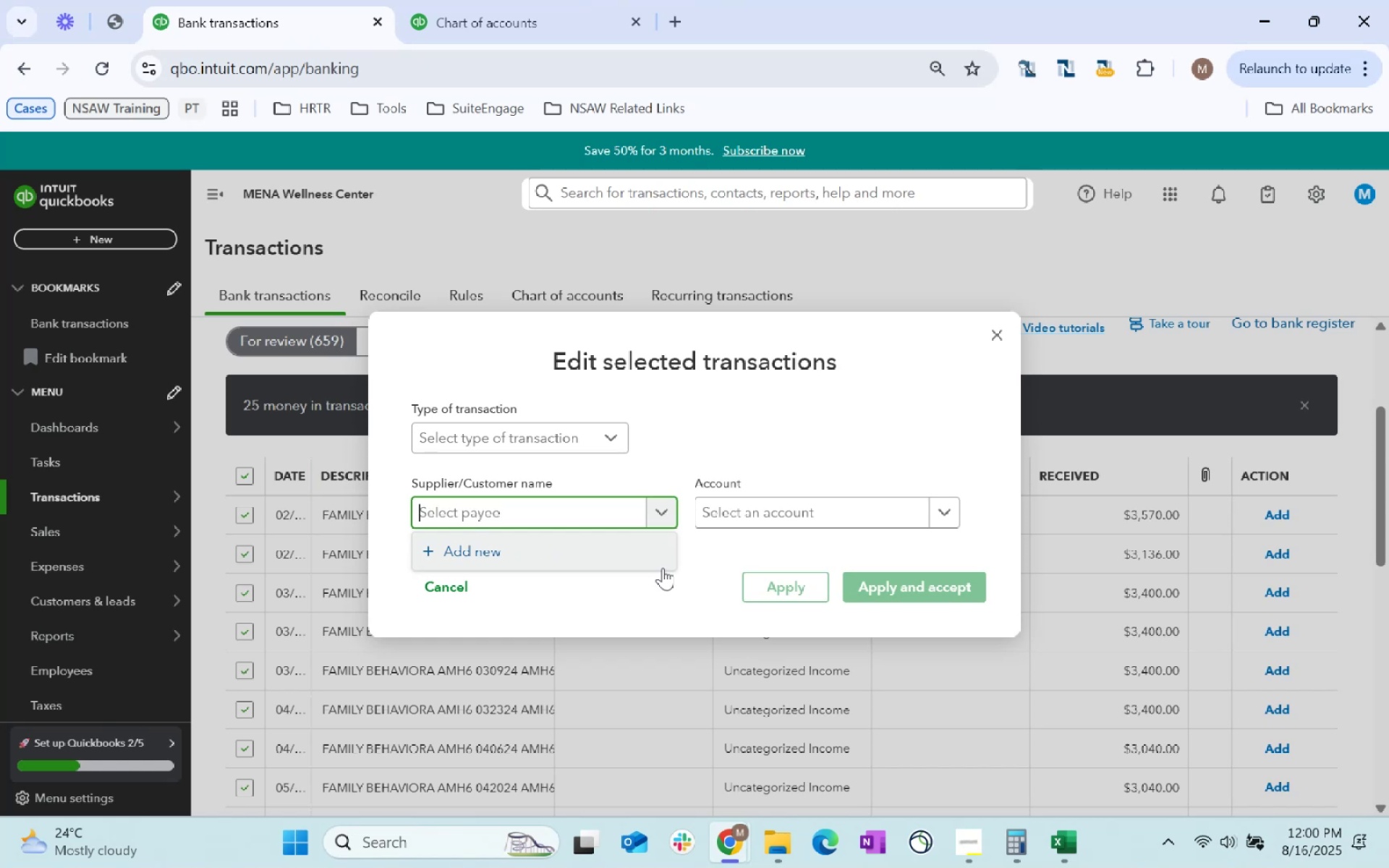 
key(Control+V)
 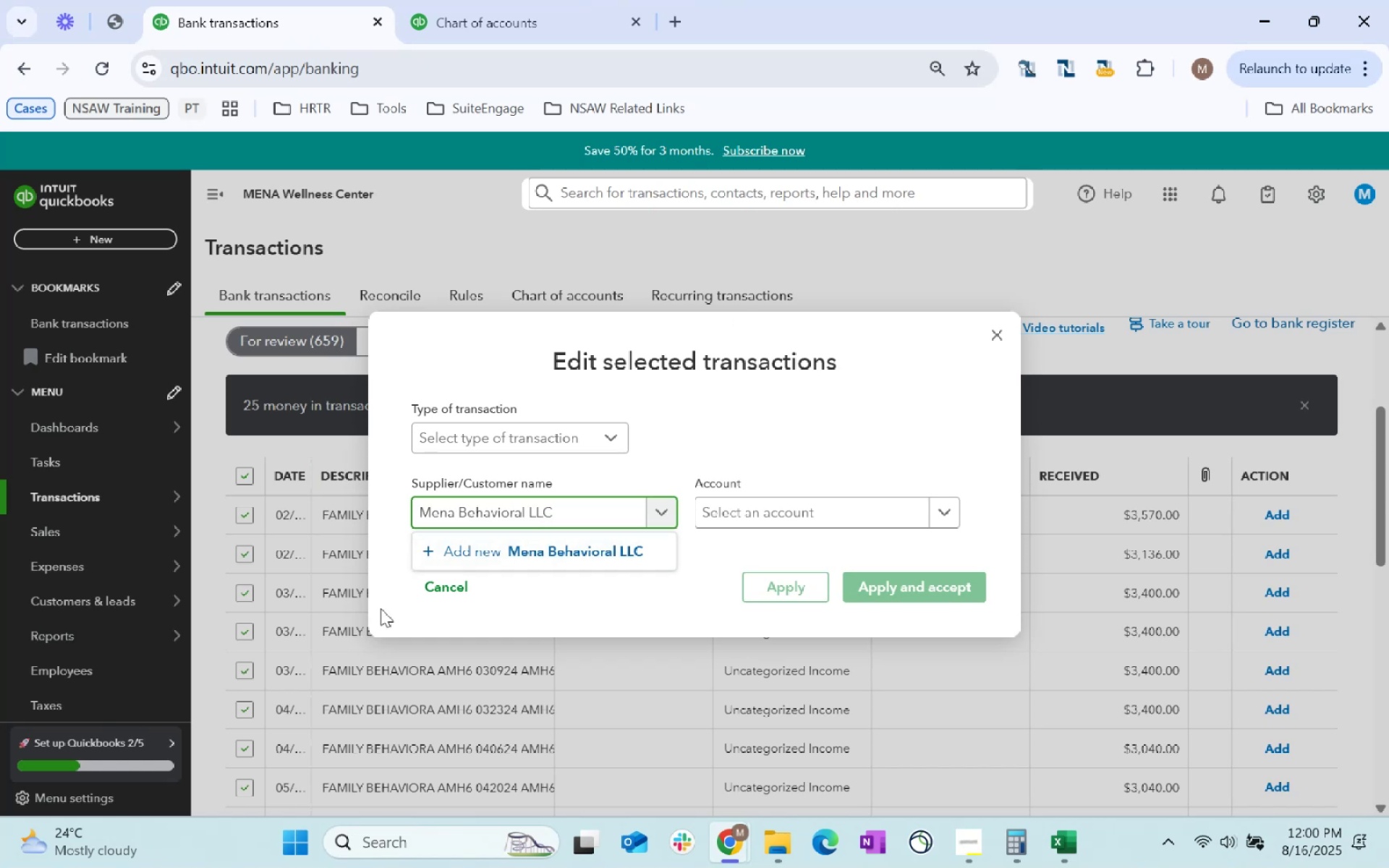 
wait(7.23)
 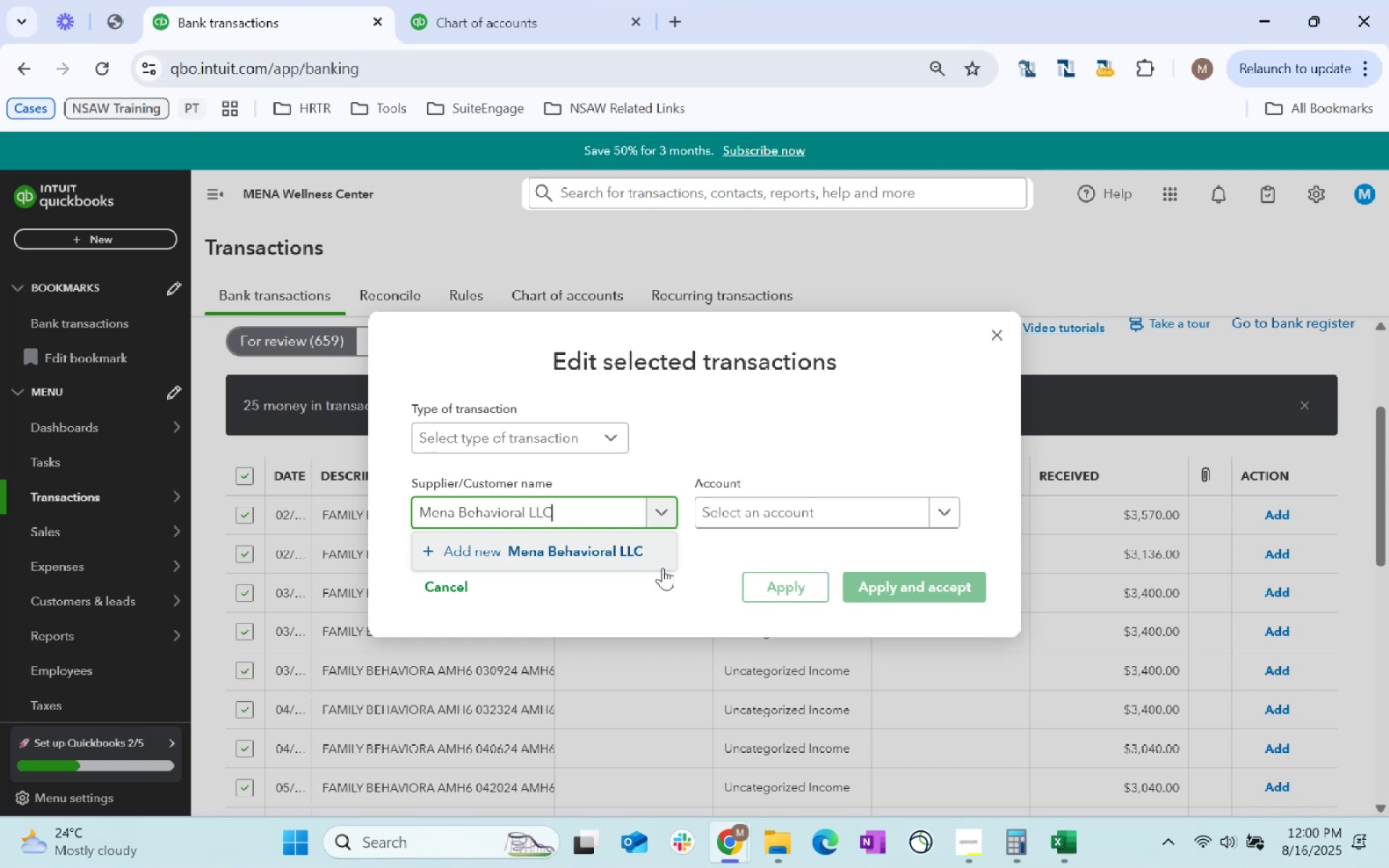 
key(Tab)
 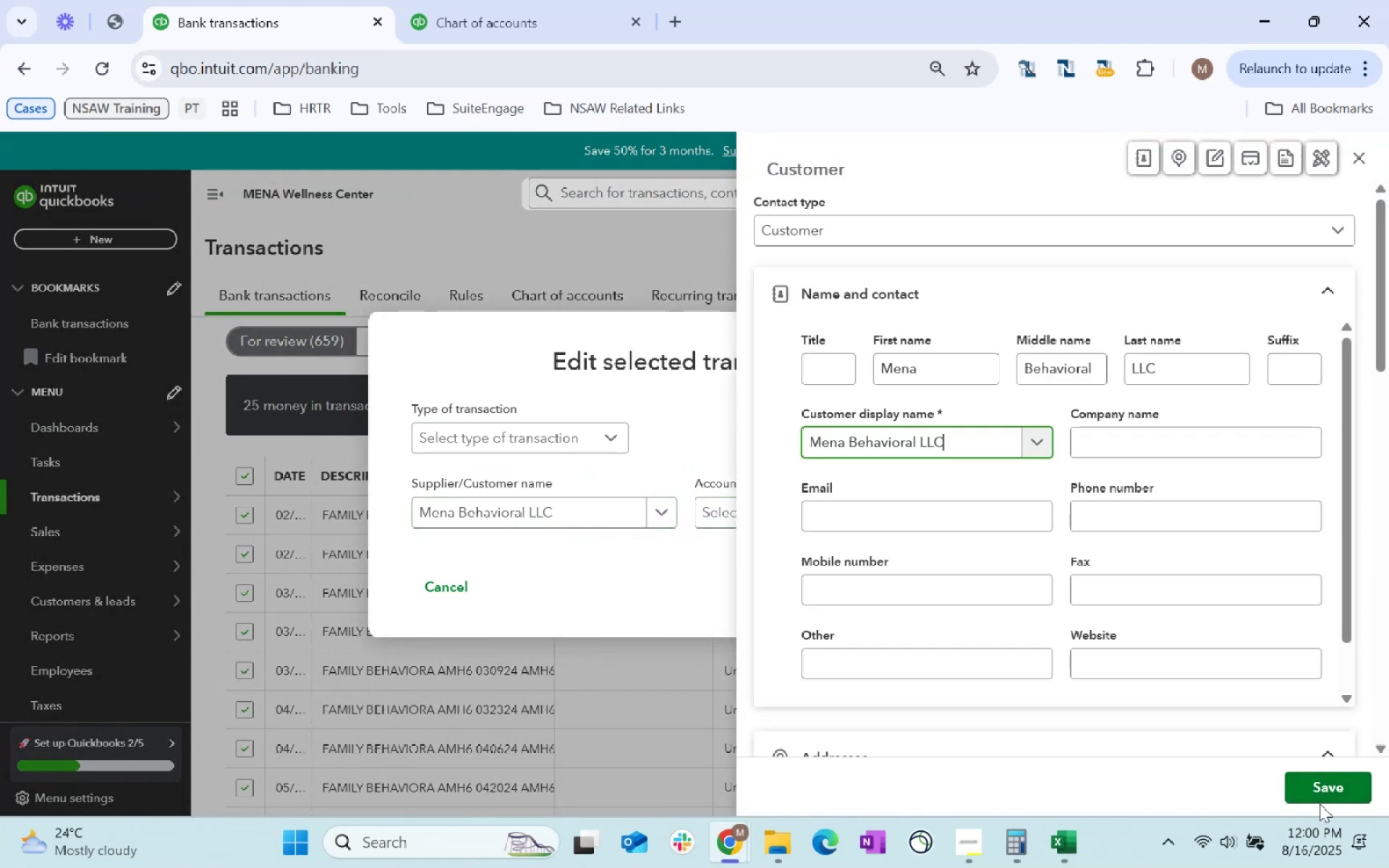 
left_click([1331, 790])
 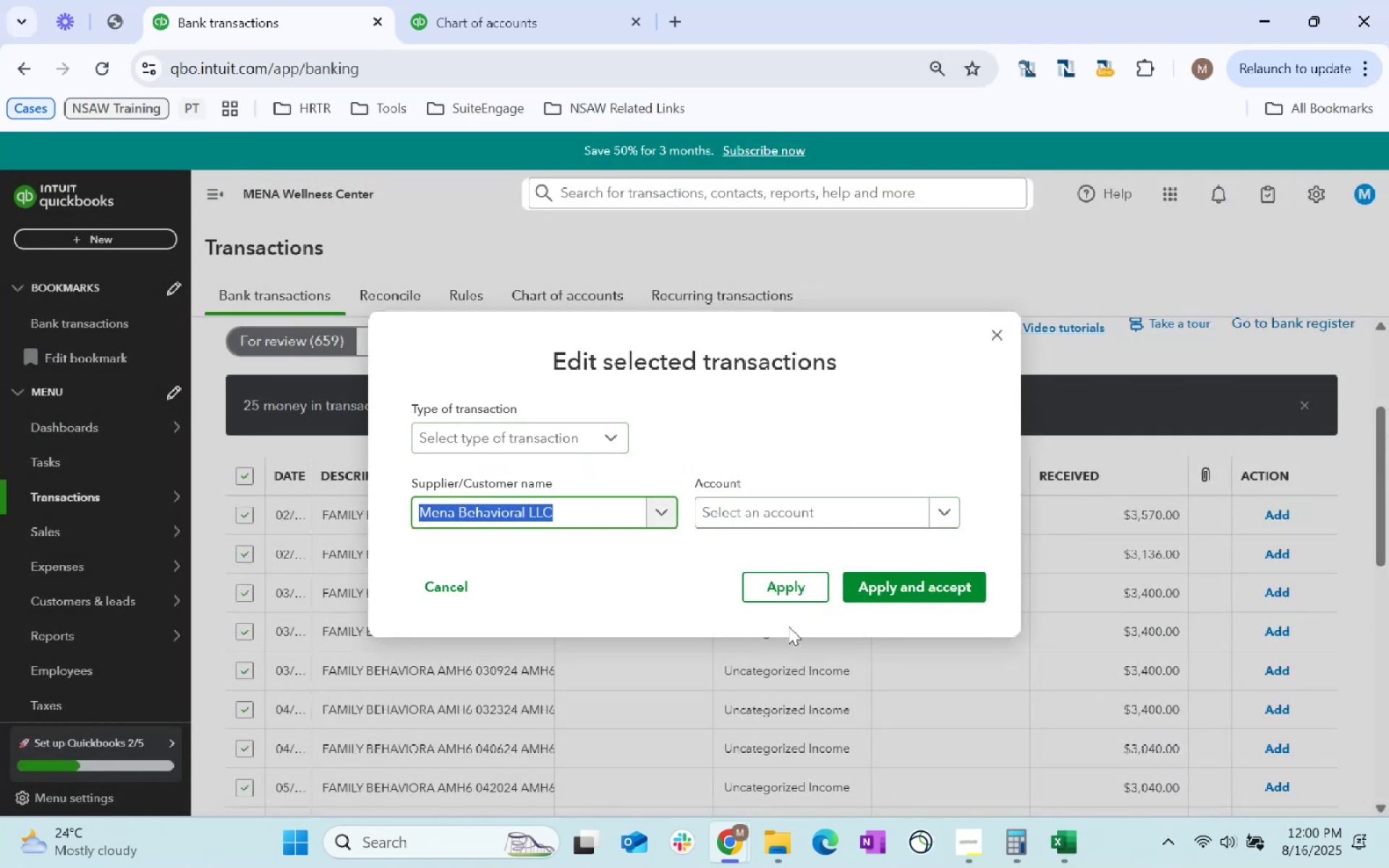 
left_click([787, 514])
 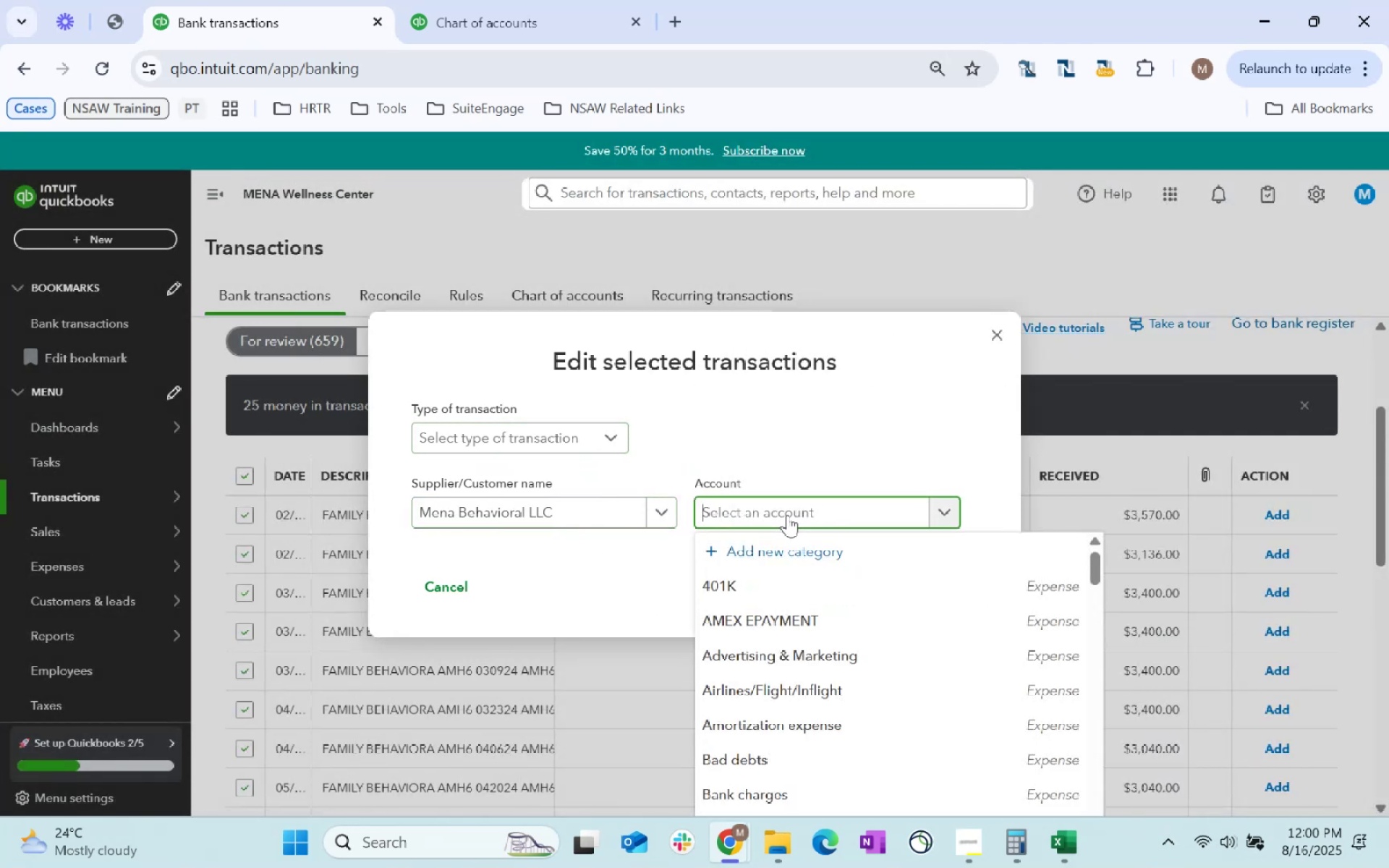 
type(Service)
 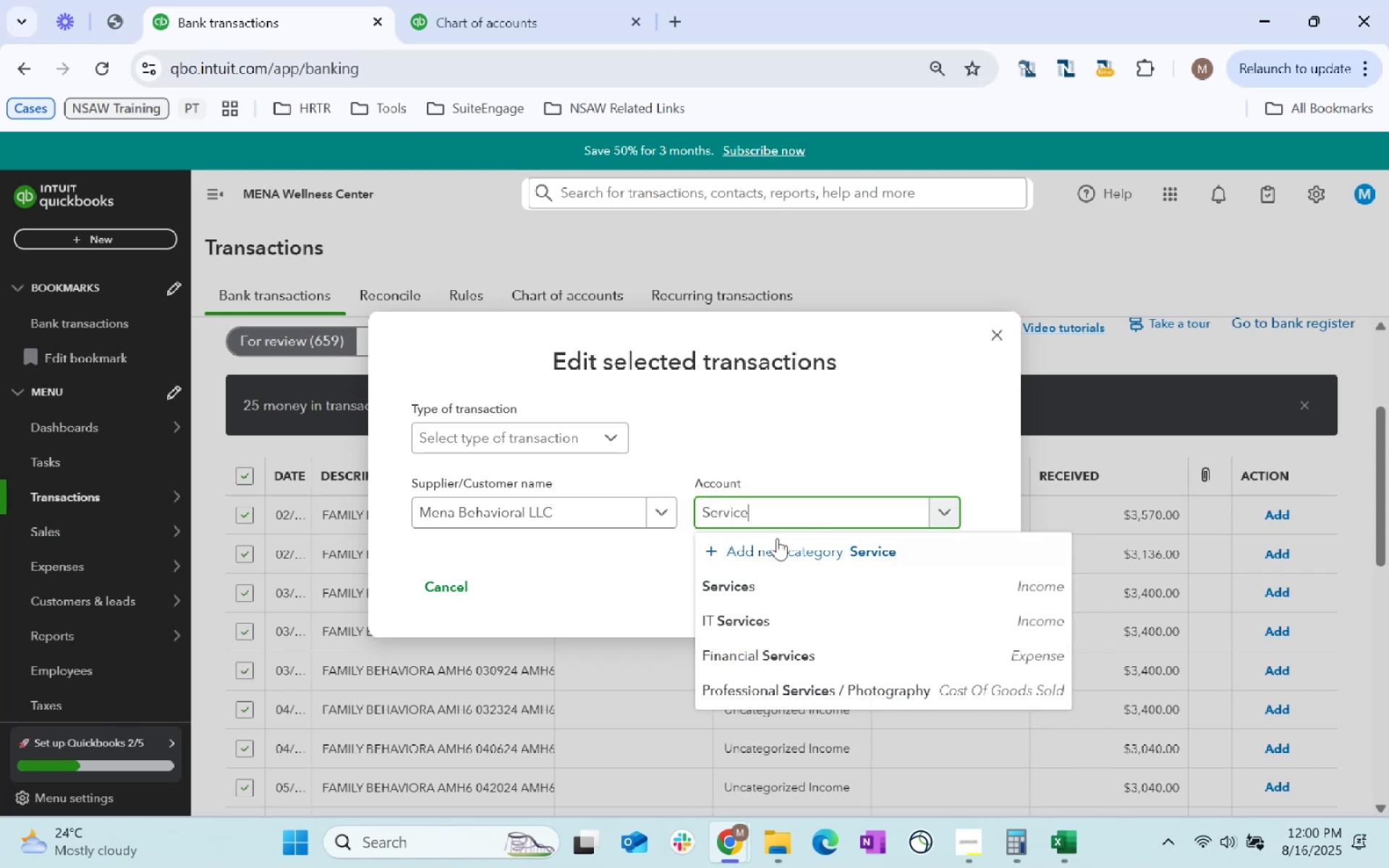 
left_click([783, 590])
 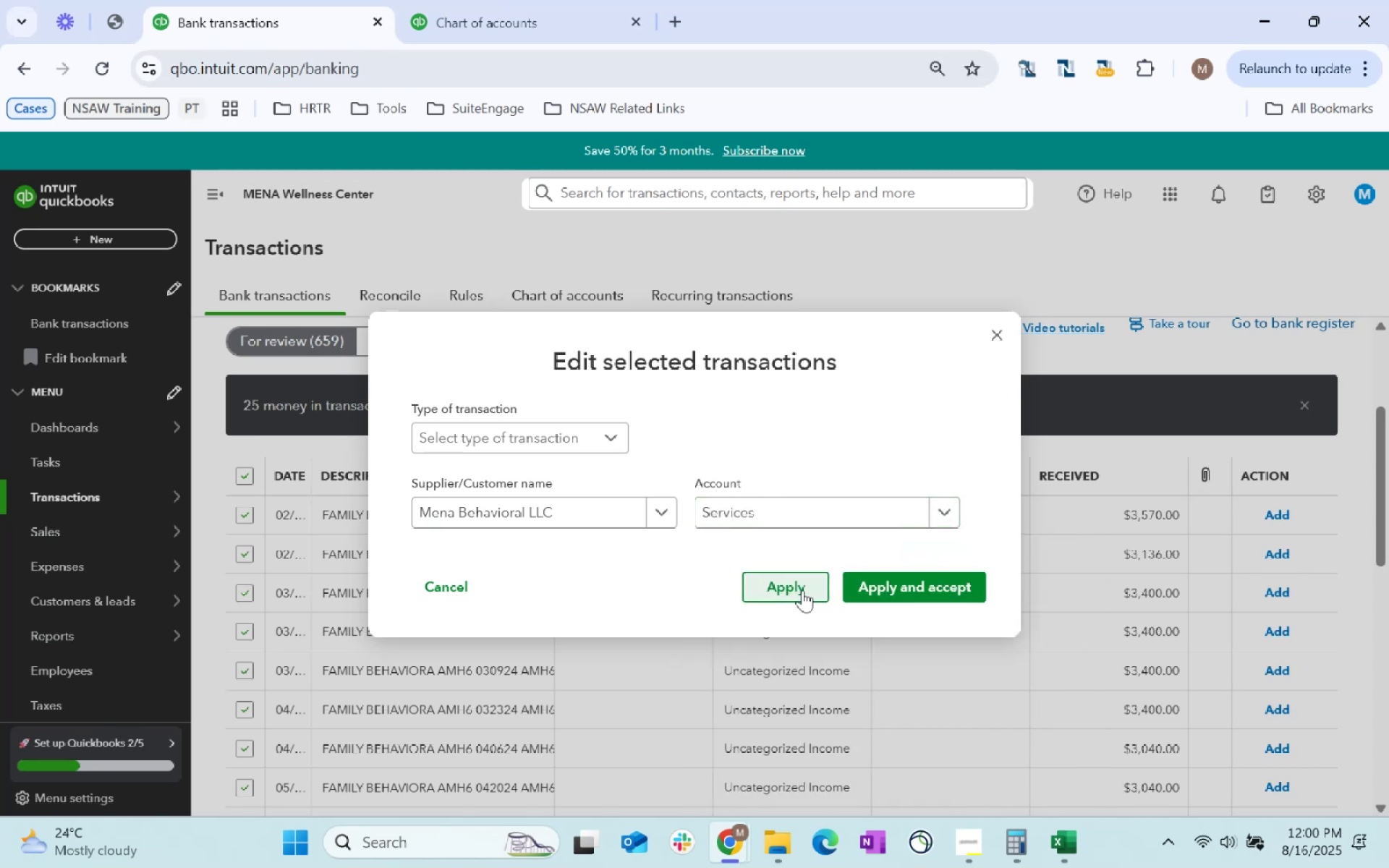 
left_click([802, 590])
 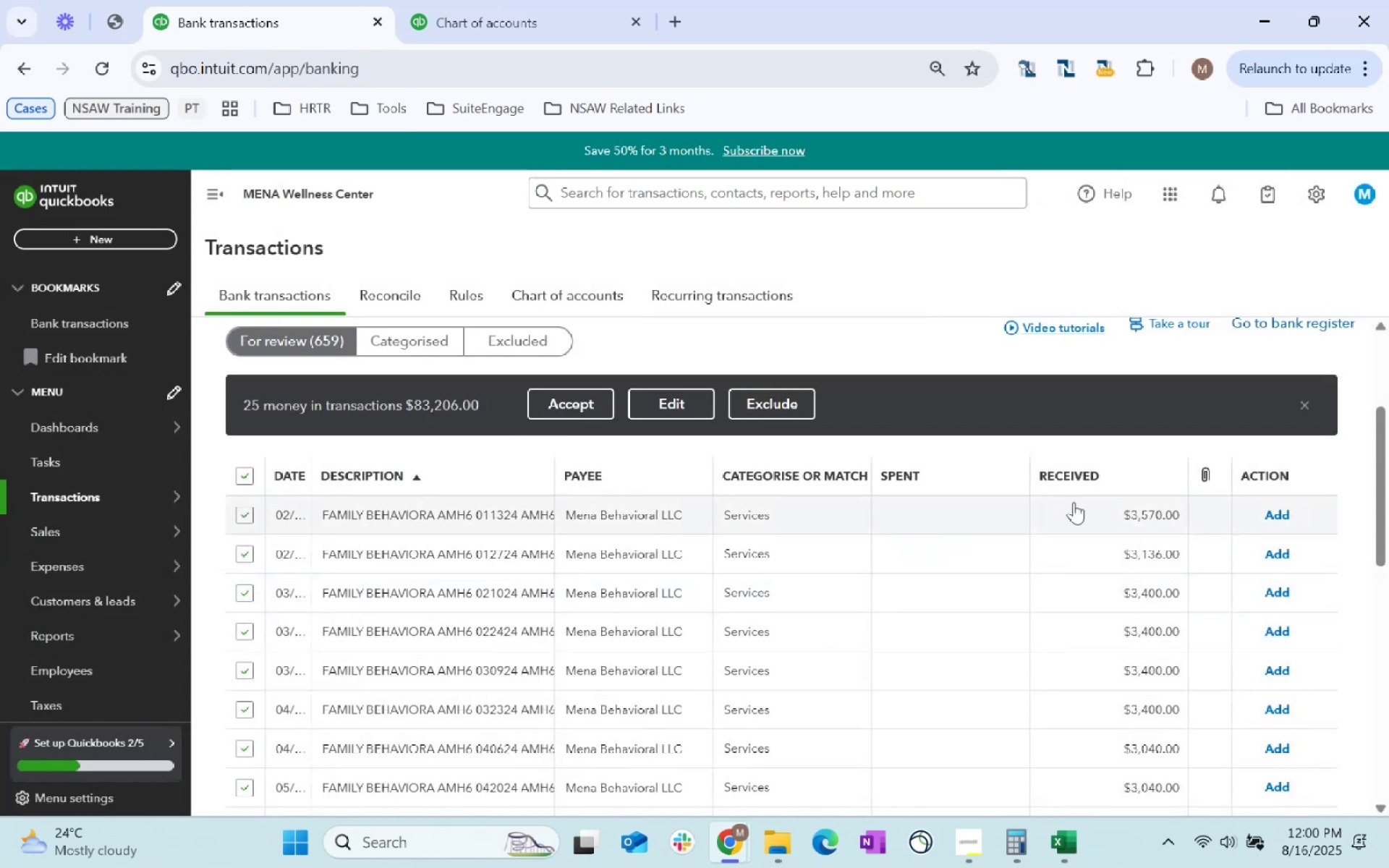 
scroll: coordinate [823, 550], scroll_direction: down, amount: 5.0
 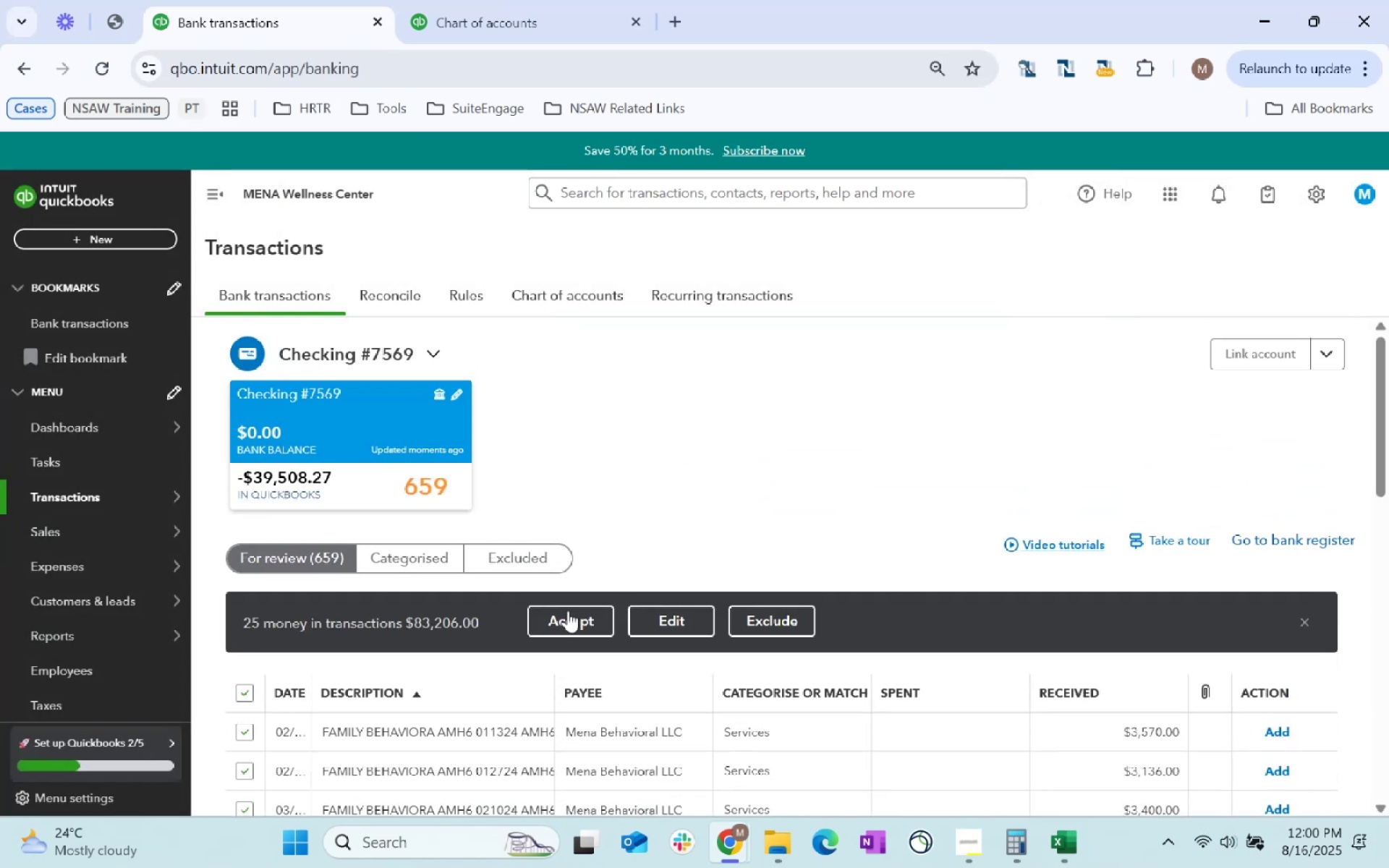 
left_click([552, 622])
 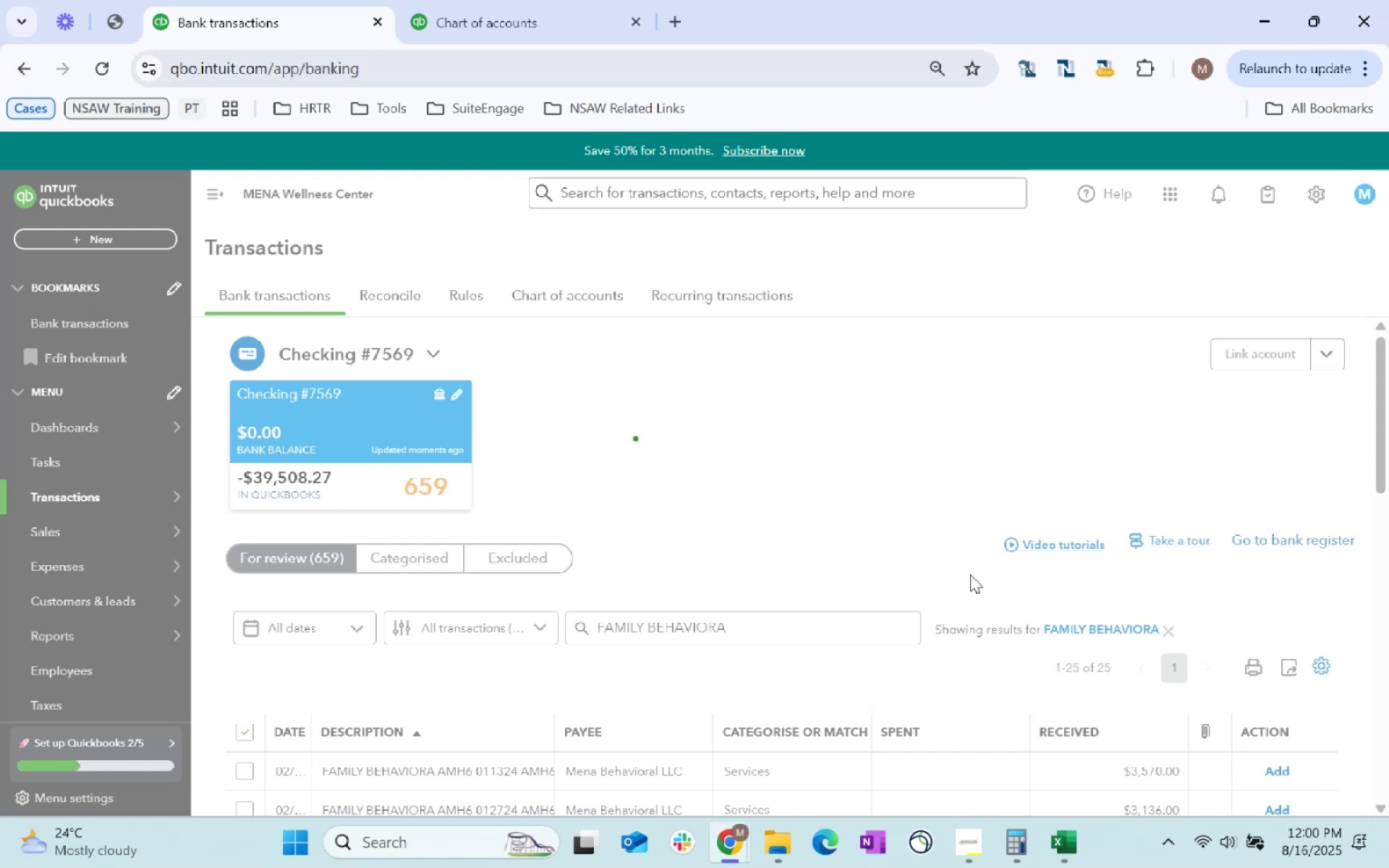 
wait(7.62)
 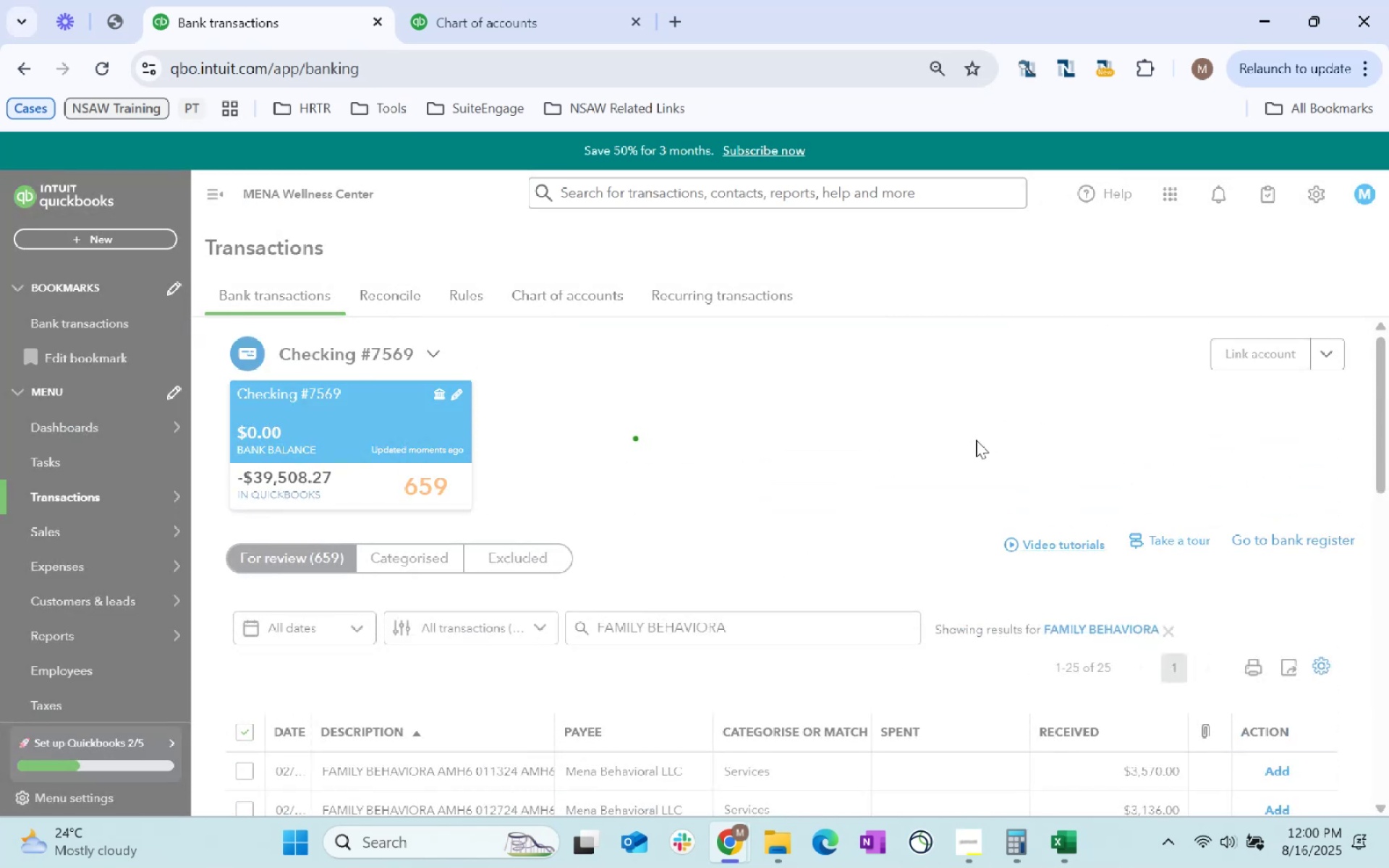 
scroll: coordinate [836, 578], scroll_direction: down, amount: 3.0
 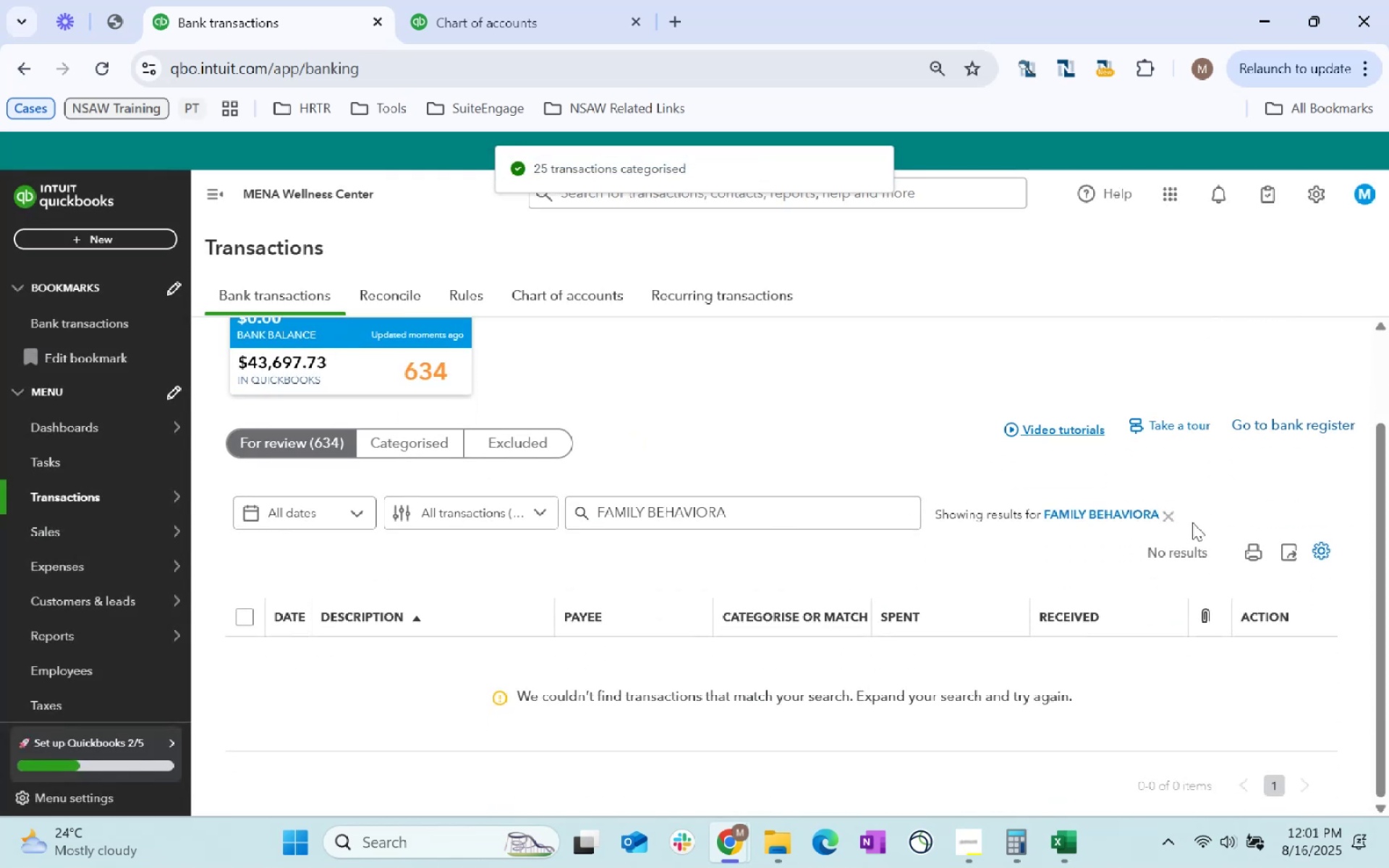 
left_click([1160, 514])
 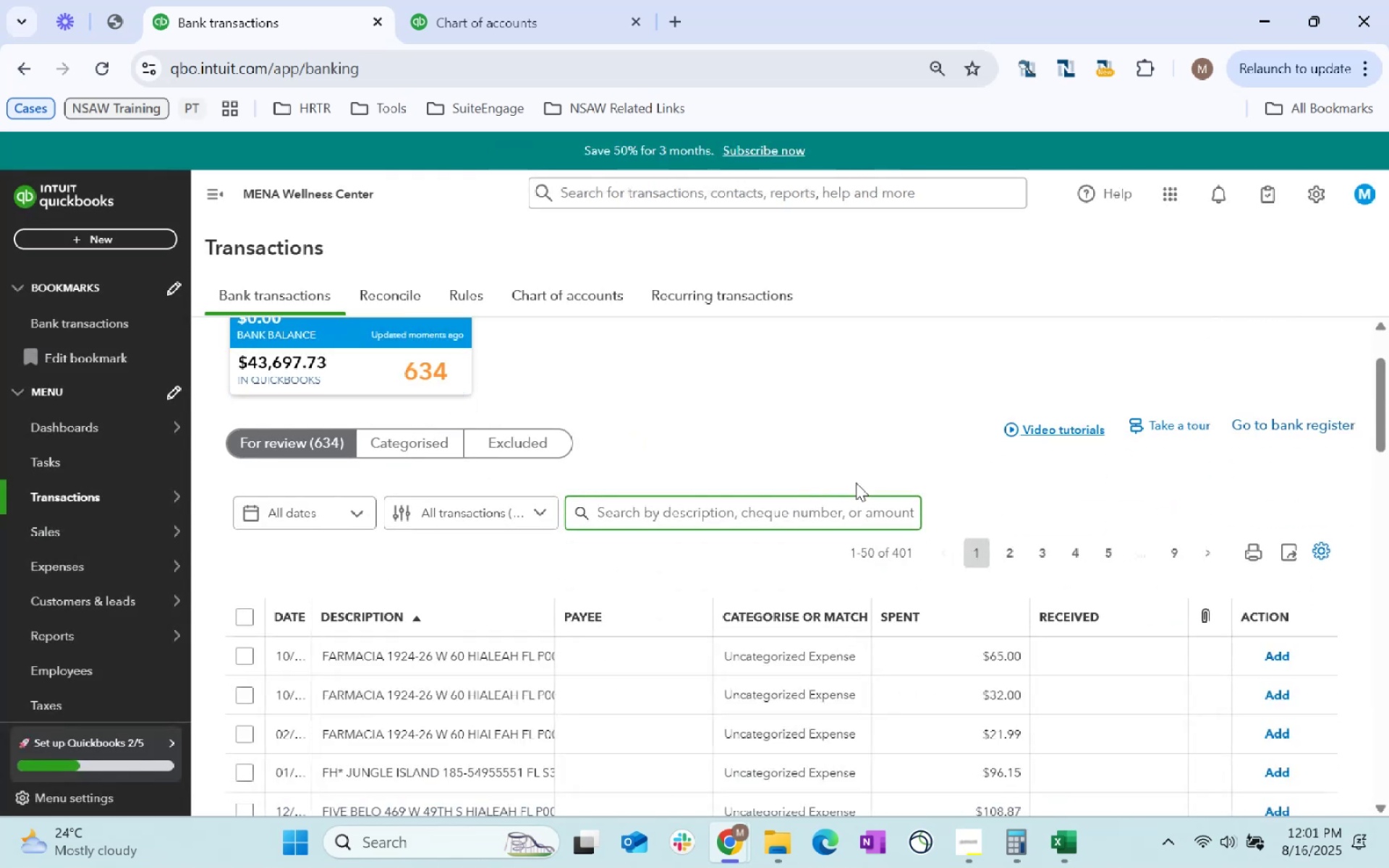 
scroll: coordinate [849, 490], scroll_direction: down, amount: 2.0
 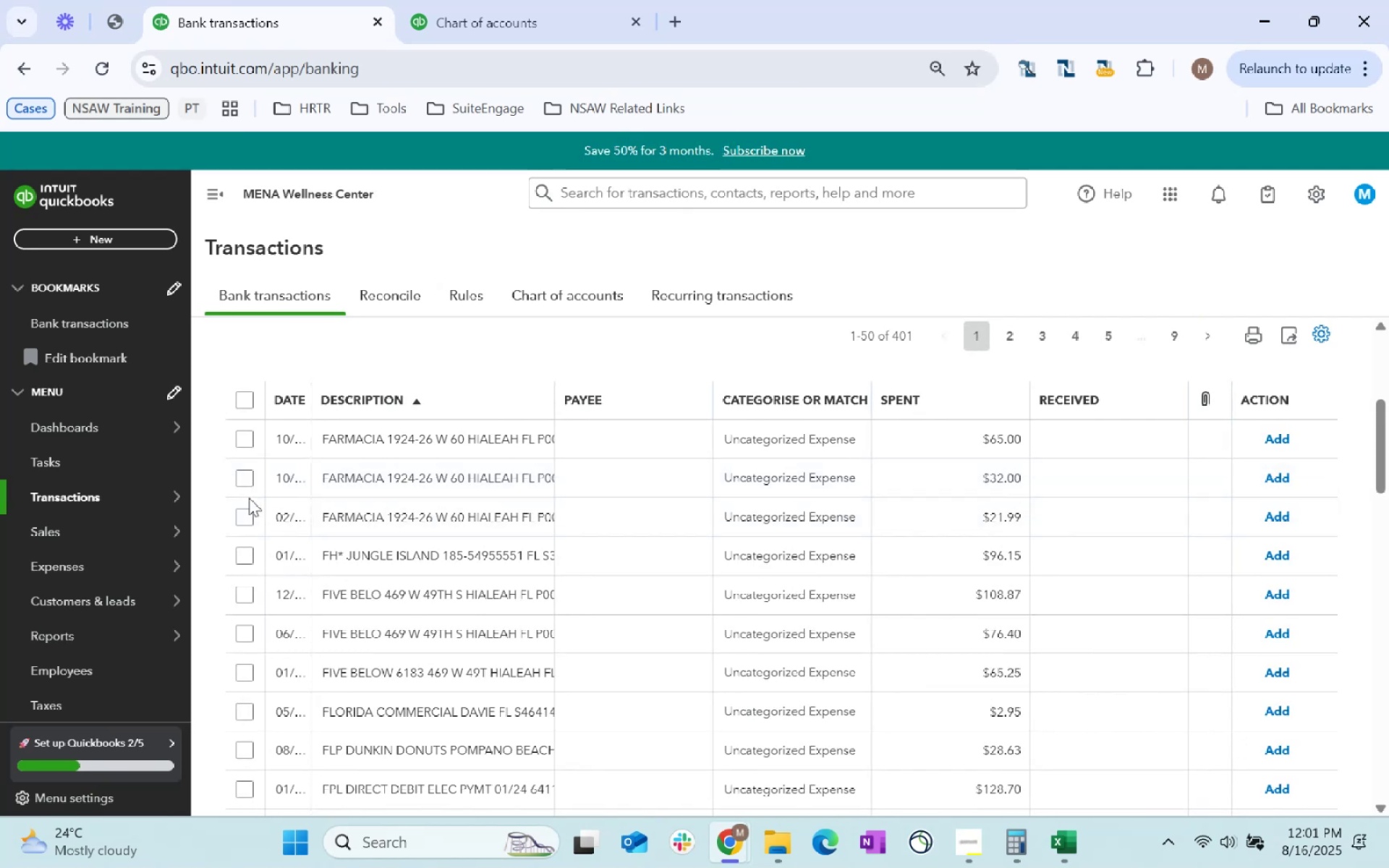 
left_click([239, 514])
 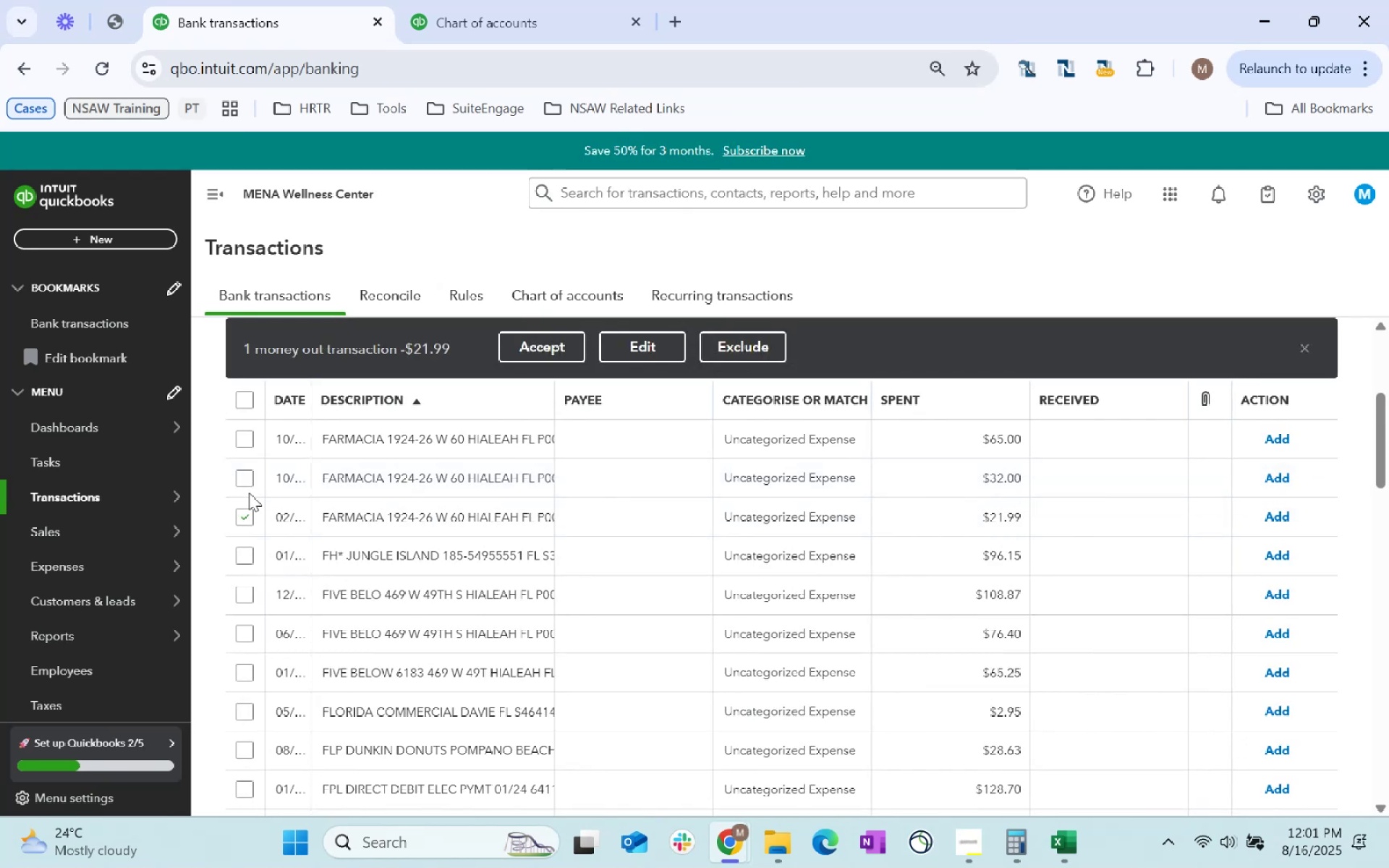 
left_click([250, 482])
 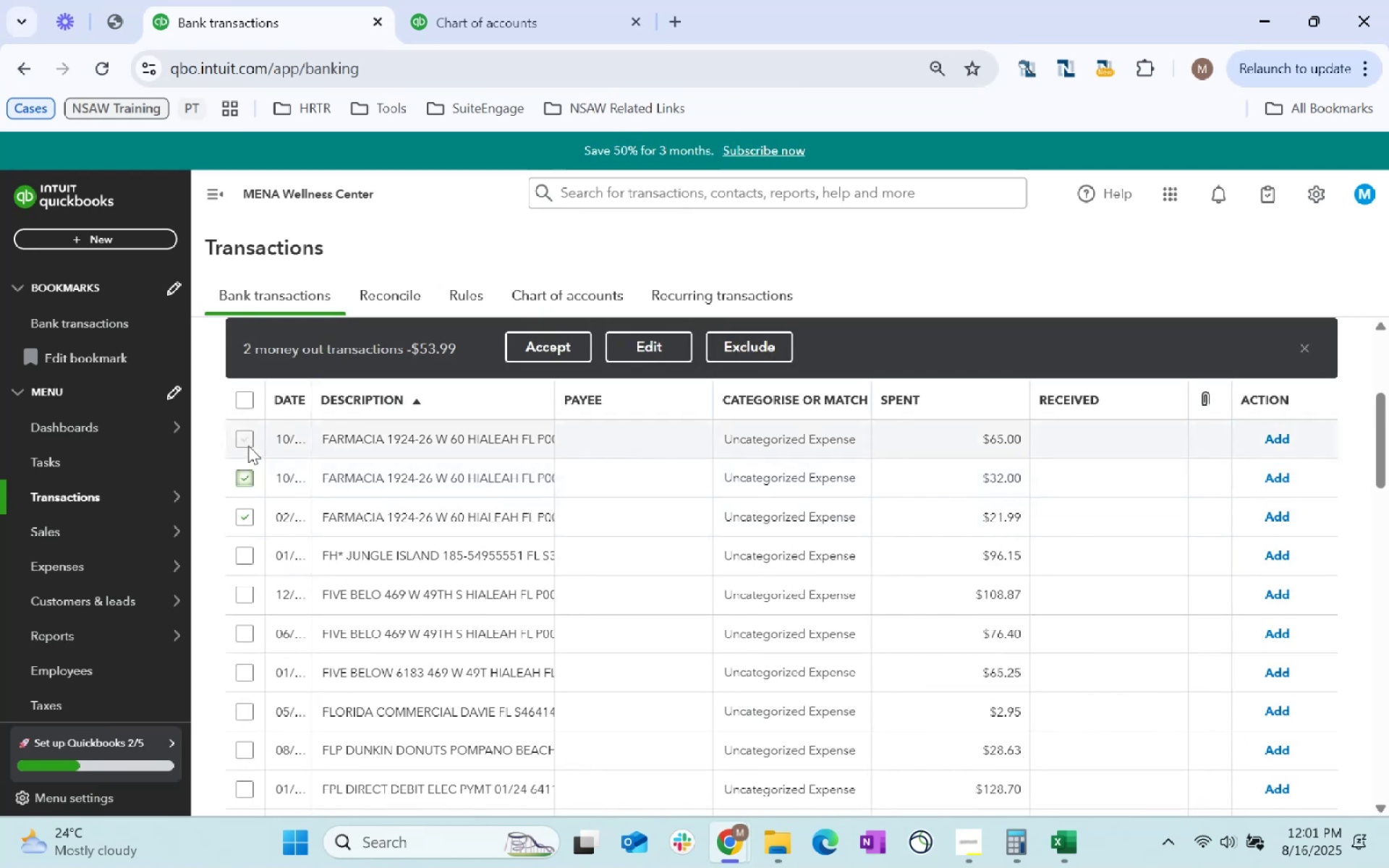 
left_click([249, 435])
 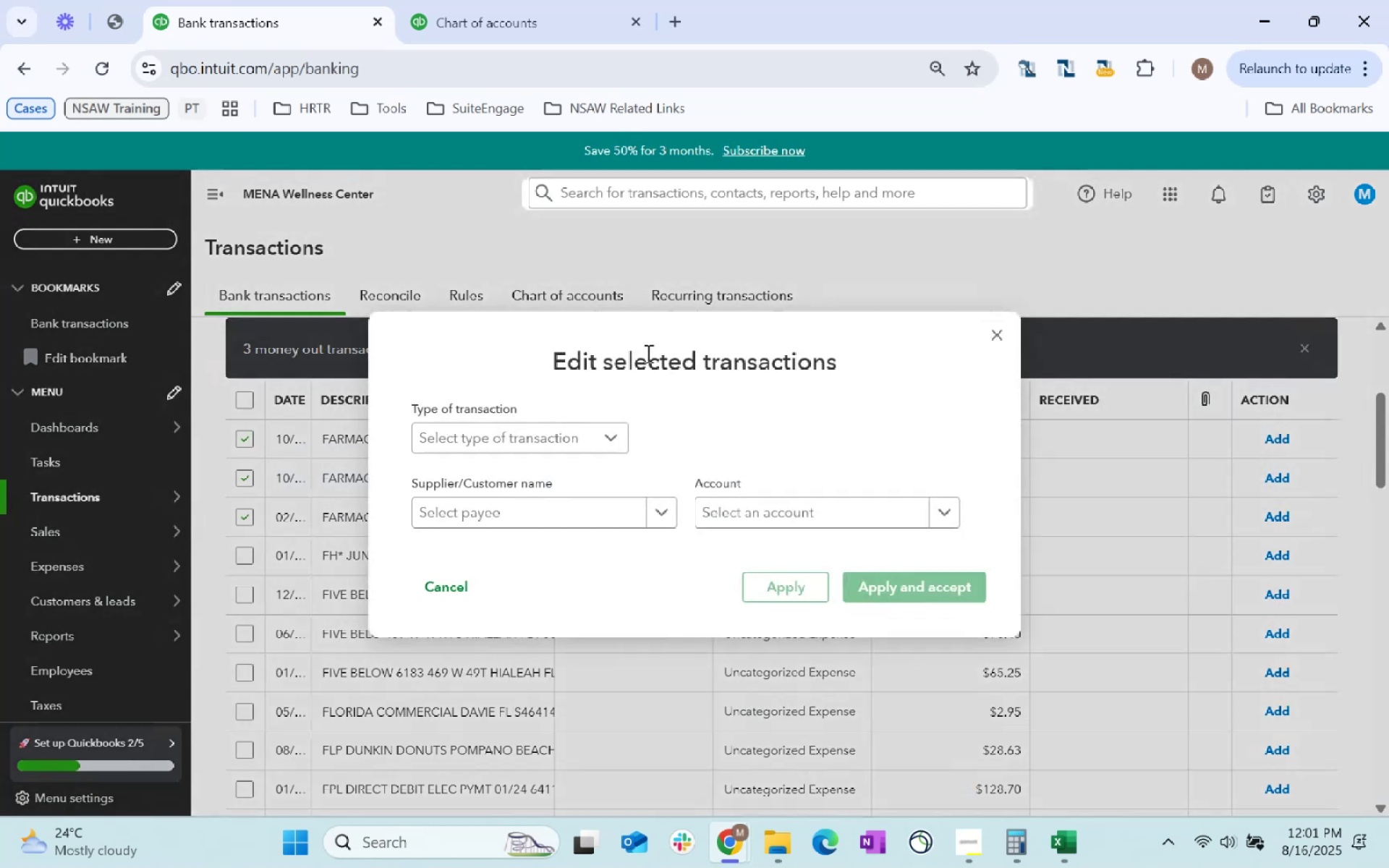 
left_click([524, 504])
 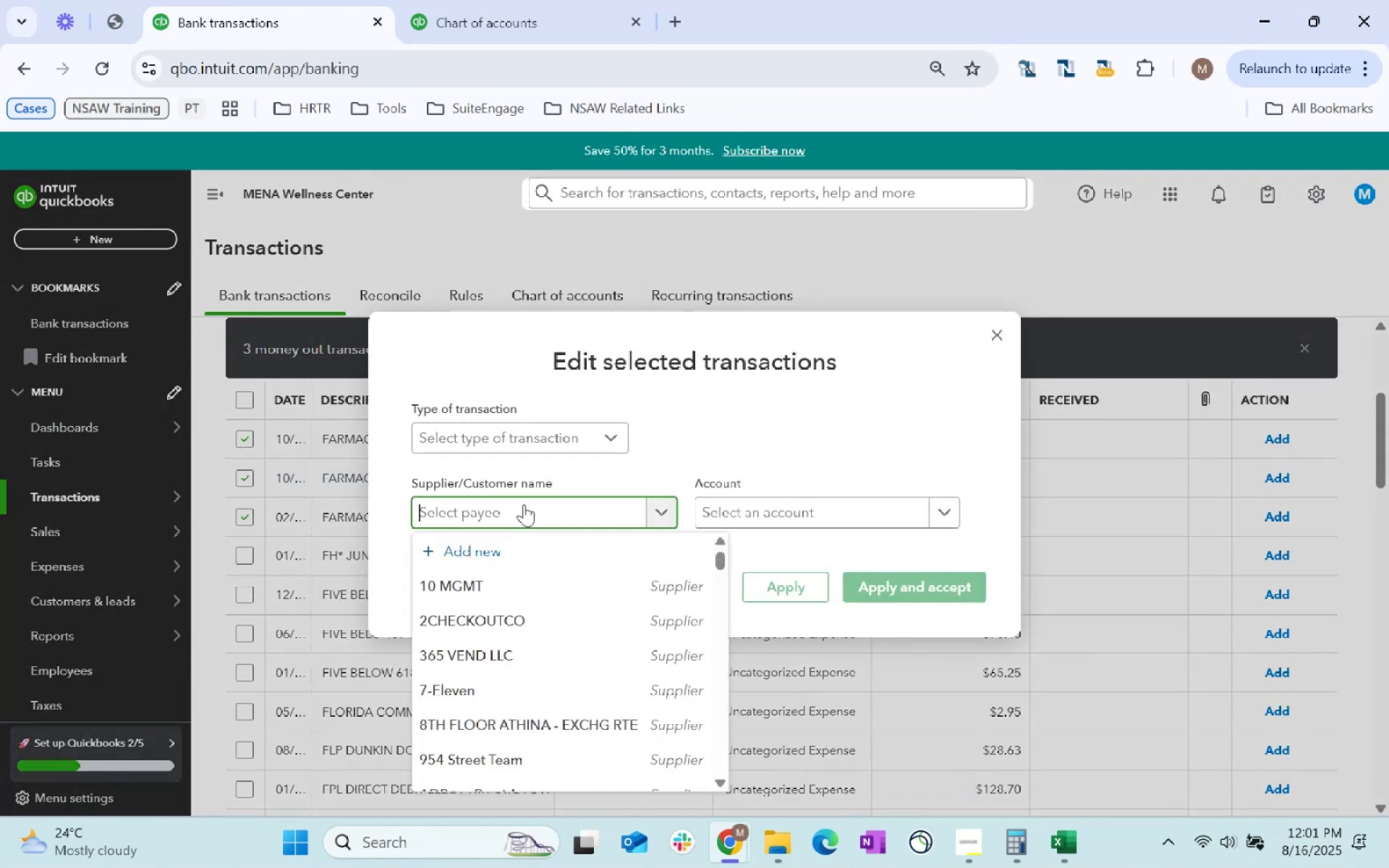 
type(Farmacia)
 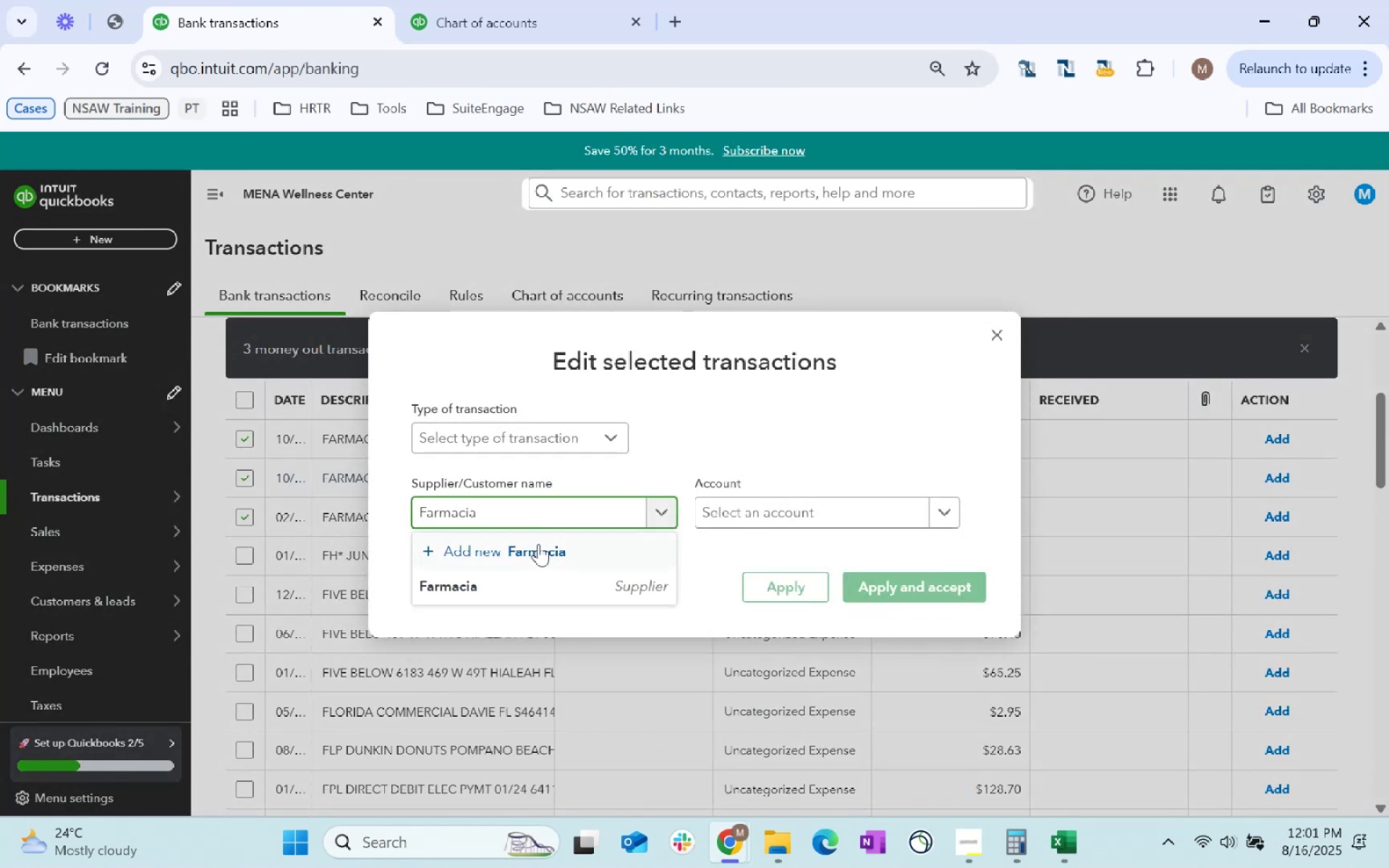 
left_click([522, 584])
 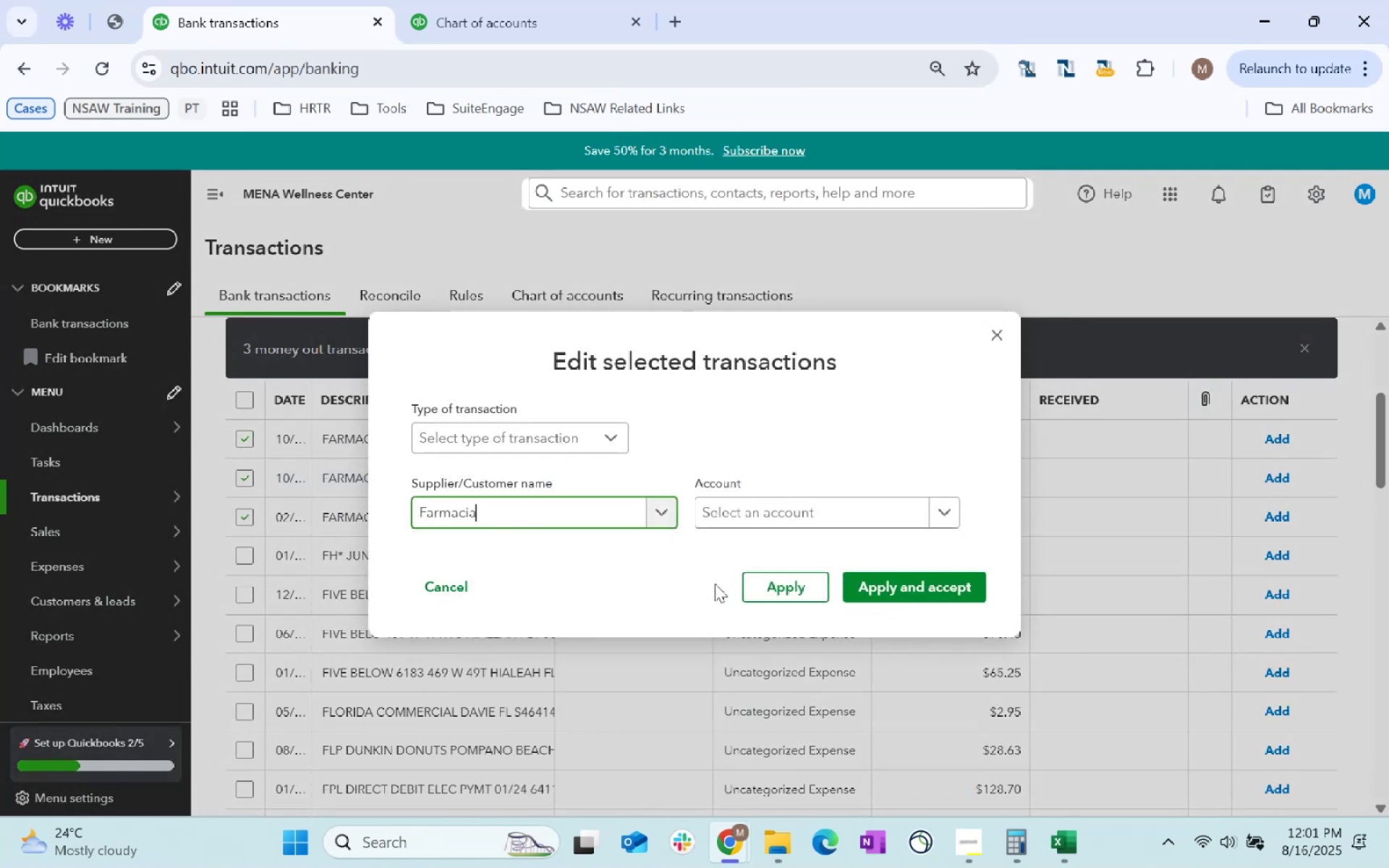 
left_click([740, 587])
 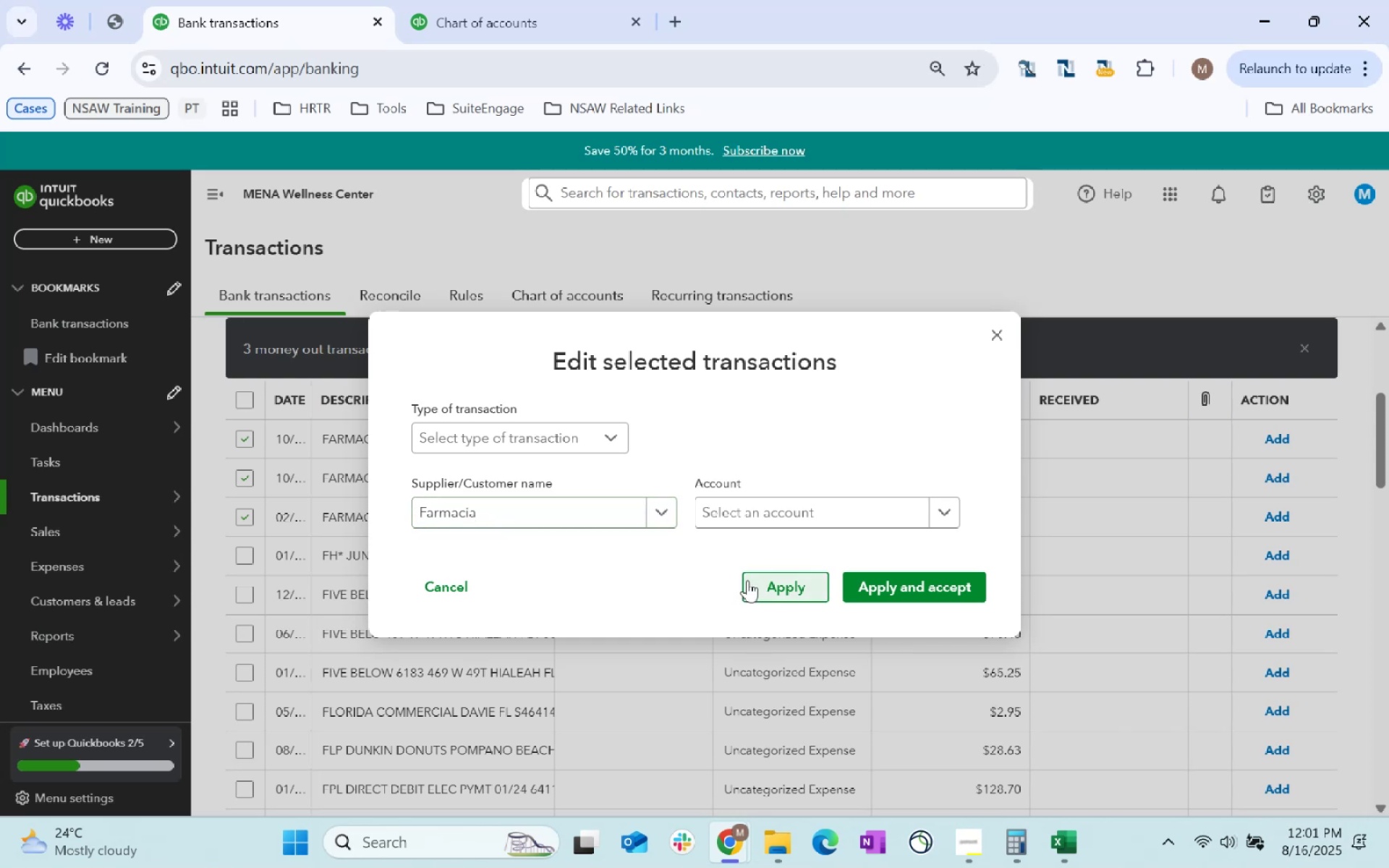 
left_click([761, 581])
 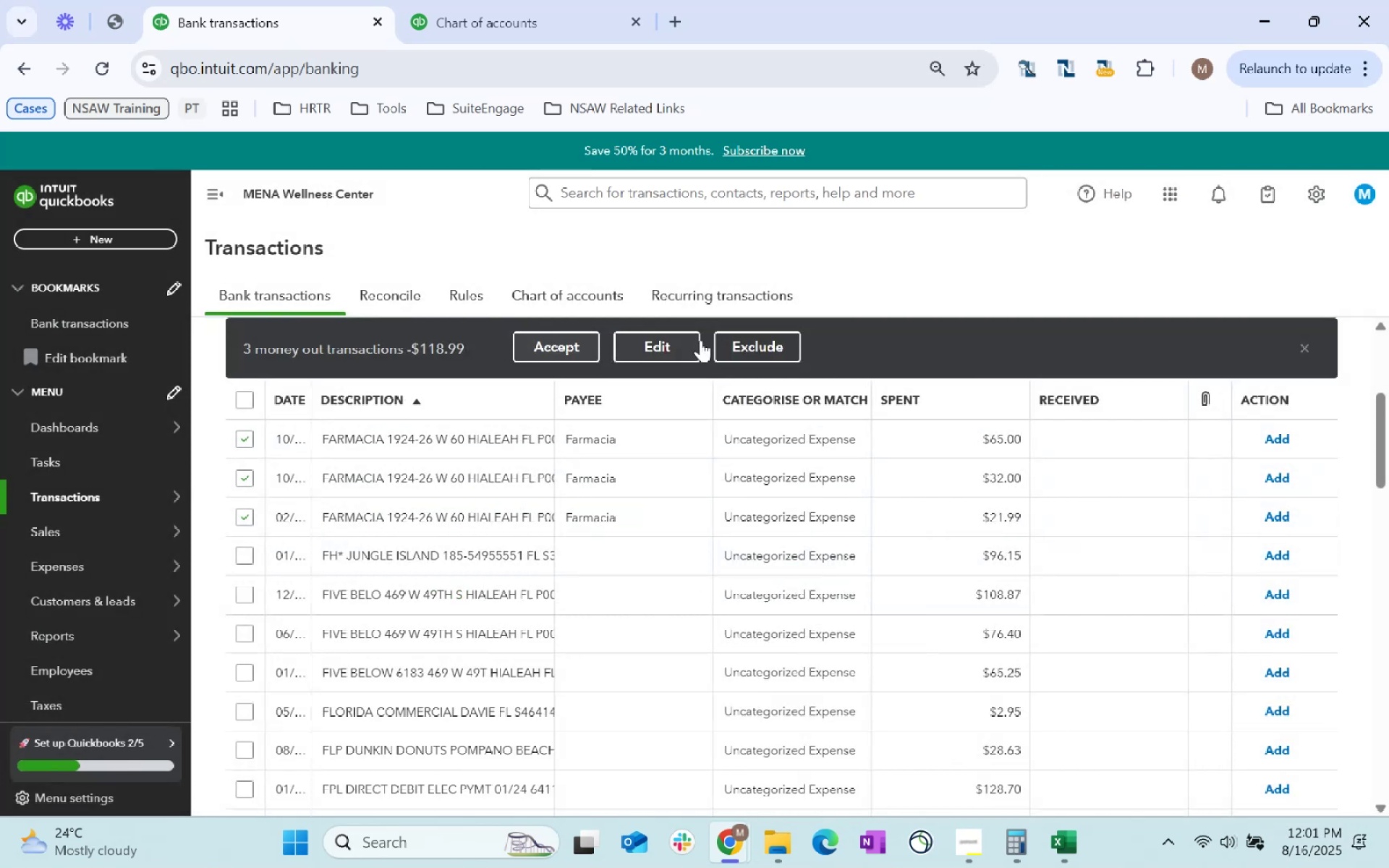 
double_click([688, 344])
 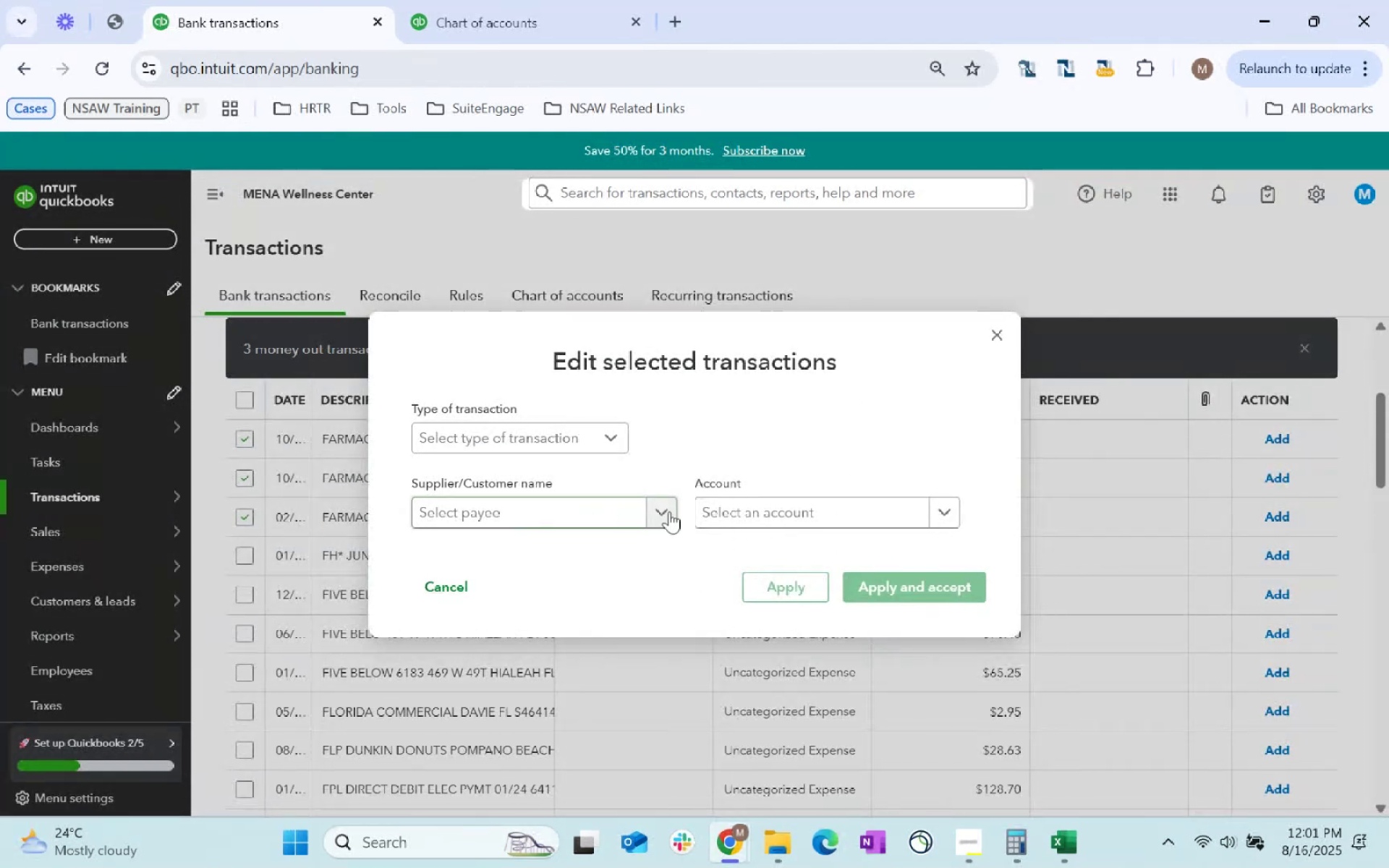 
left_click([735, 506])
 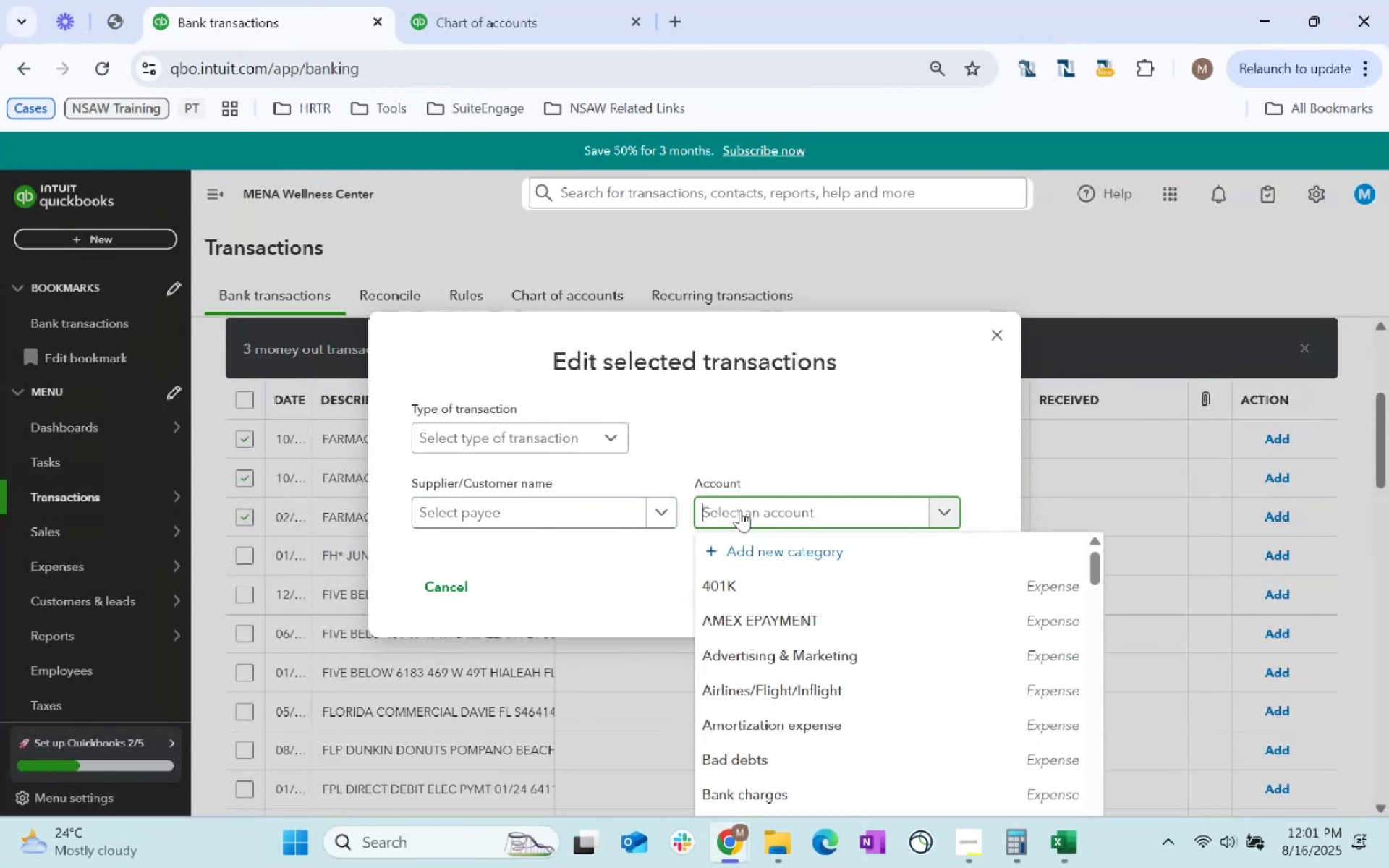 
type(Hel)
key(Backspace)
type(al)
 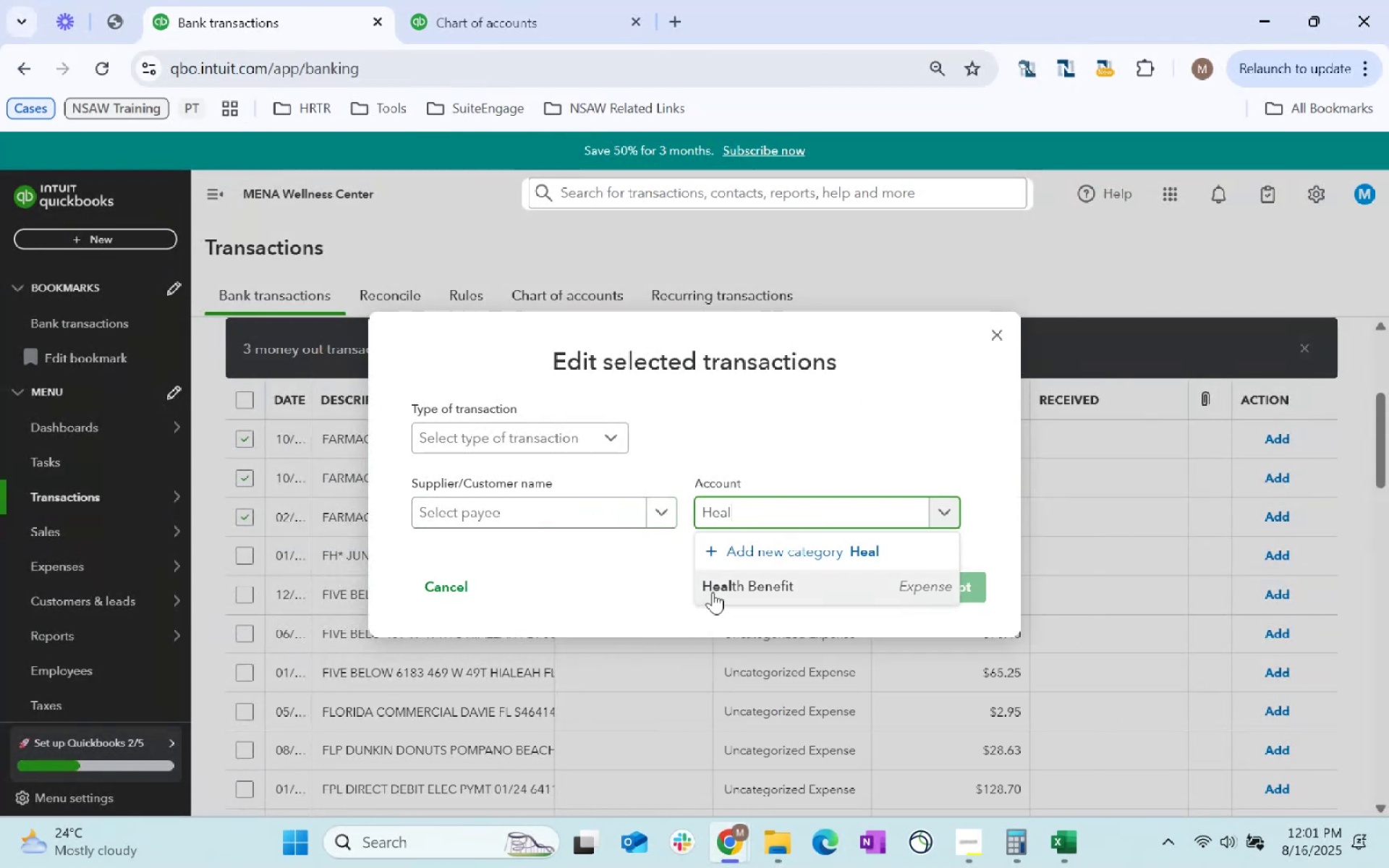 
double_click([788, 581])
 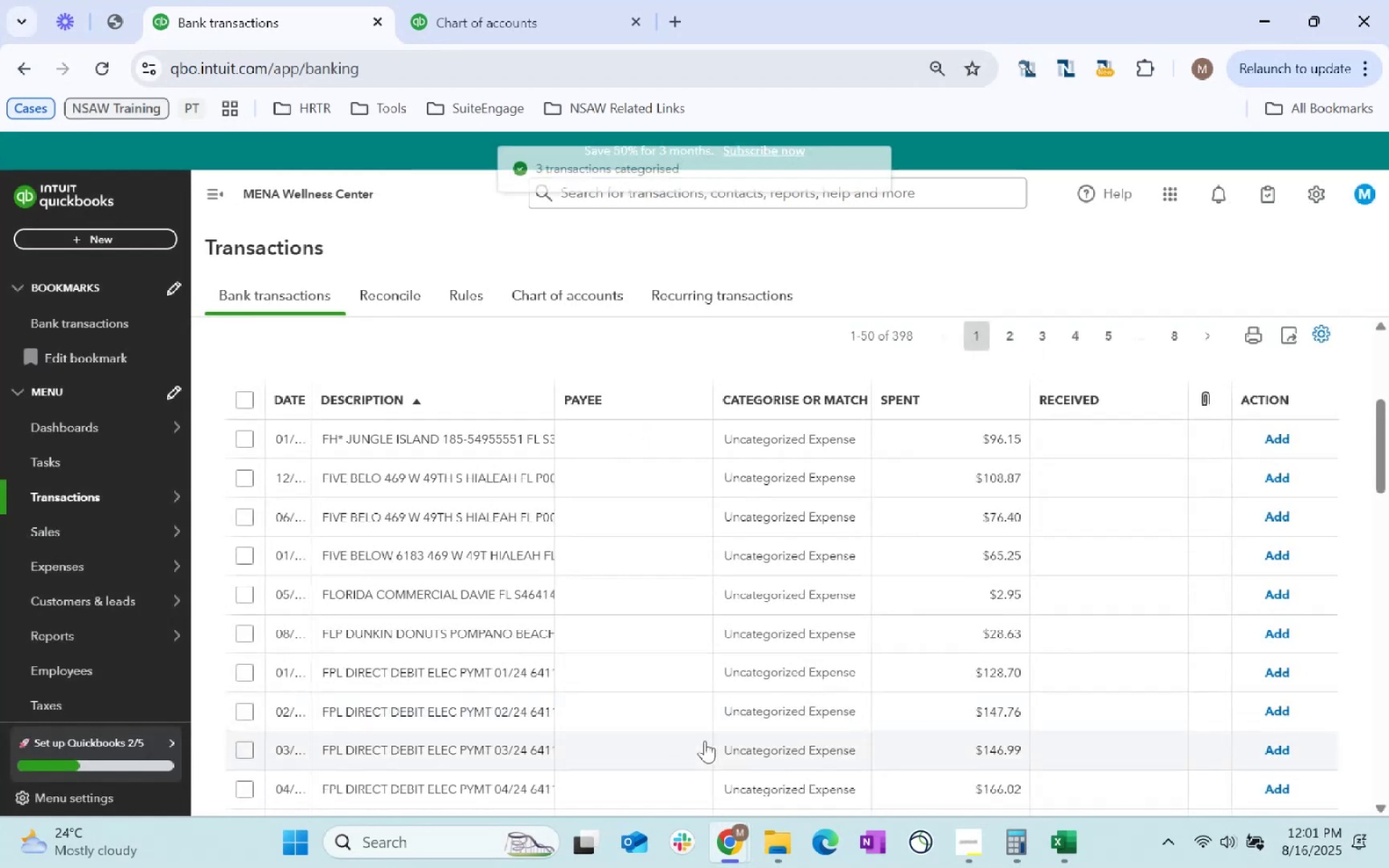 
wait(6.41)
 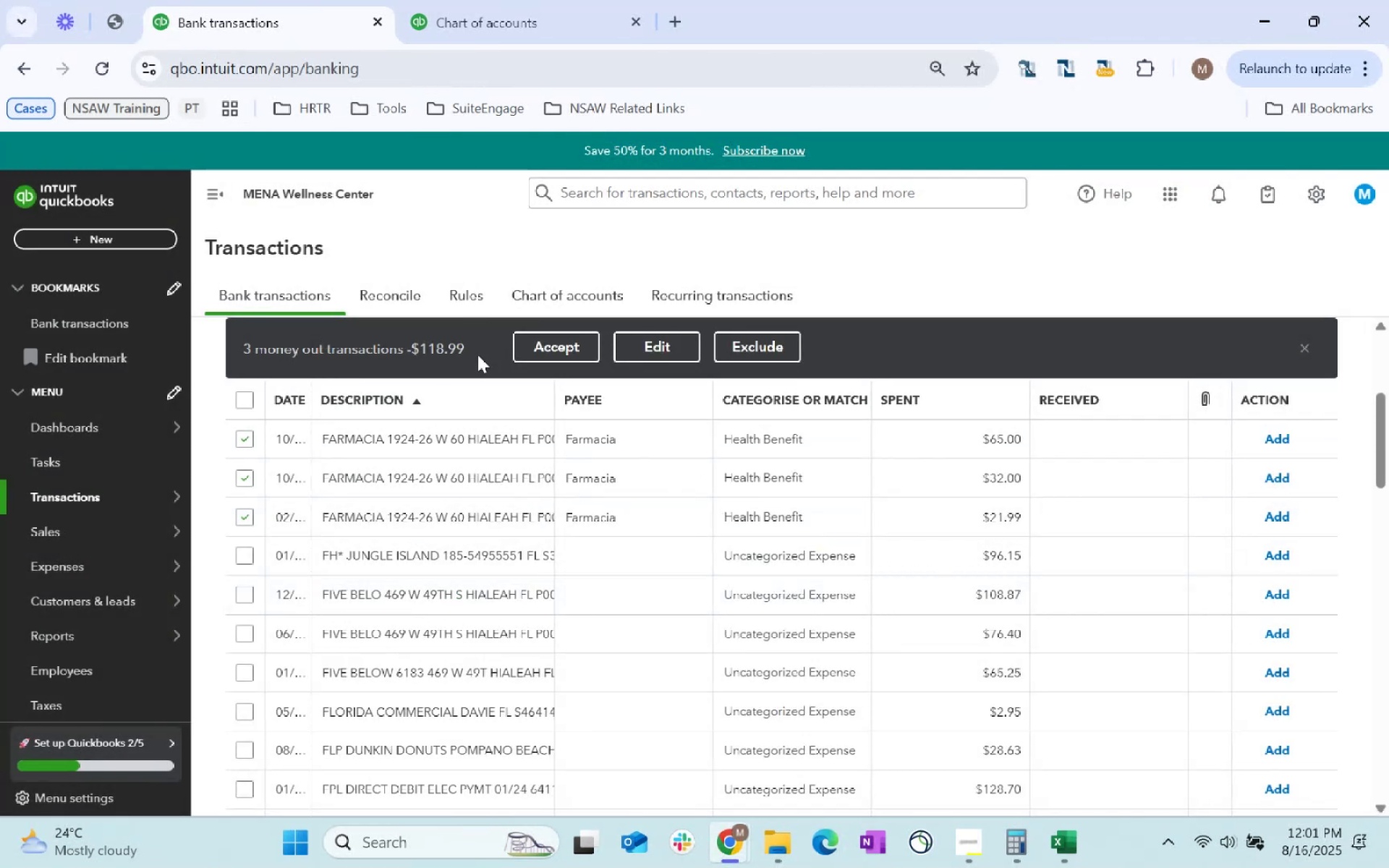 
left_click([248, 478])
 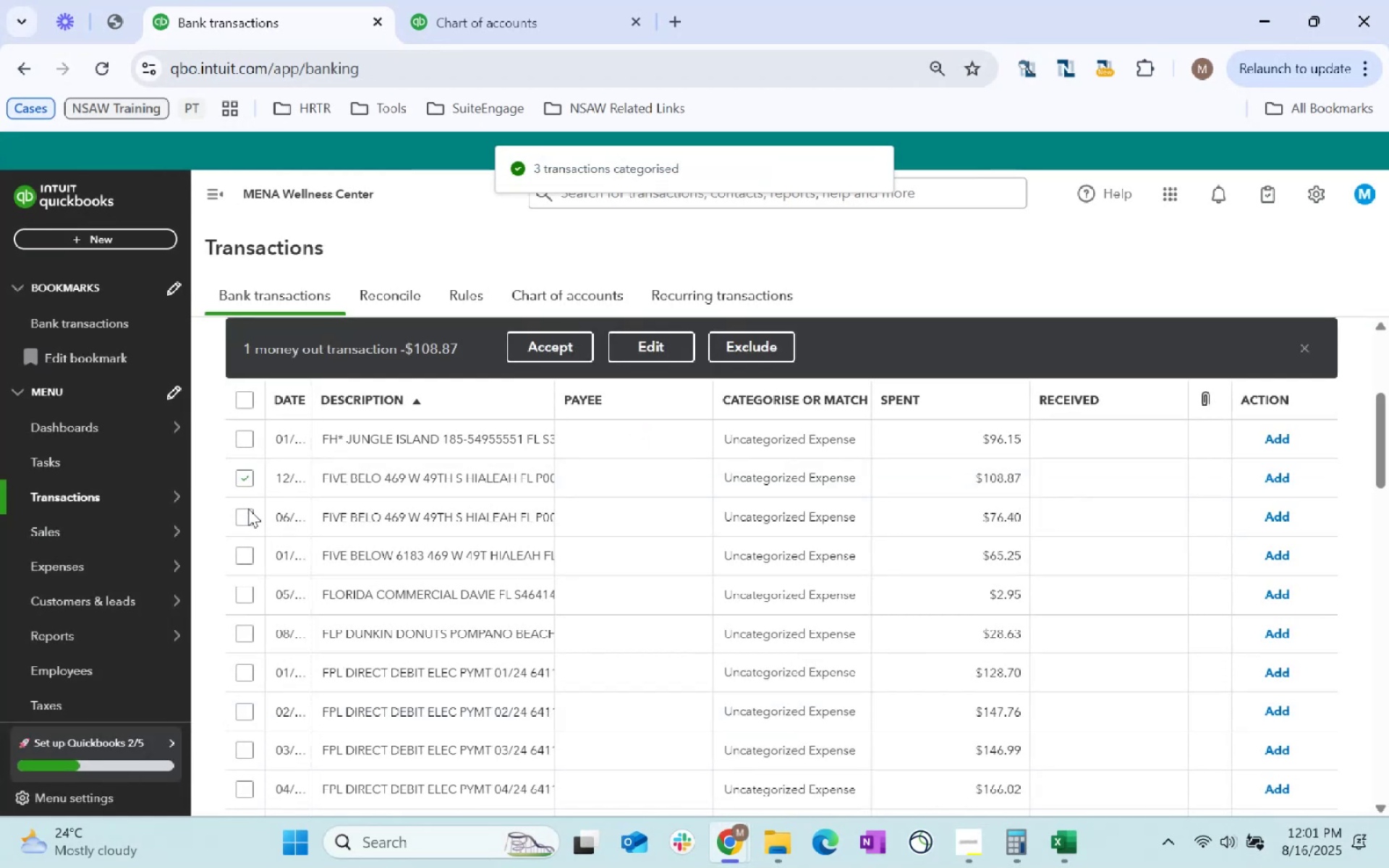 
left_click([248, 511])
 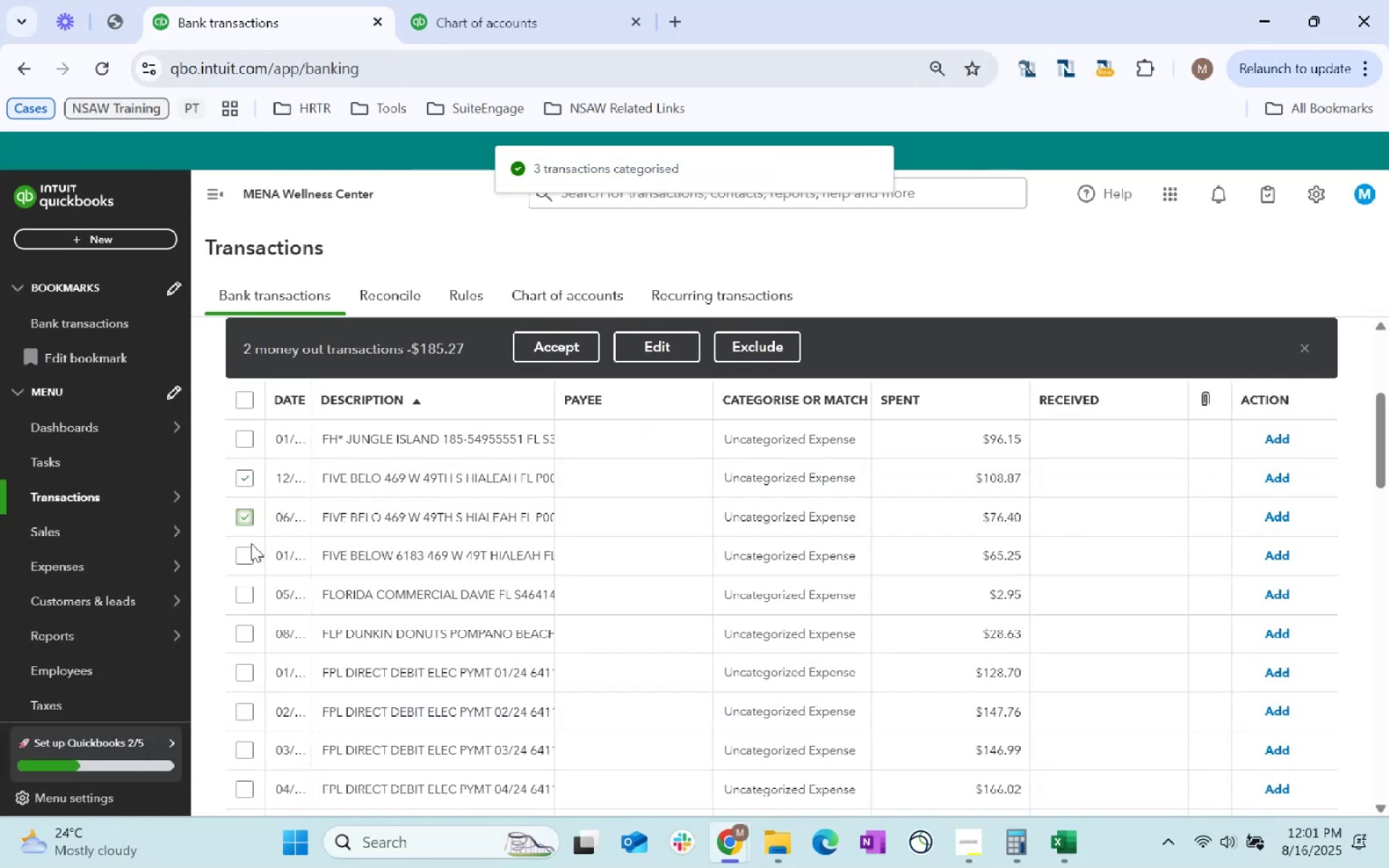 
left_click([246, 550])
 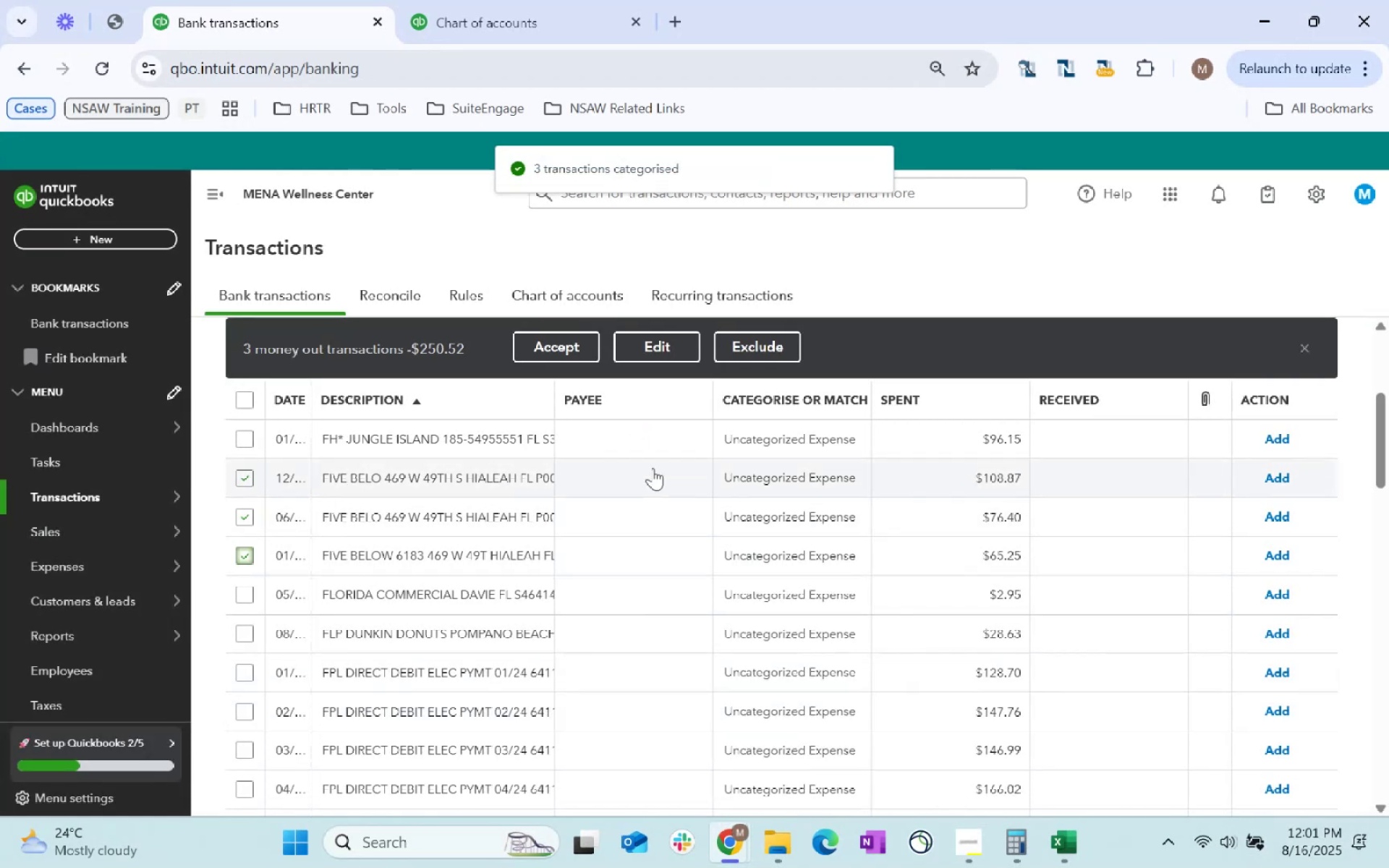 
left_click([681, 336])
 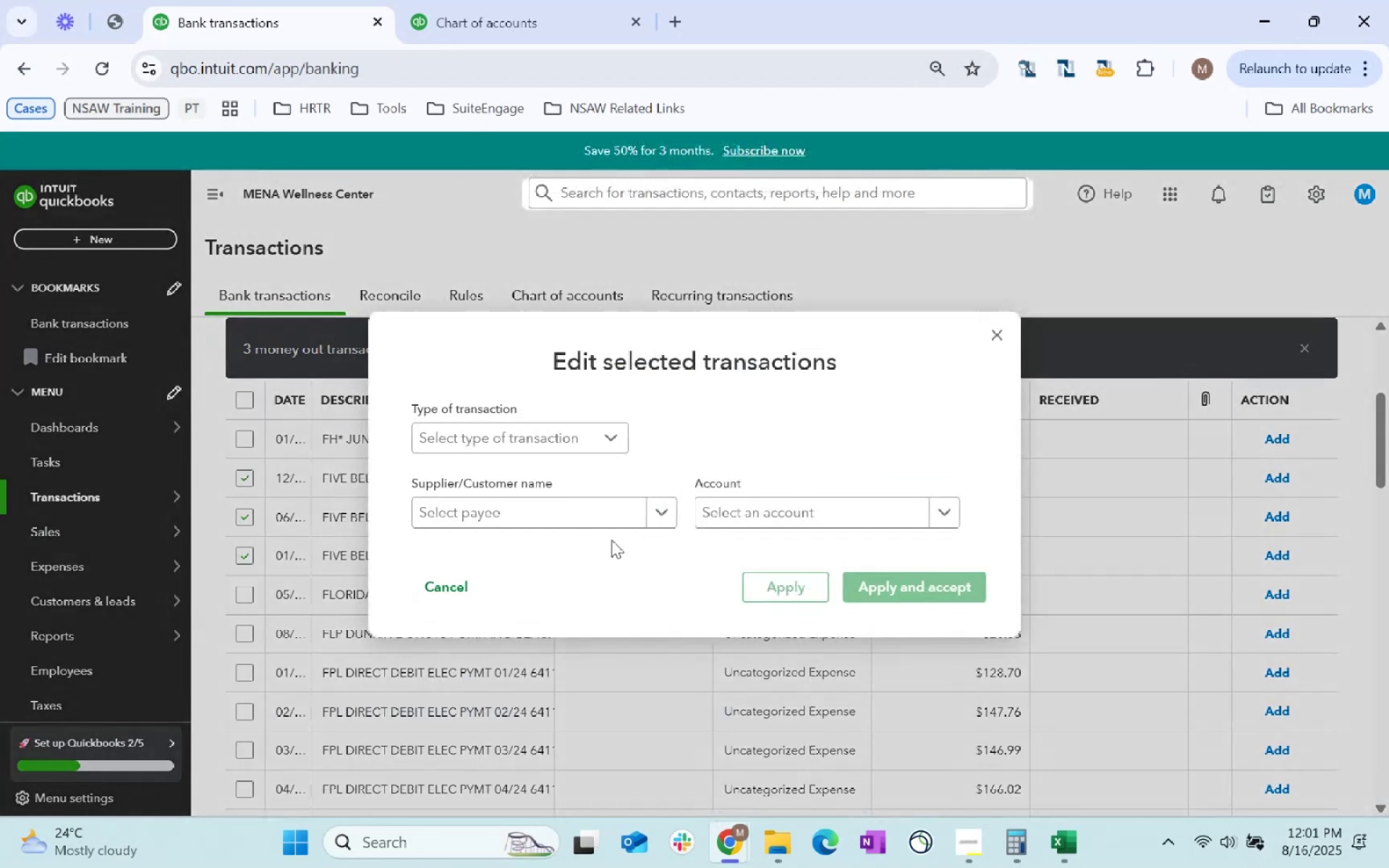 
left_click([569, 517])
 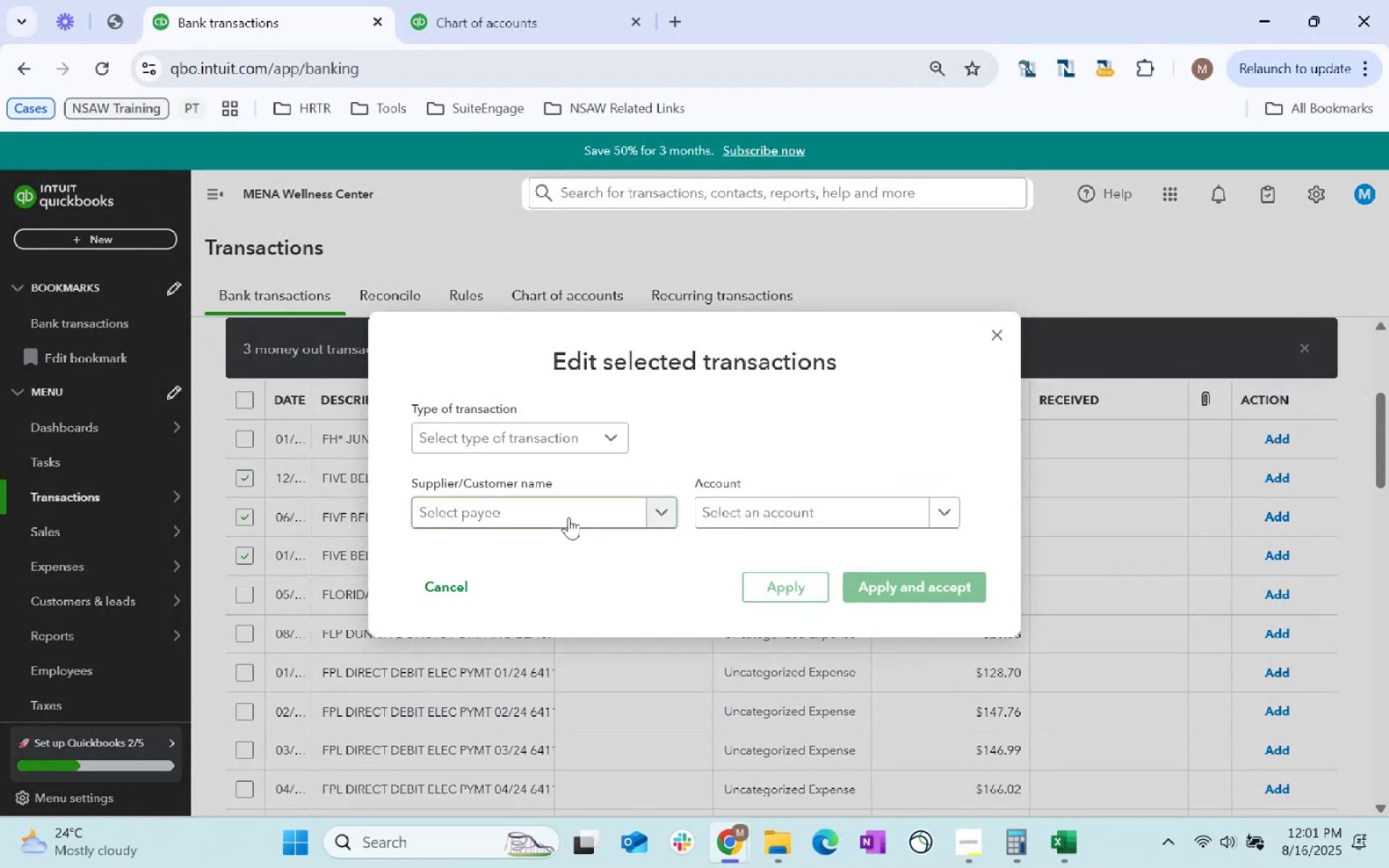 
type(Five Below)
key(Tab)
type(Supplies)
key(Tab)
 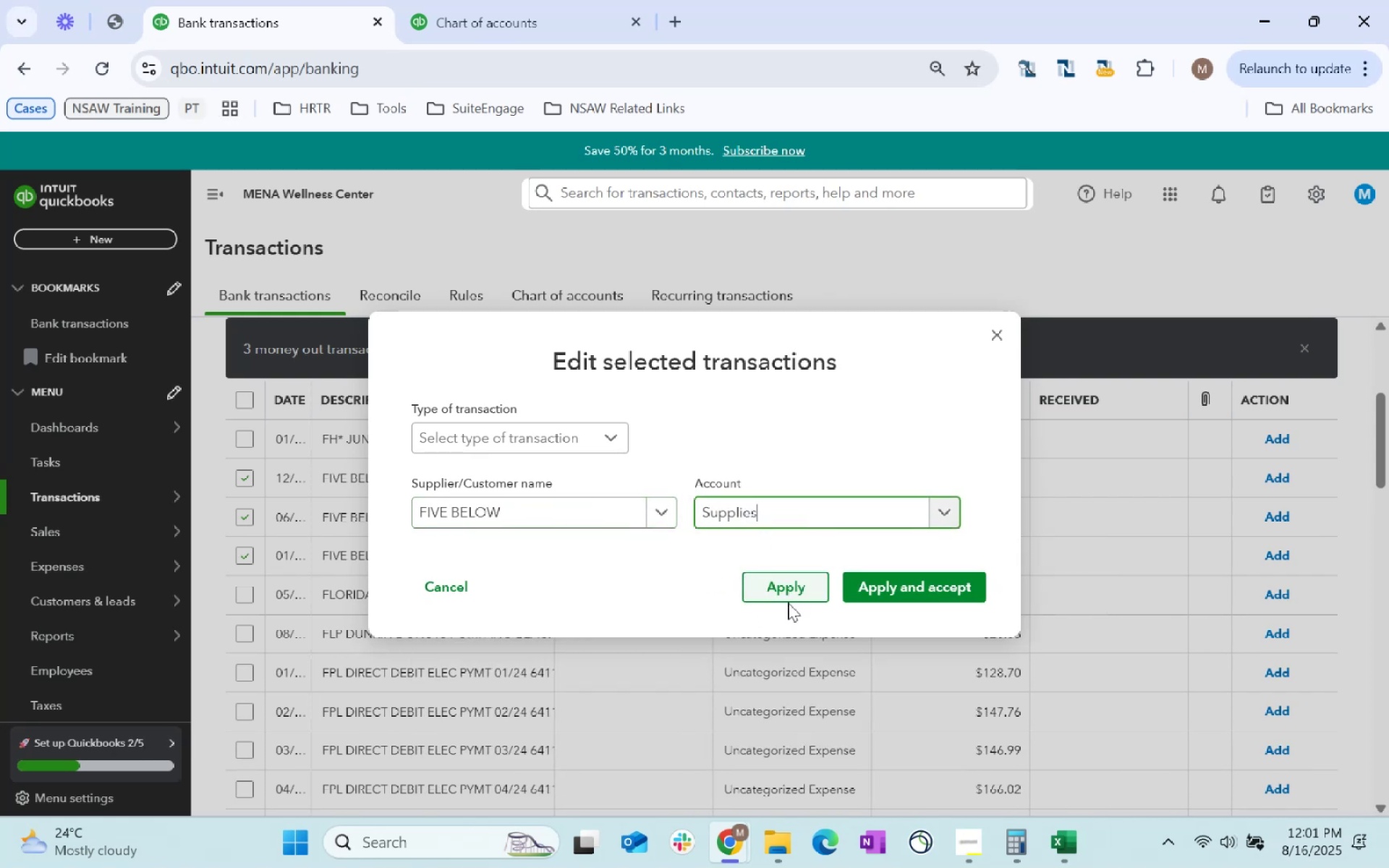 
left_click([784, 592])
 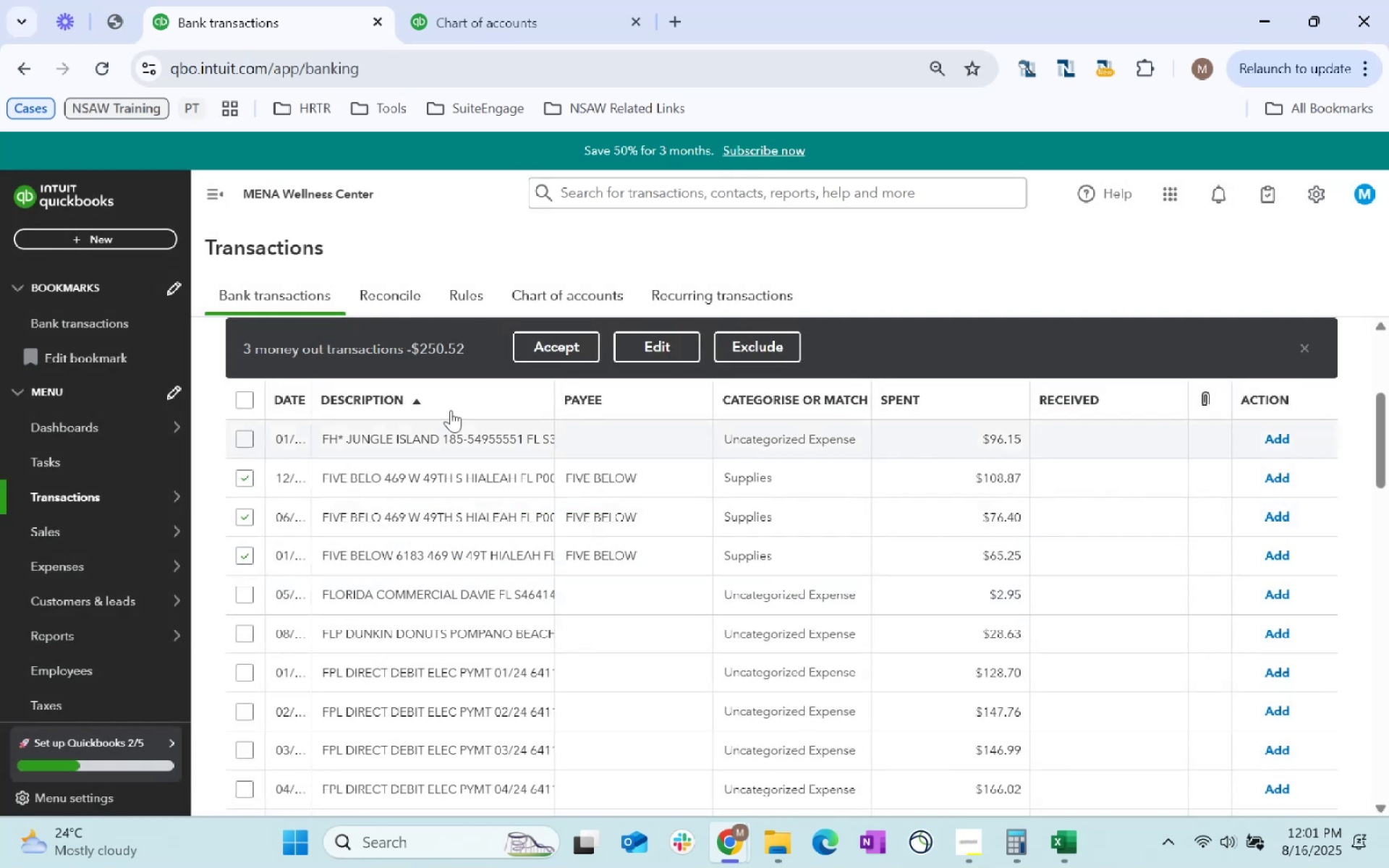 
left_click([569, 338])
 